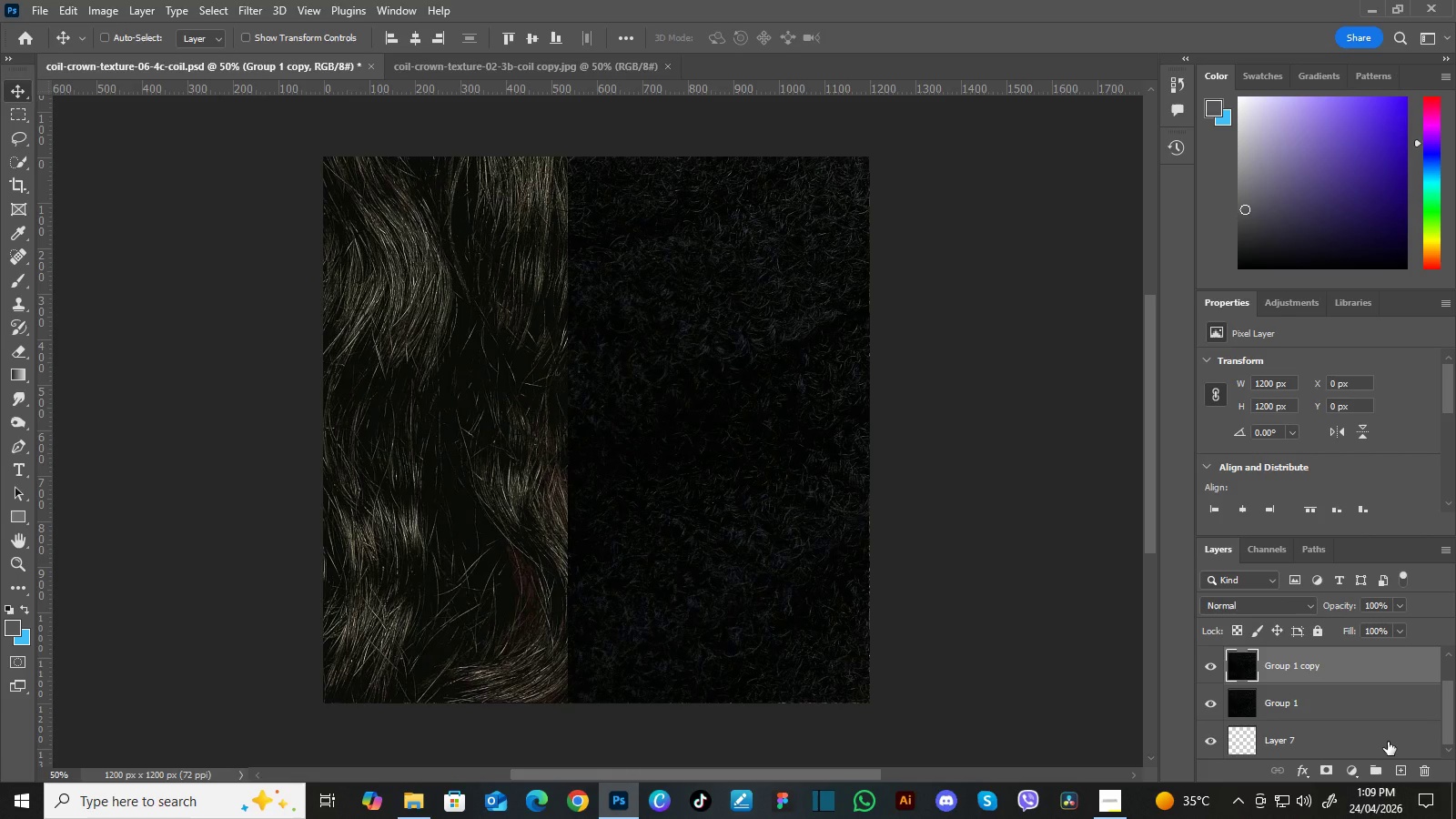 
left_click([1388, 742])
 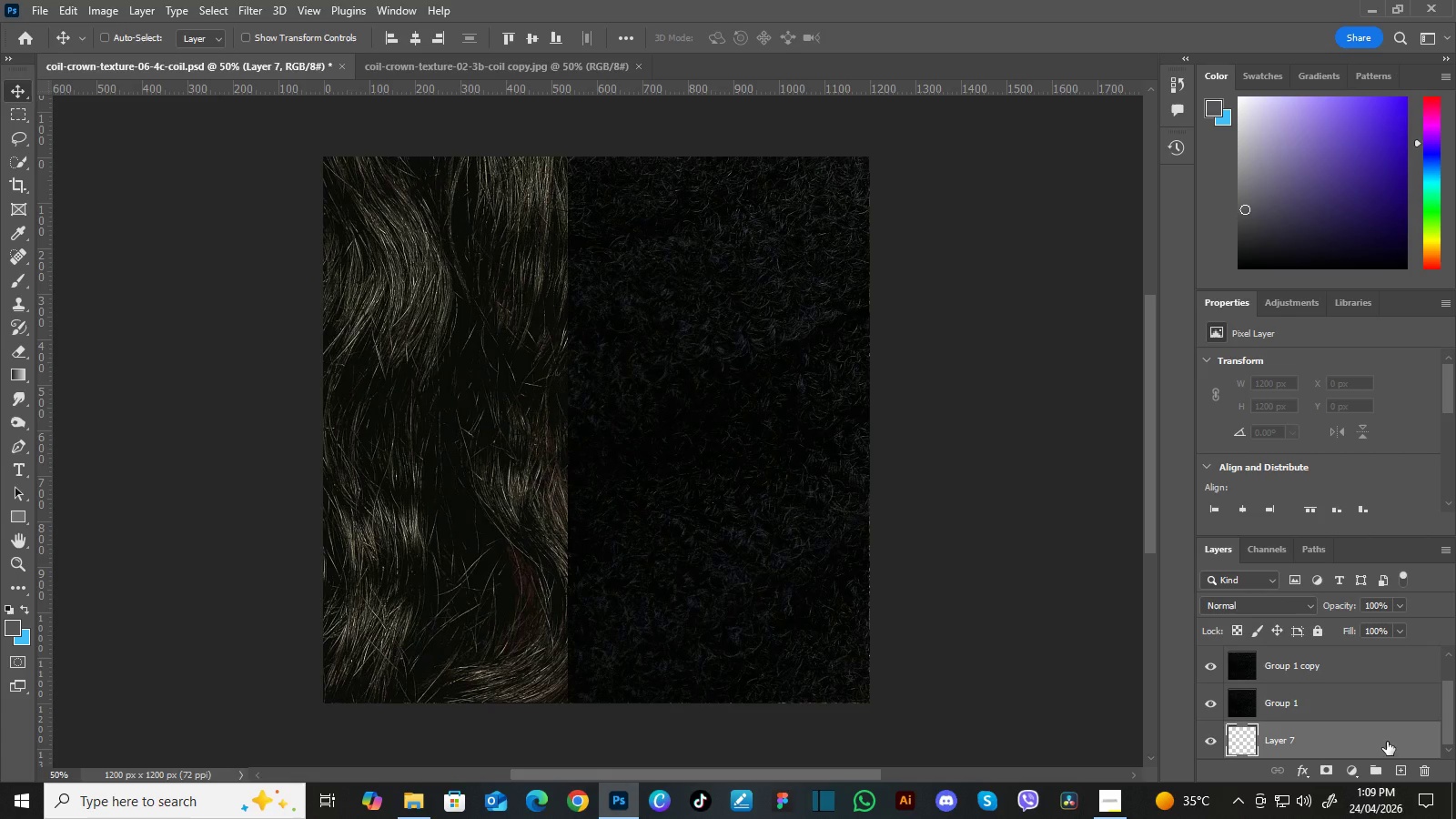 
key(Delete)
 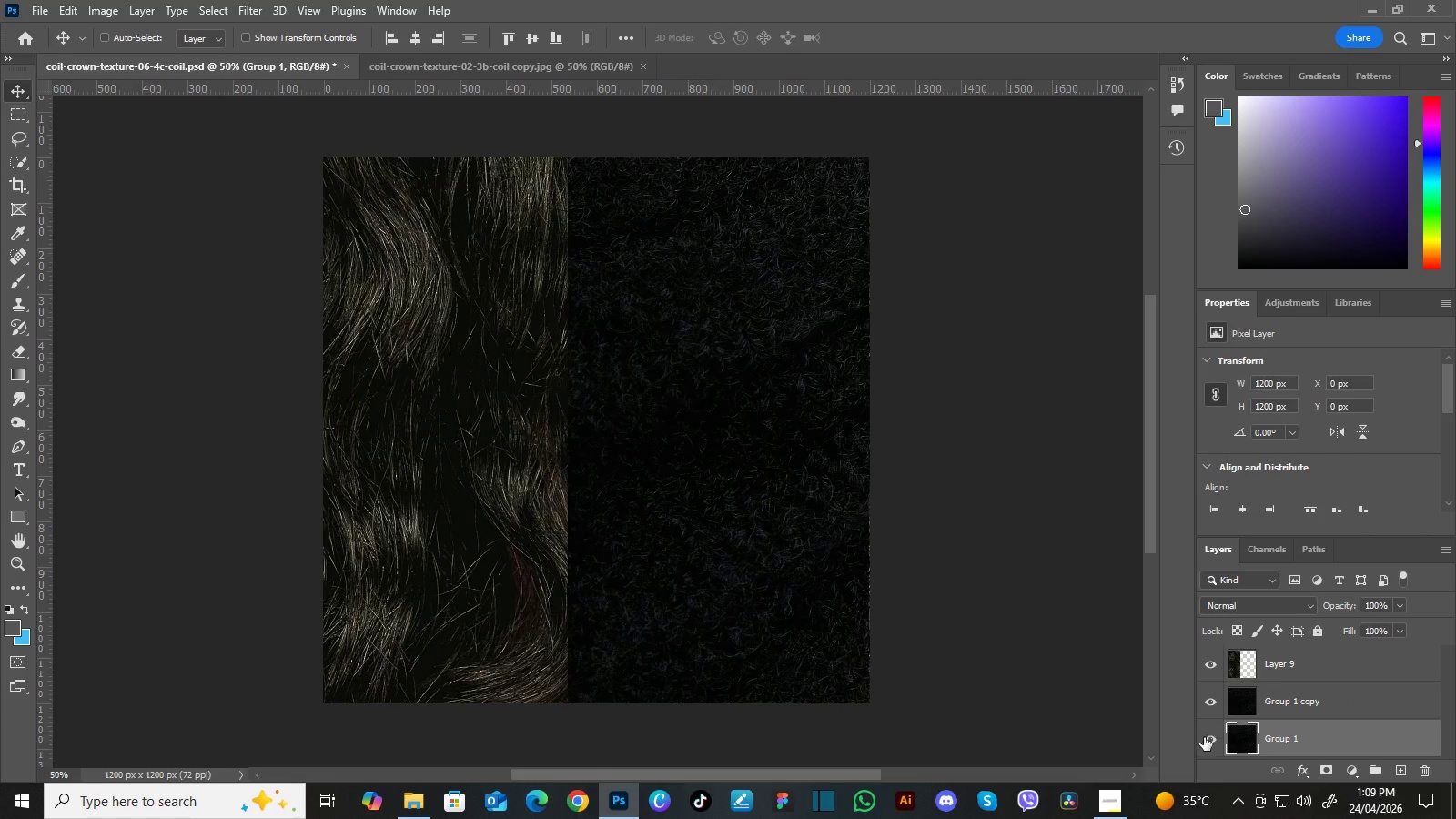 
double_click([1309, 700])
 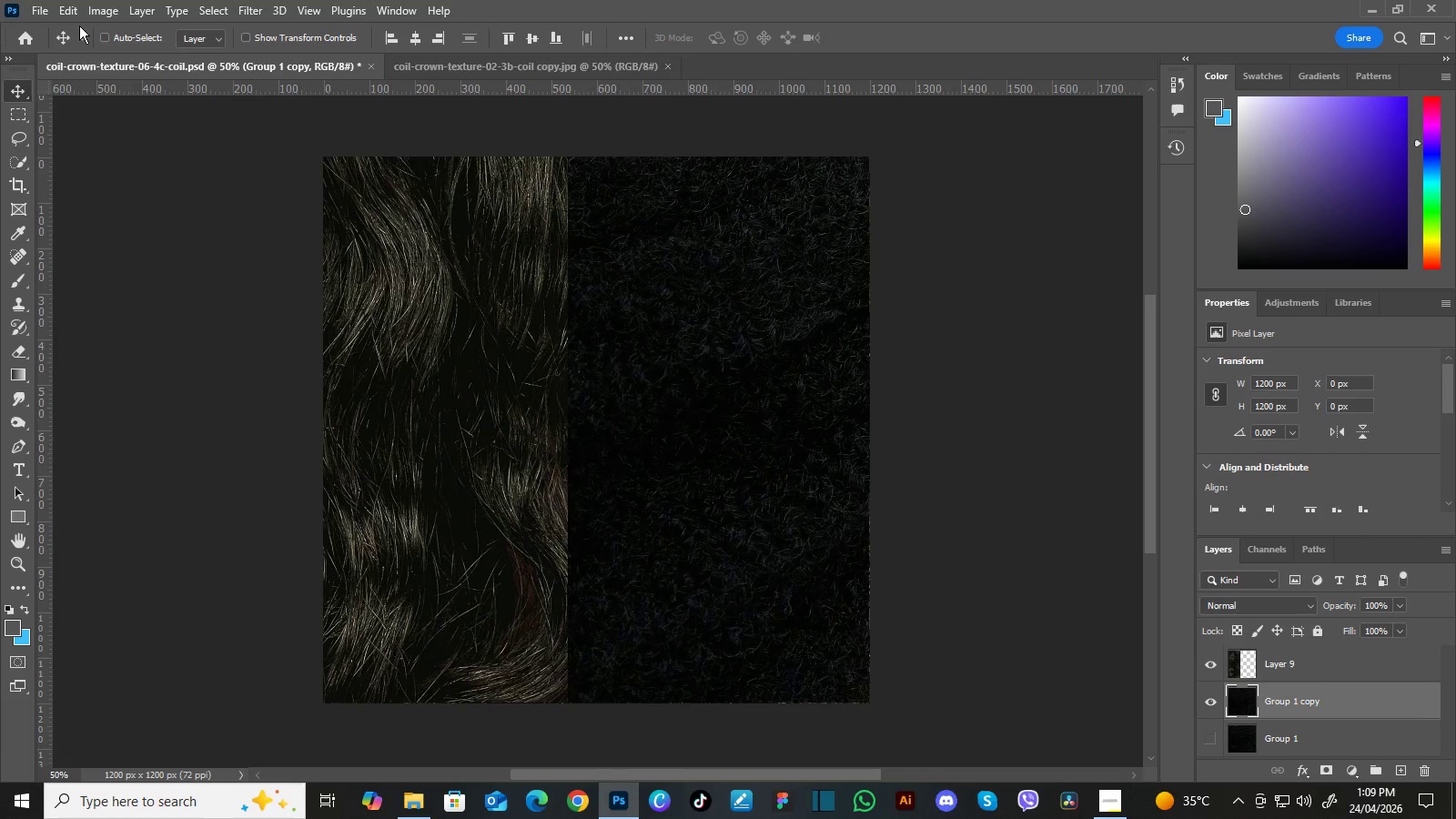 
left_click([98, 9])
 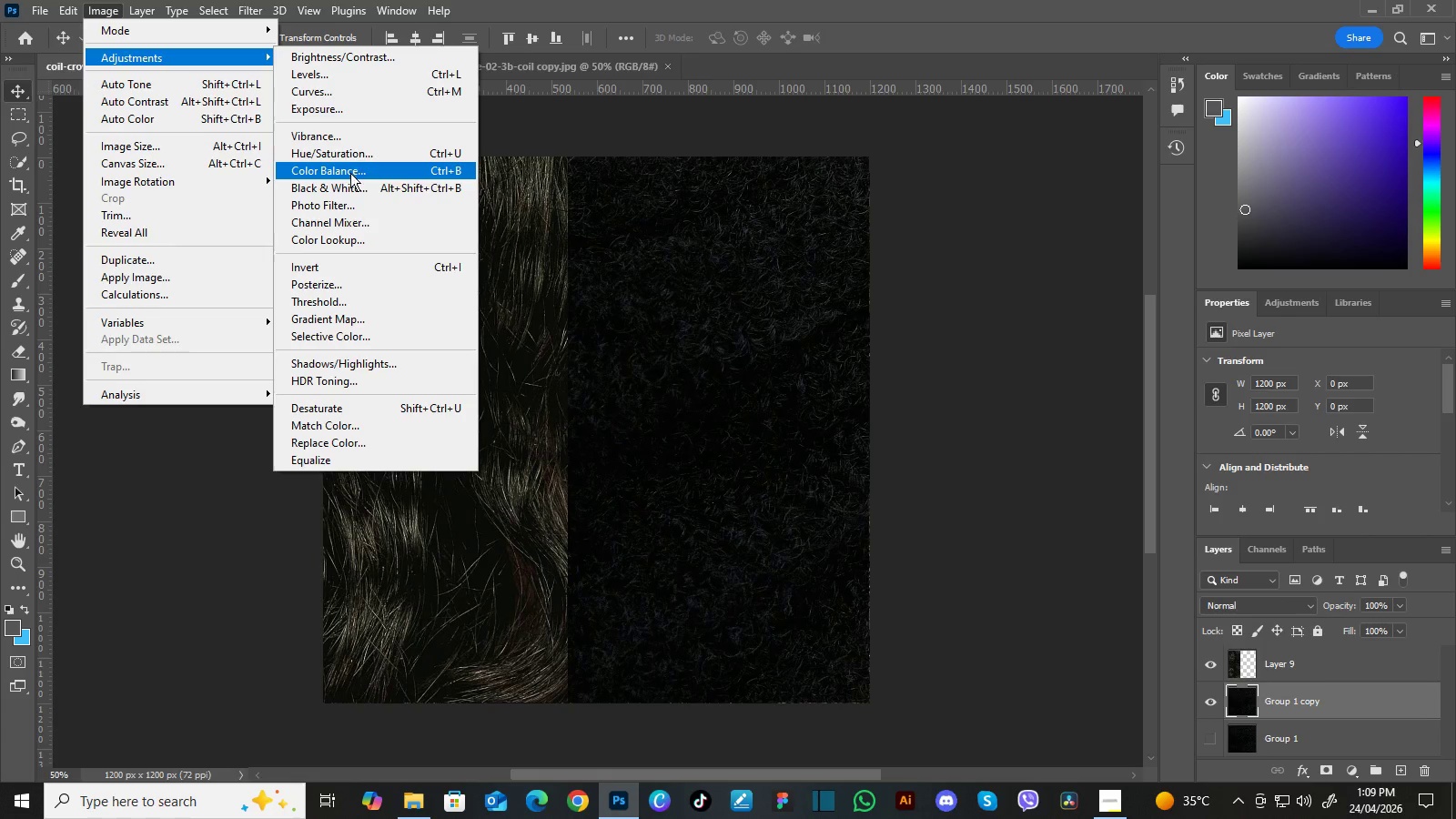 
left_click([349, 187])
 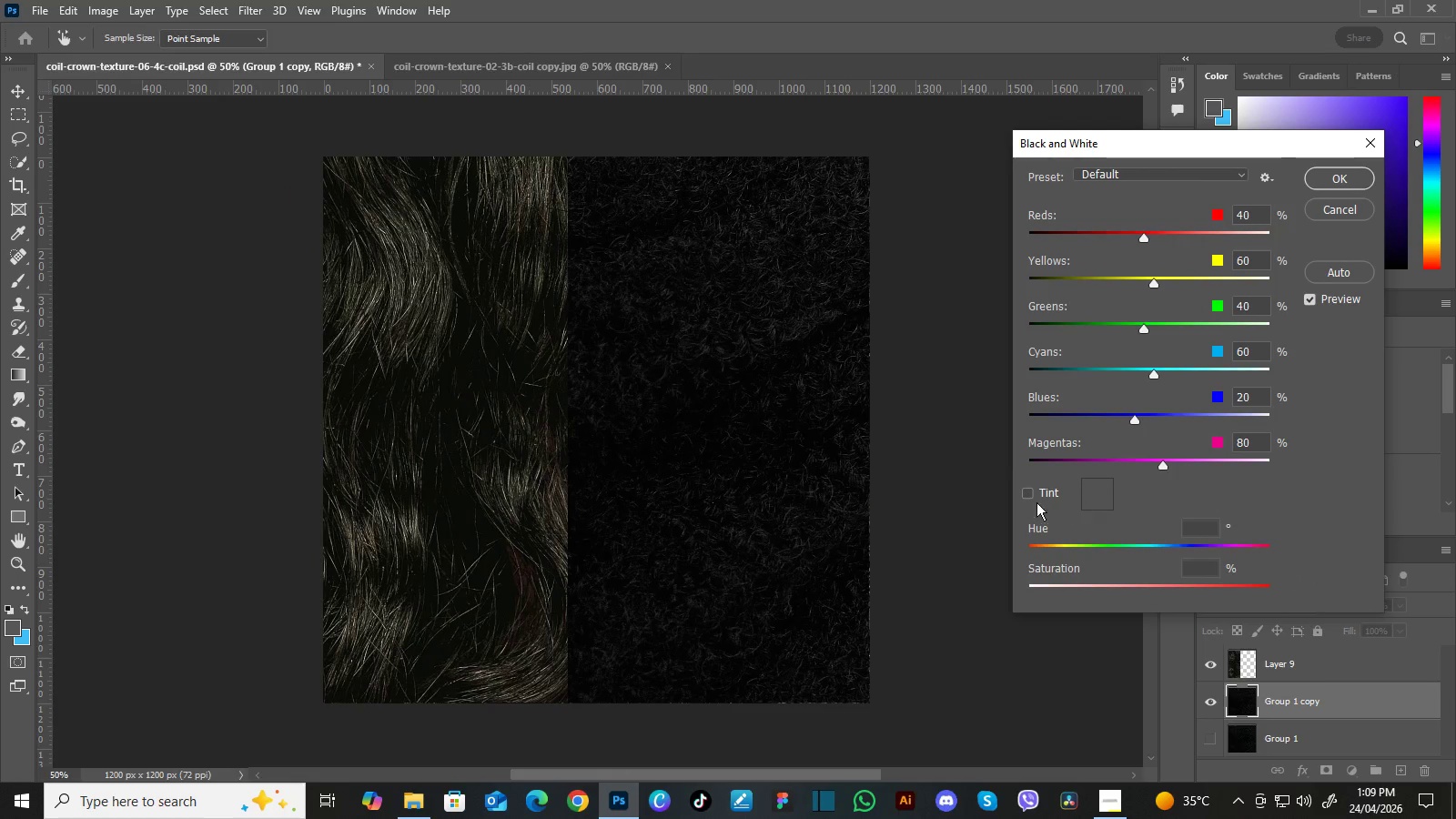 
left_click([1031, 490])
 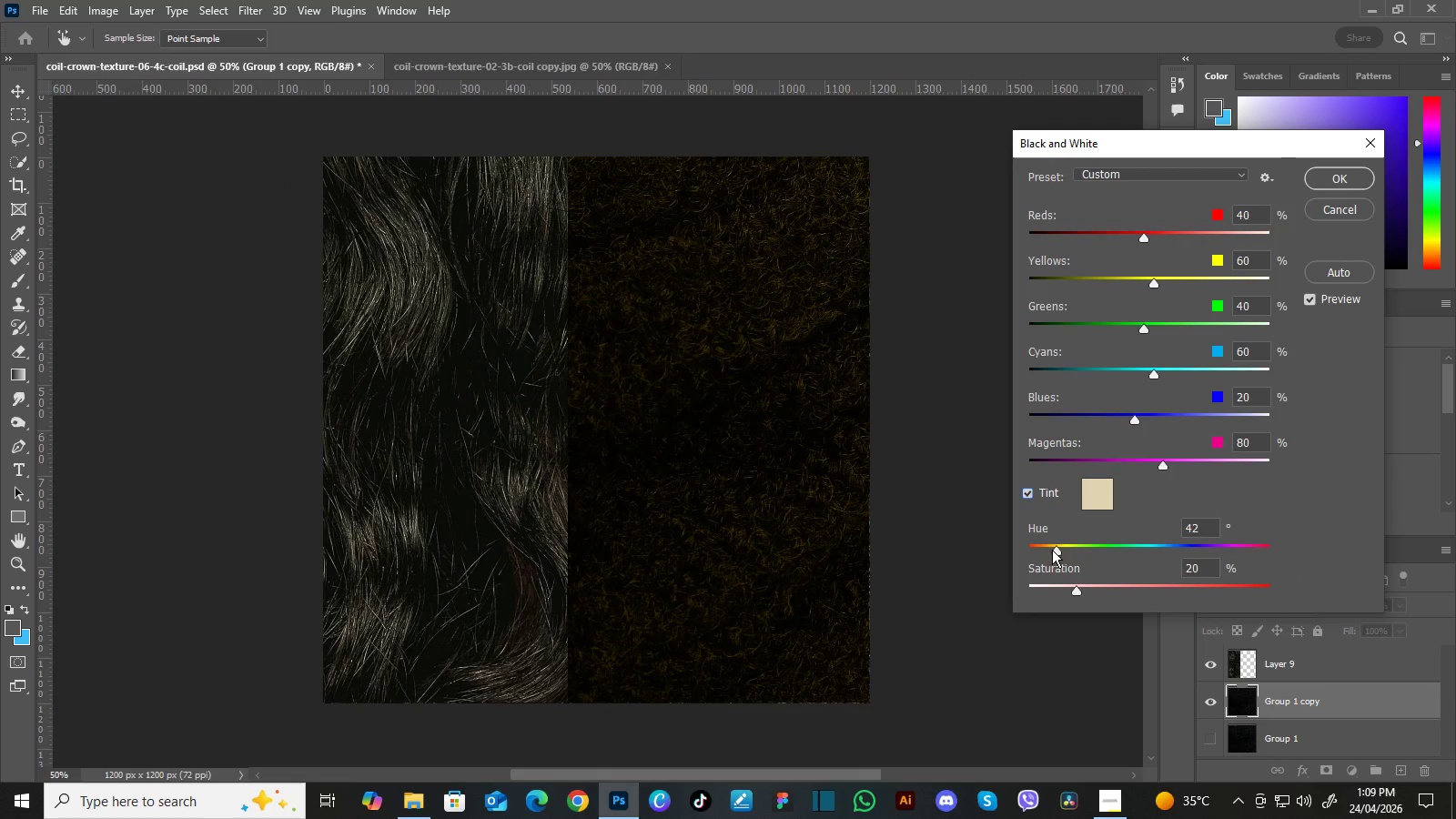 
left_click_drag(start_coordinate=[1056, 551], to_coordinate=[1047, 553])
 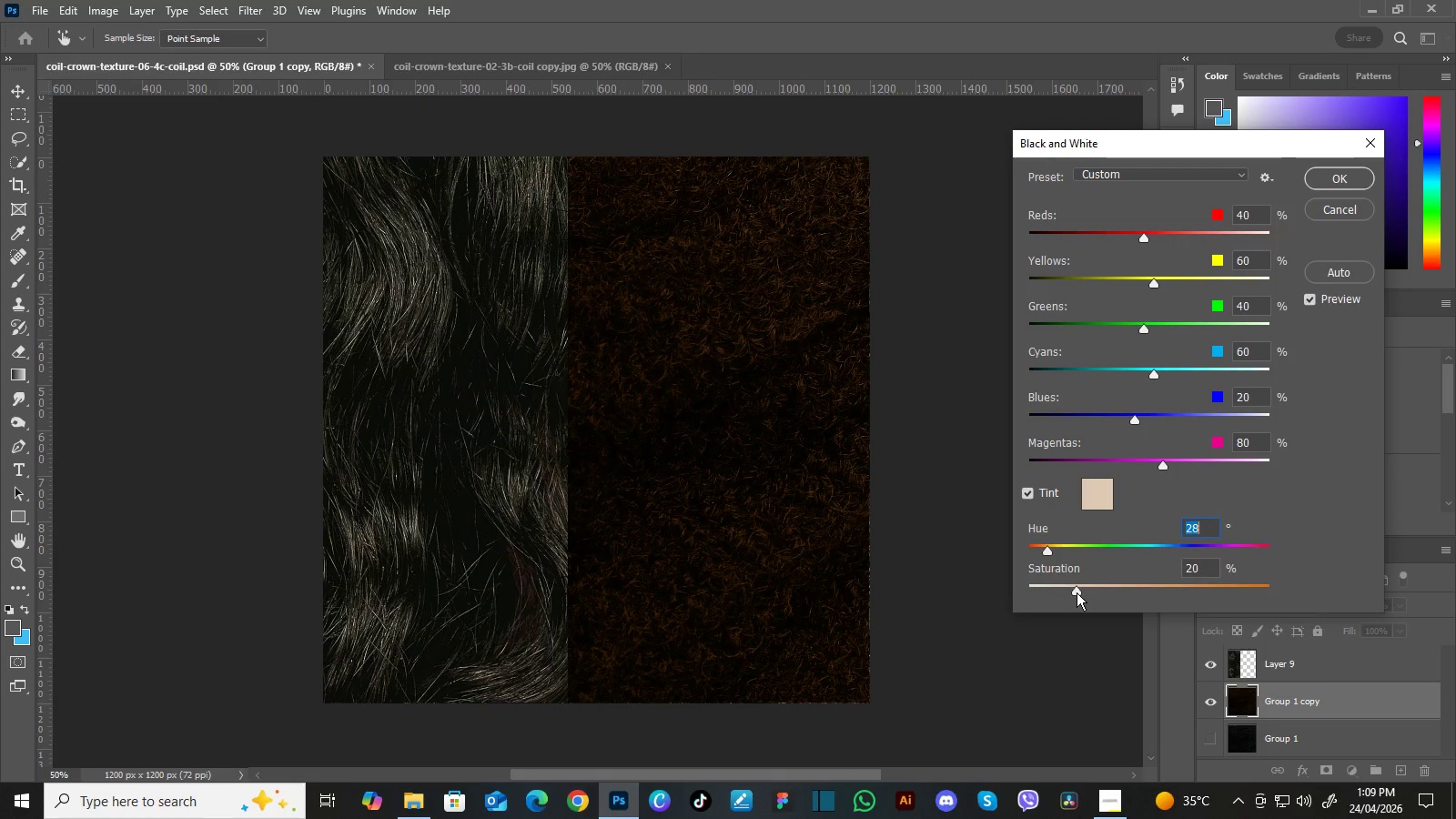 
left_click_drag(start_coordinate=[1077, 592], to_coordinate=[1037, 589])
 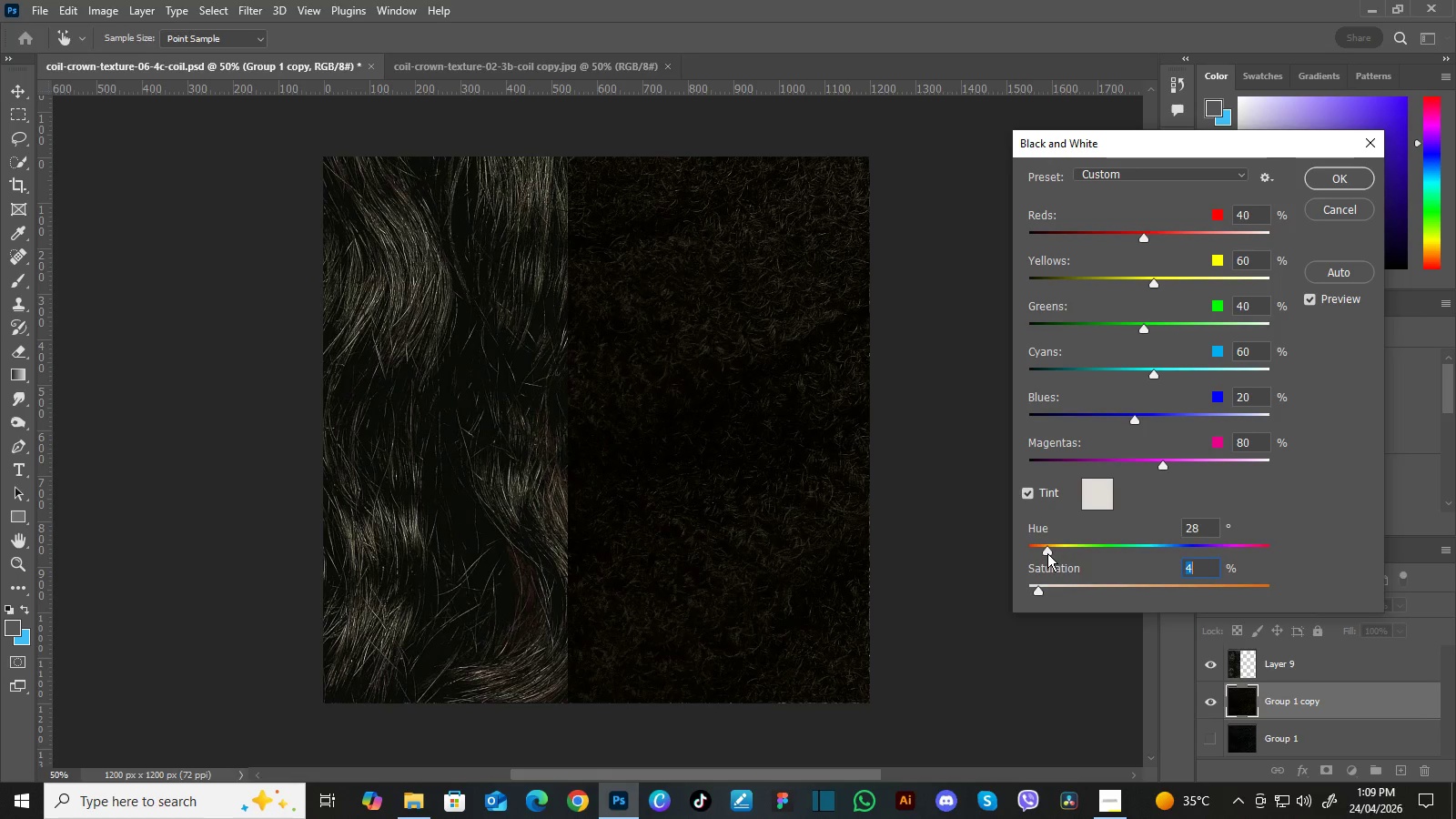 
left_click_drag(start_coordinate=[1047, 553], to_coordinate=[1060, 553])
 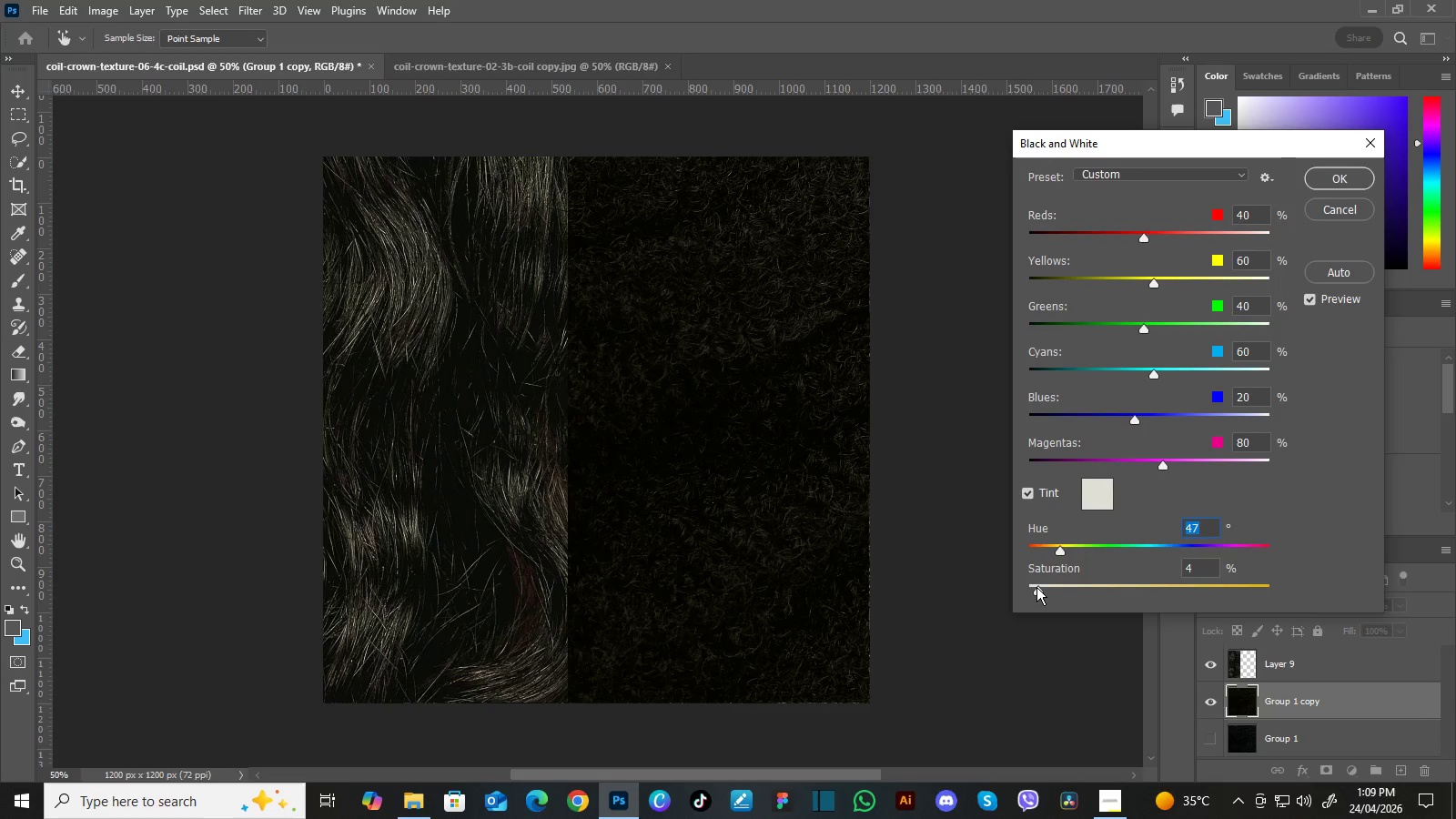 
left_click_drag(start_coordinate=[1036, 588], to_coordinate=[1037, 594])
 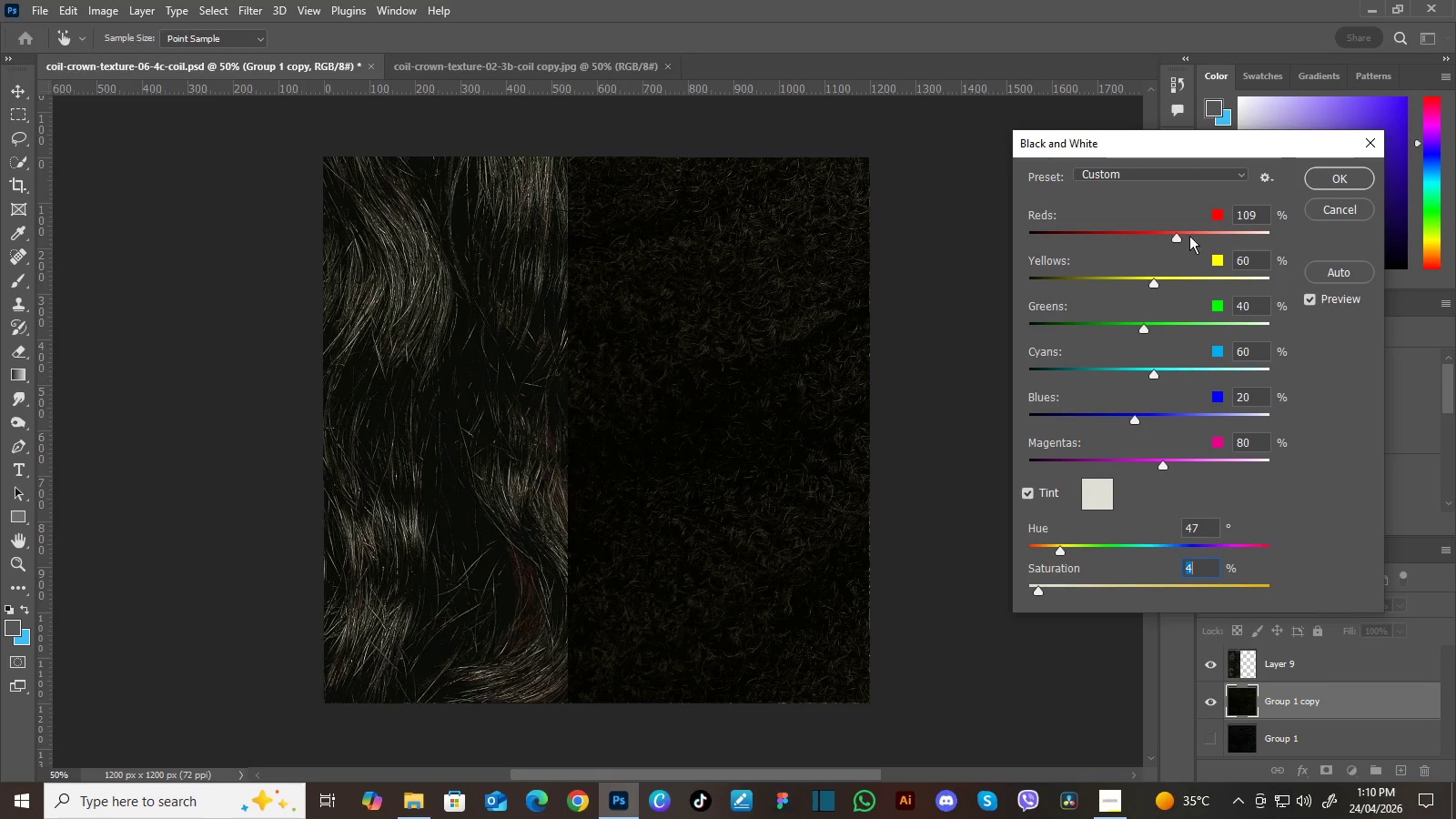 
wait(7.36)
 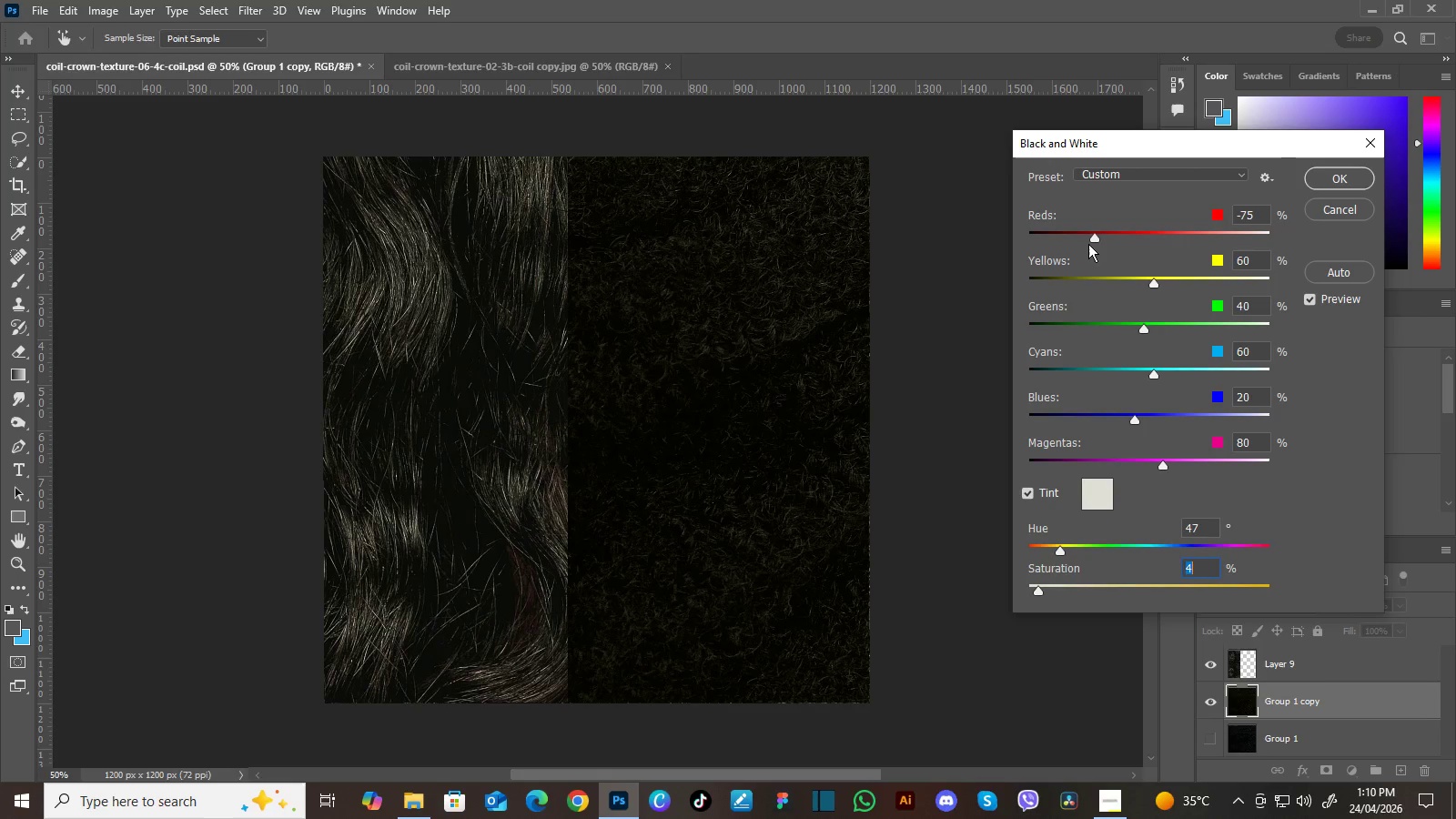 
left_click_drag(start_coordinate=[1152, 281], to_coordinate=[1188, 281])
 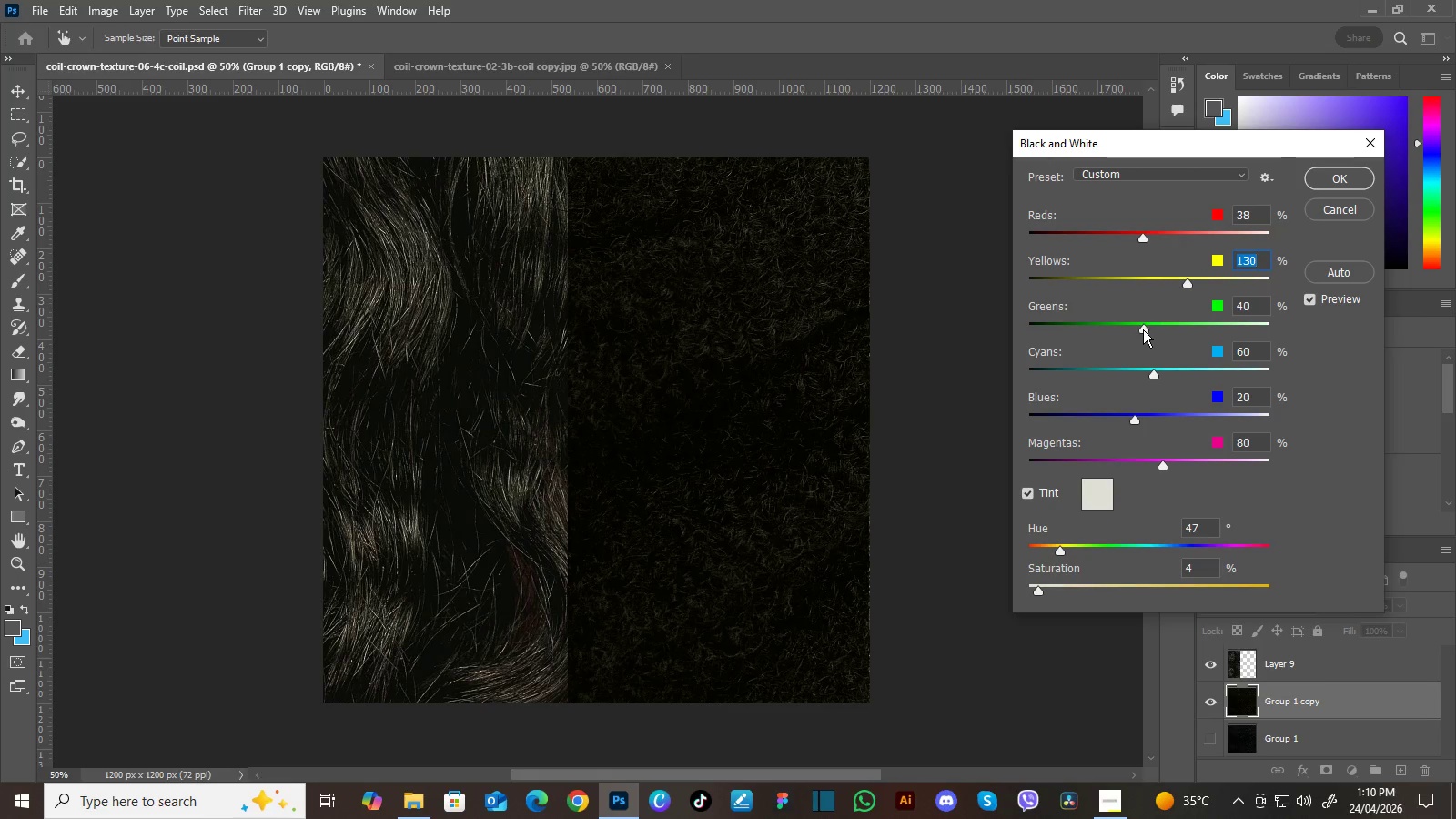 
left_click_drag(start_coordinate=[1143, 329], to_coordinate=[1155, 323])
 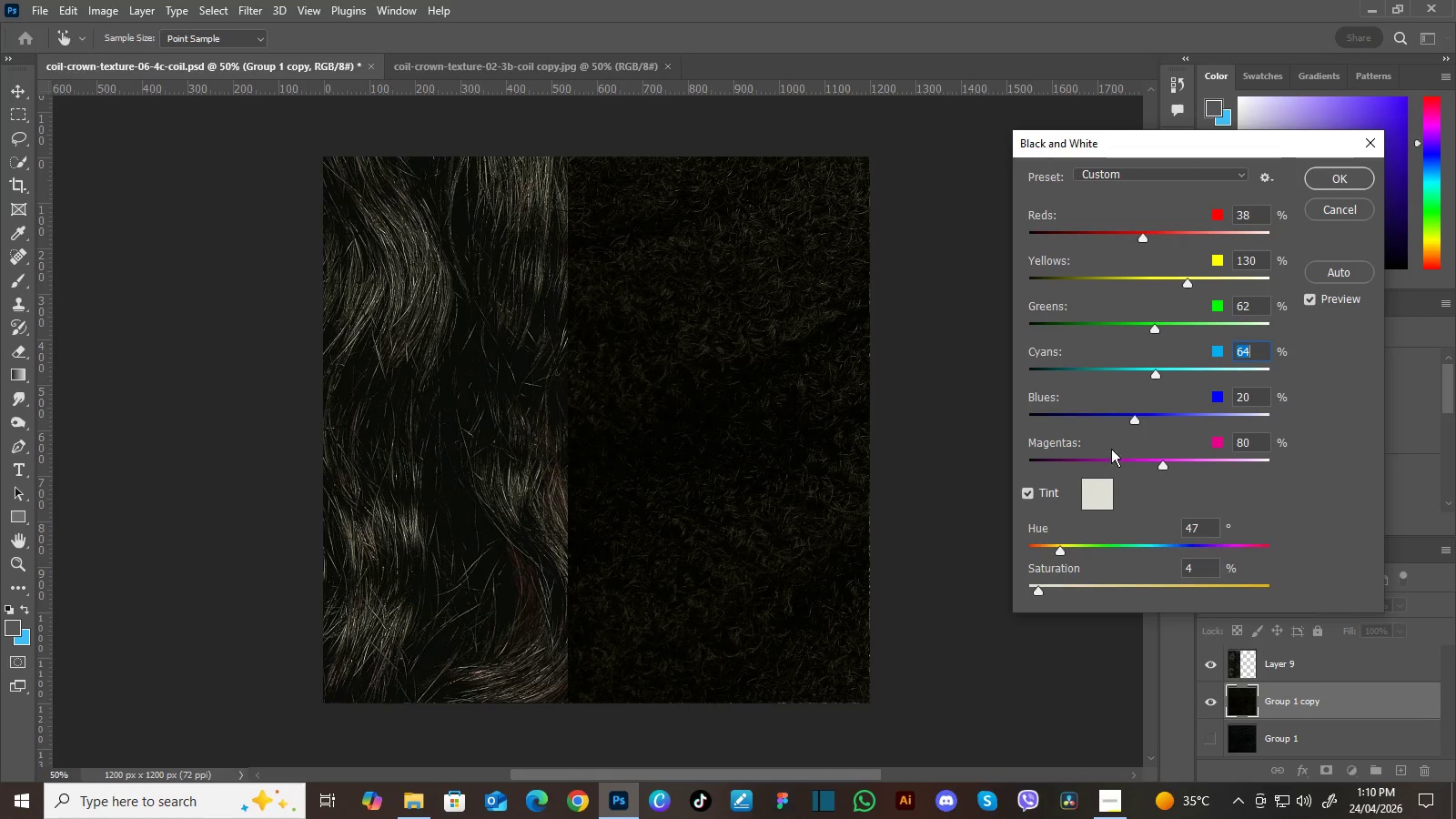 
double_click([1100, 487])
 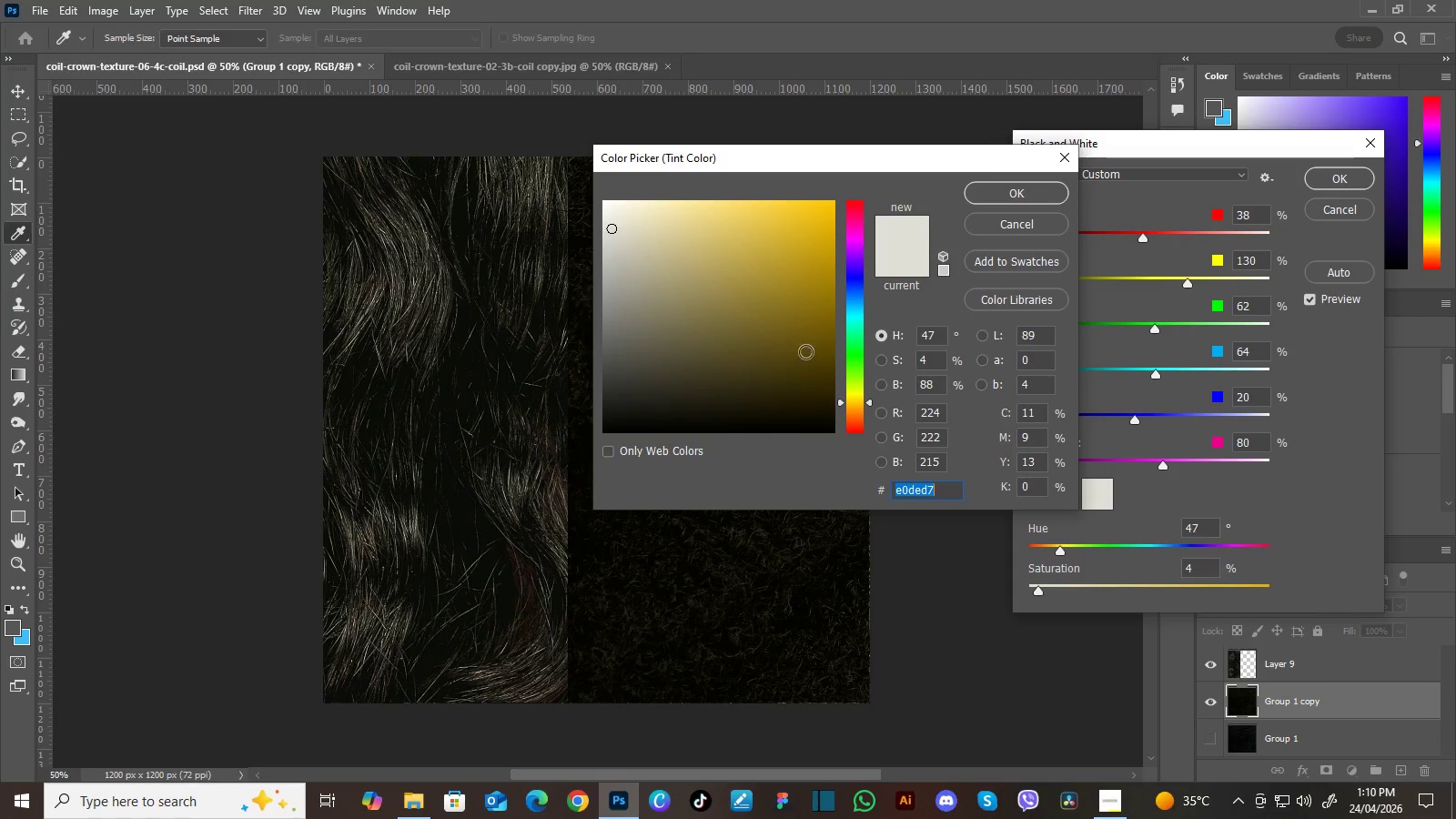 
left_click([855, 406])
 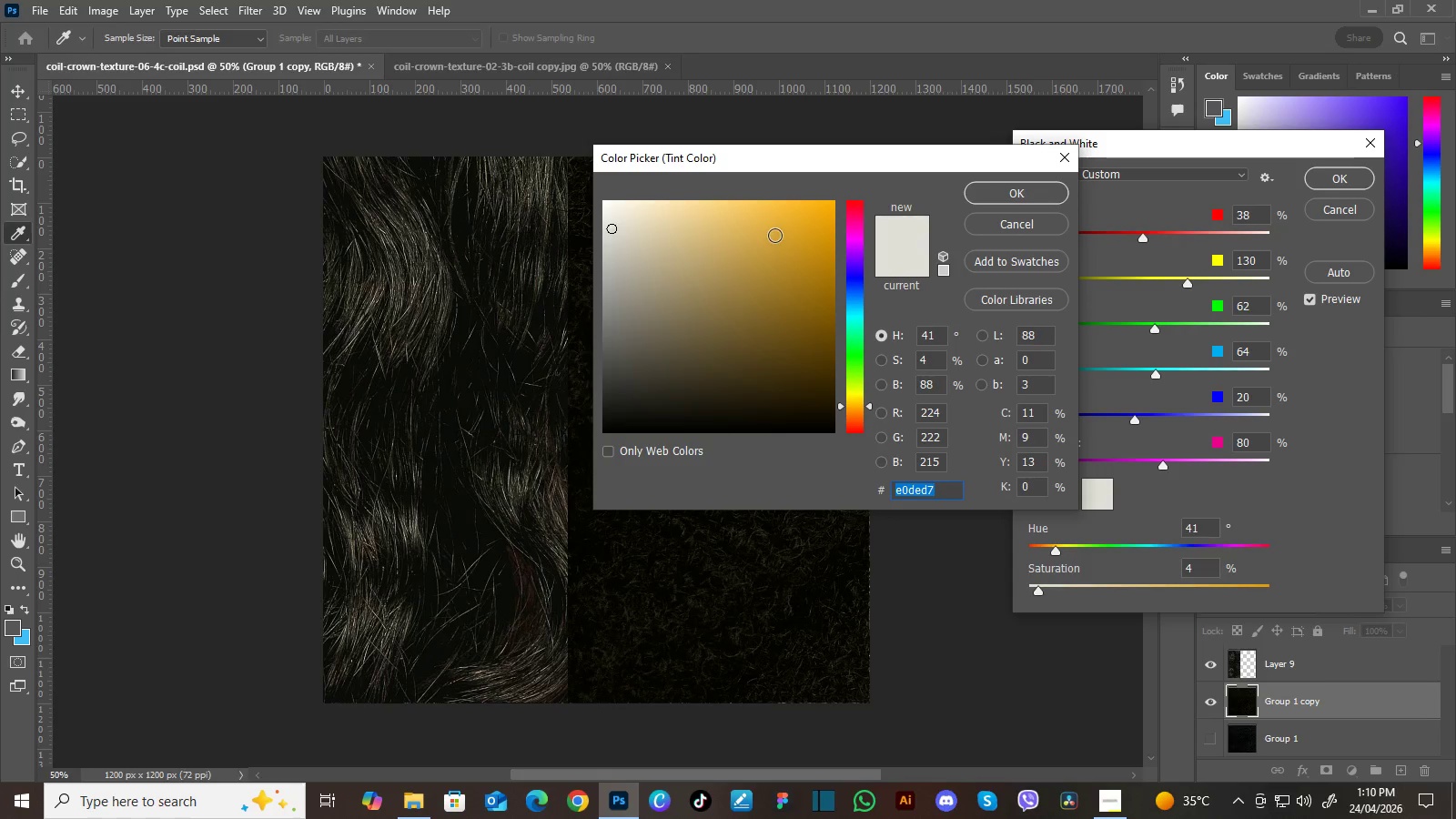 
left_click([767, 228])
 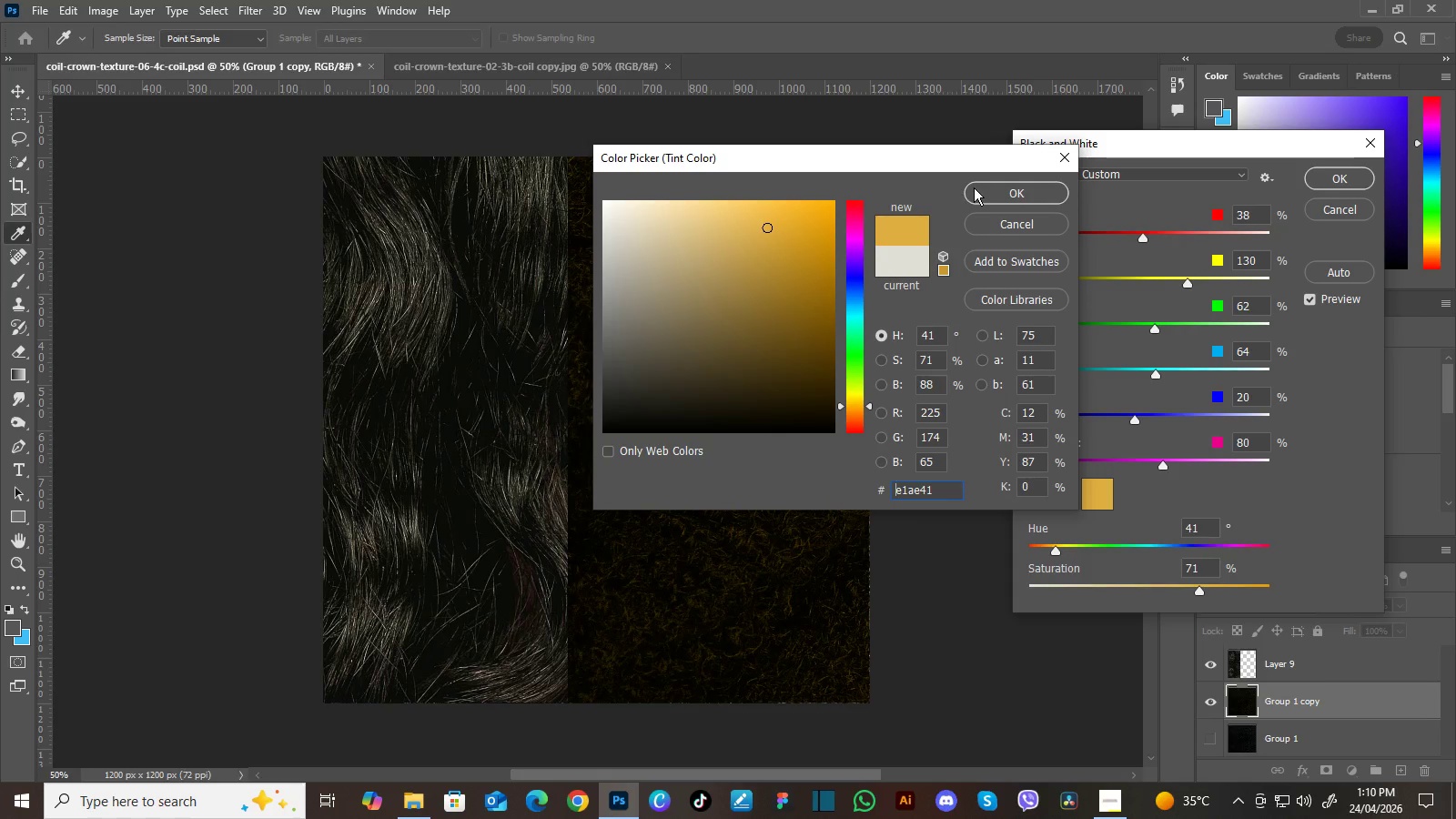 
left_click([978, 187])
 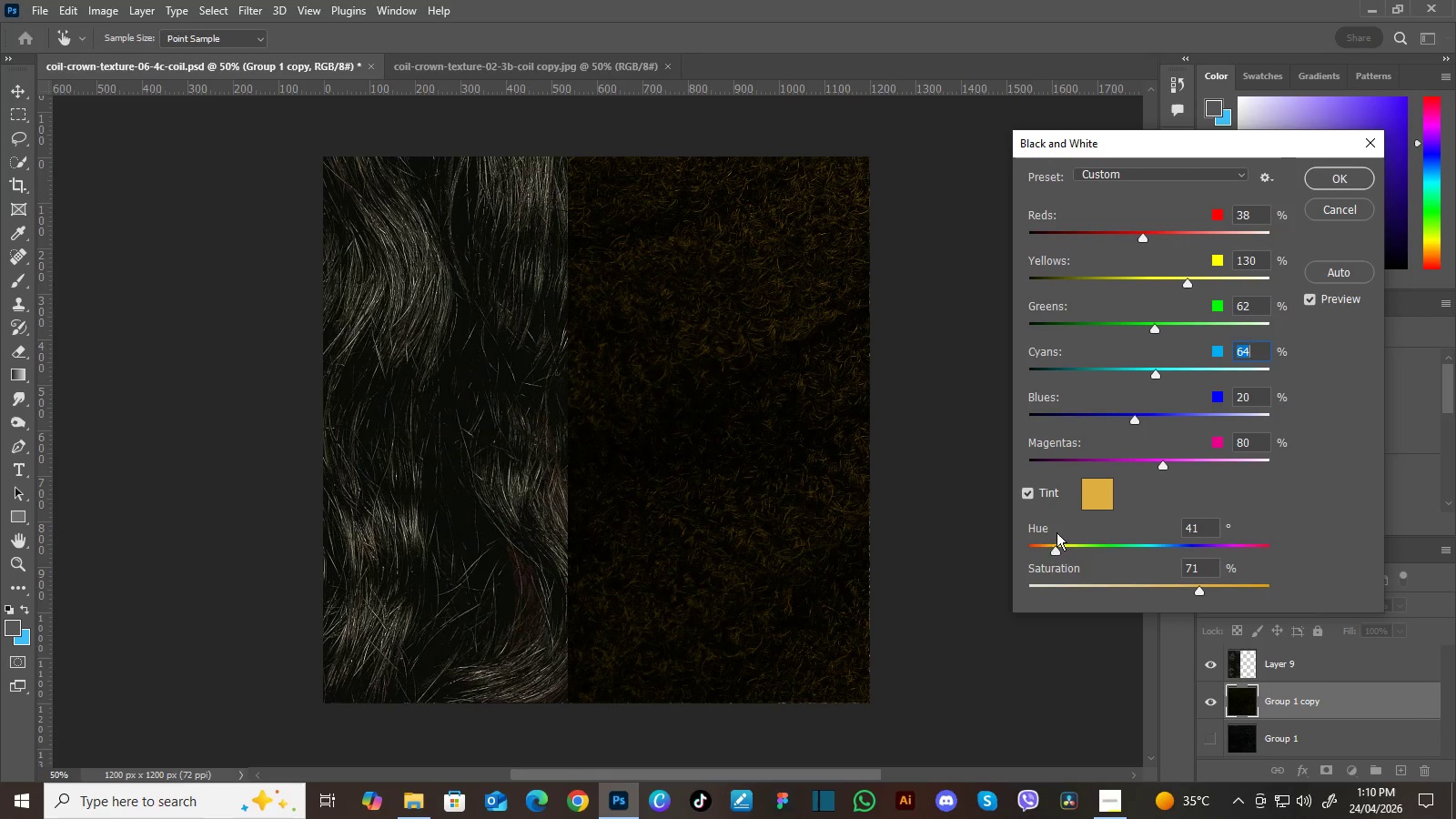 
left_click_drag(start_coordinate=[1054, 551], to_coordinate=[1048, 551])
 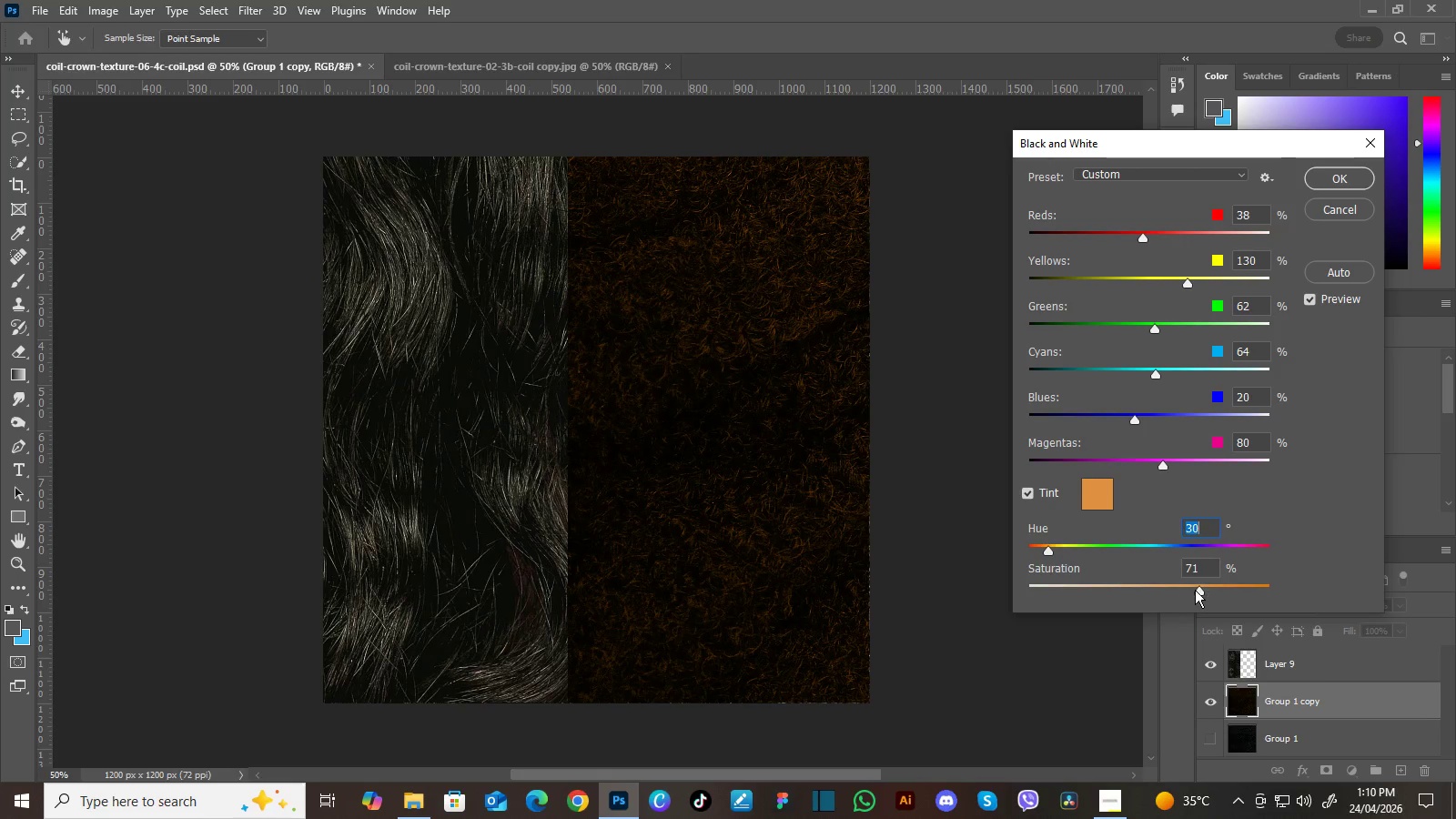 
left_click_drag(start_coordinate=[1196, 589], to_coordinate=[1112, 582])
 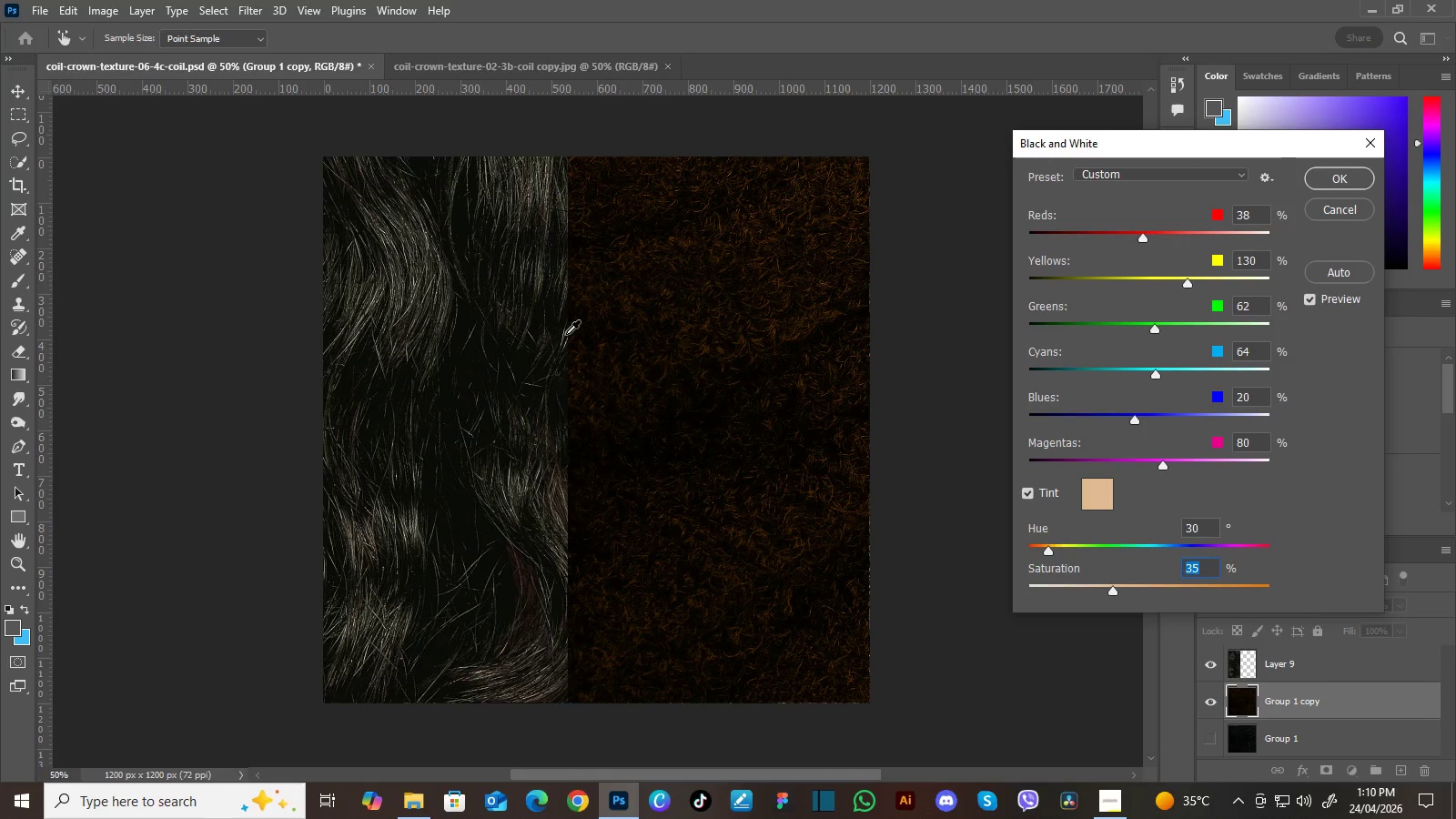 
left_click([489, 302])
 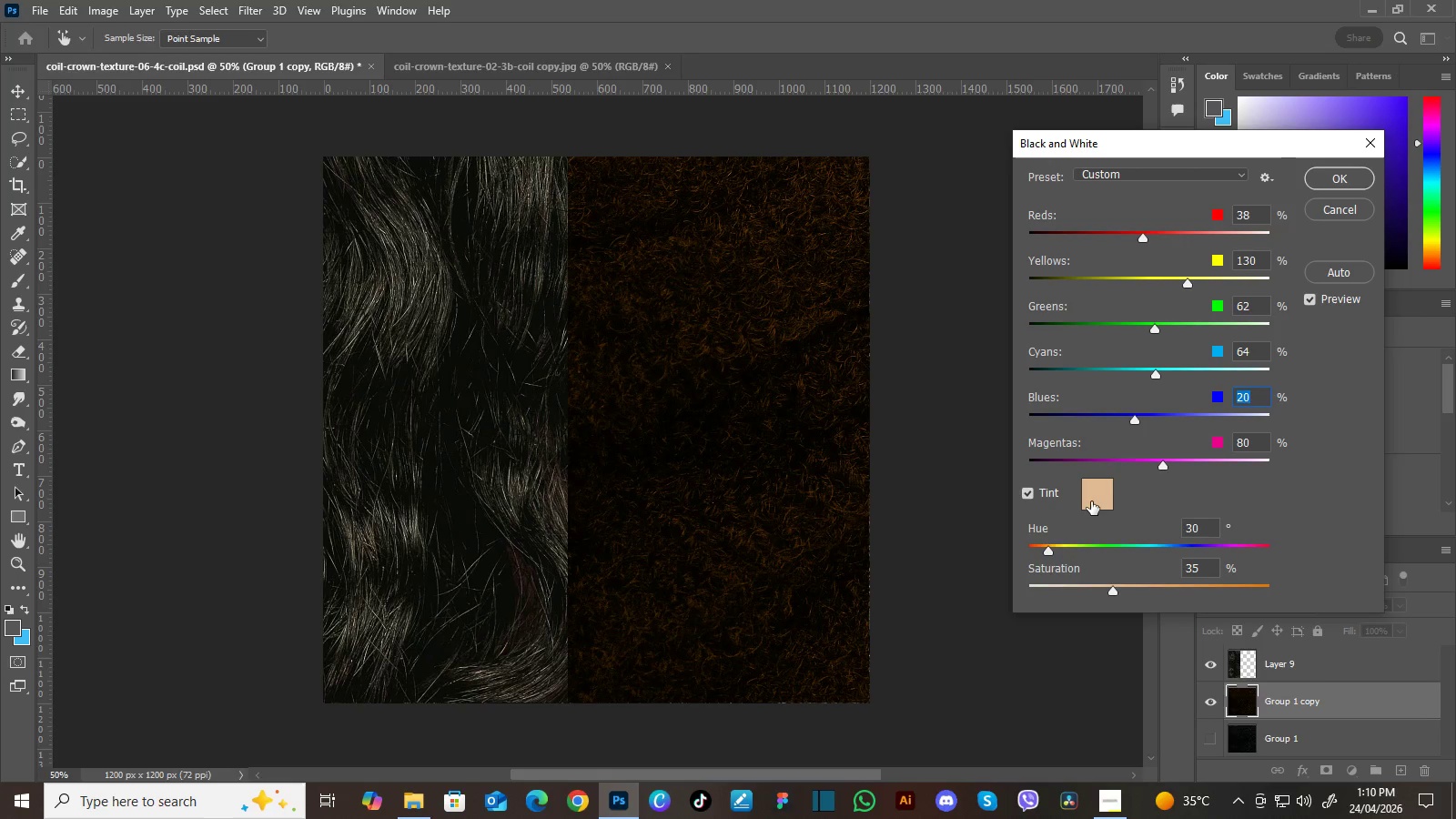 
double_click([1091, 501])
 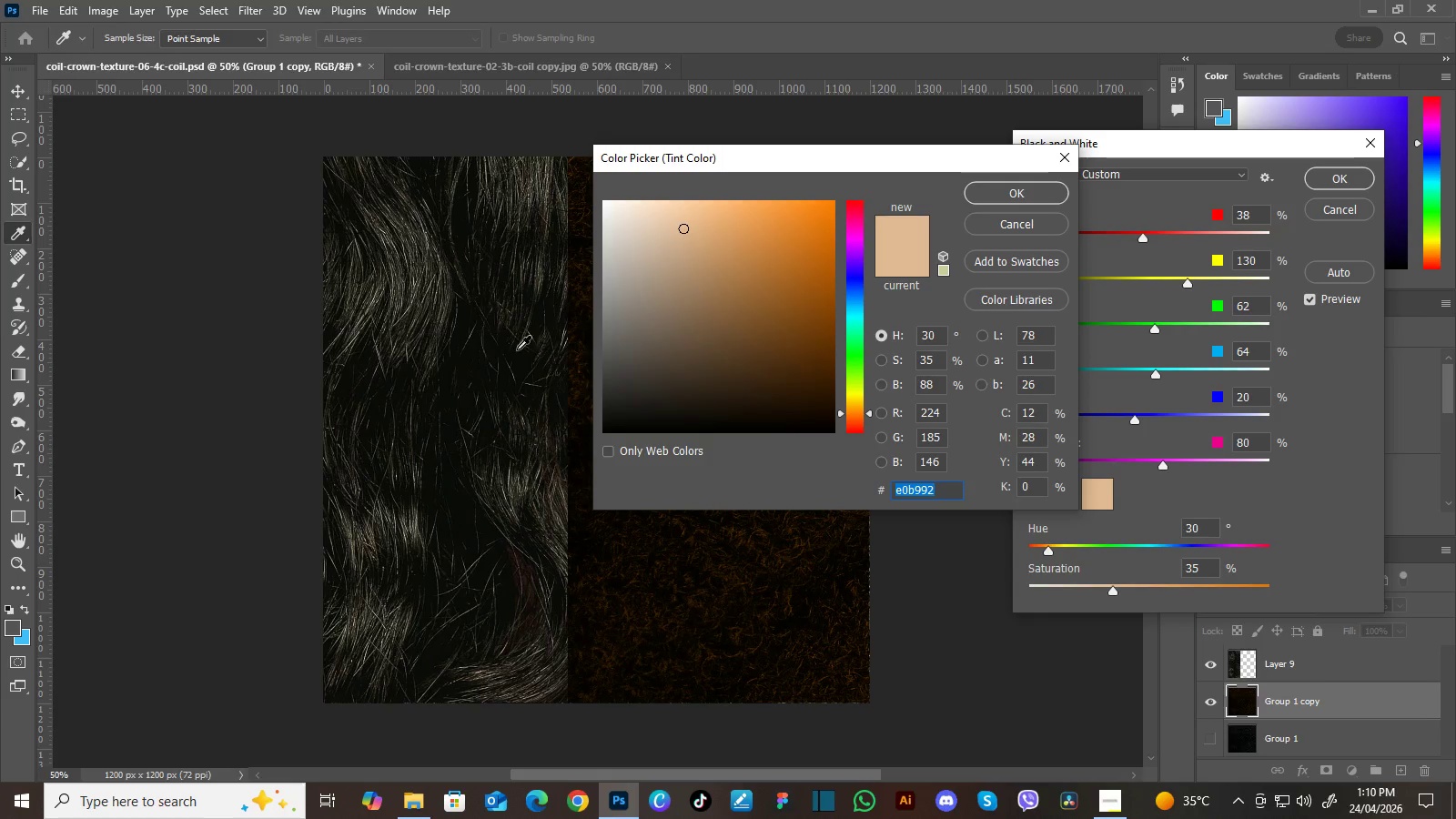 
left_click([486, 358])
 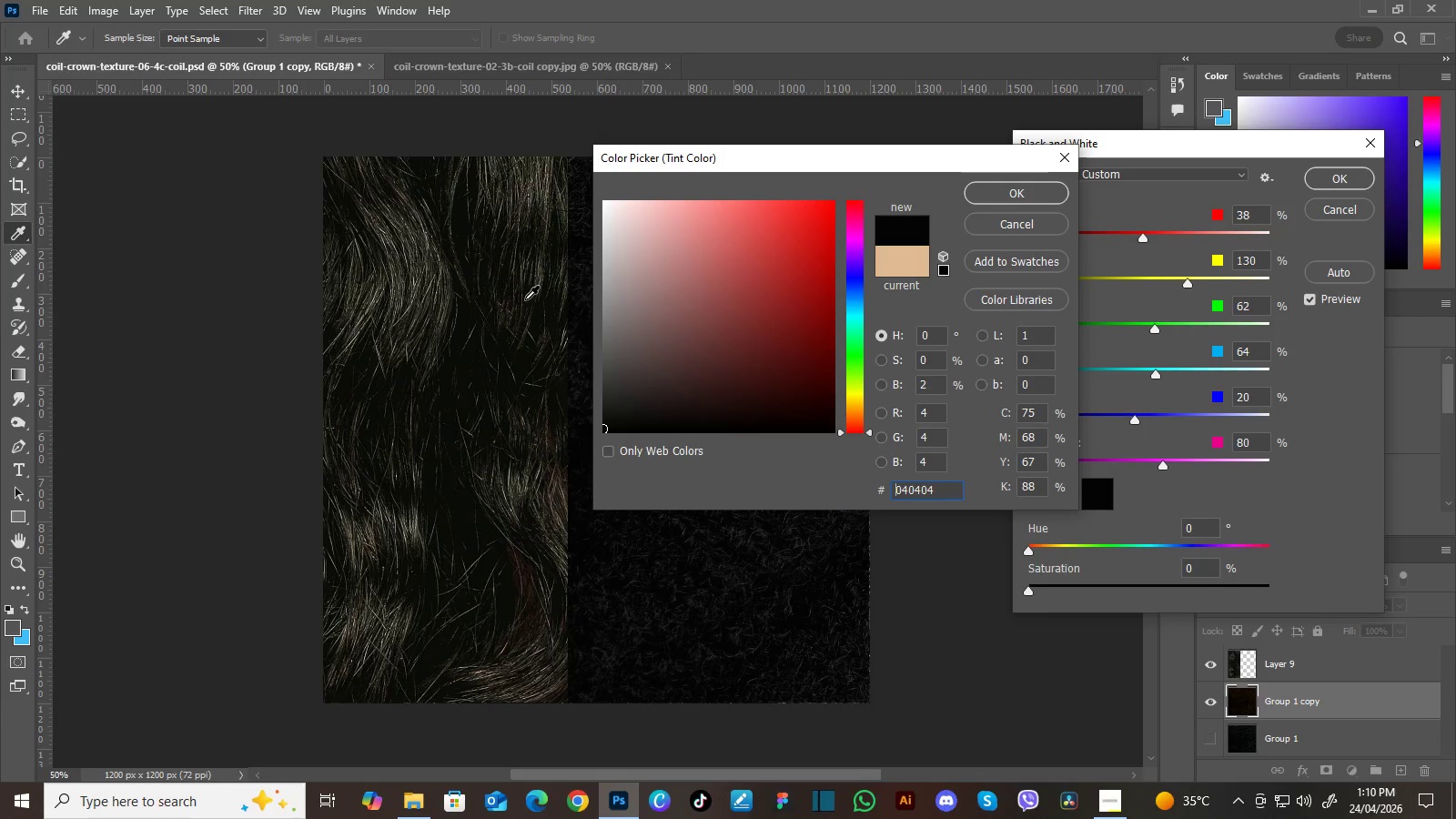 
left_click([530, 281])
 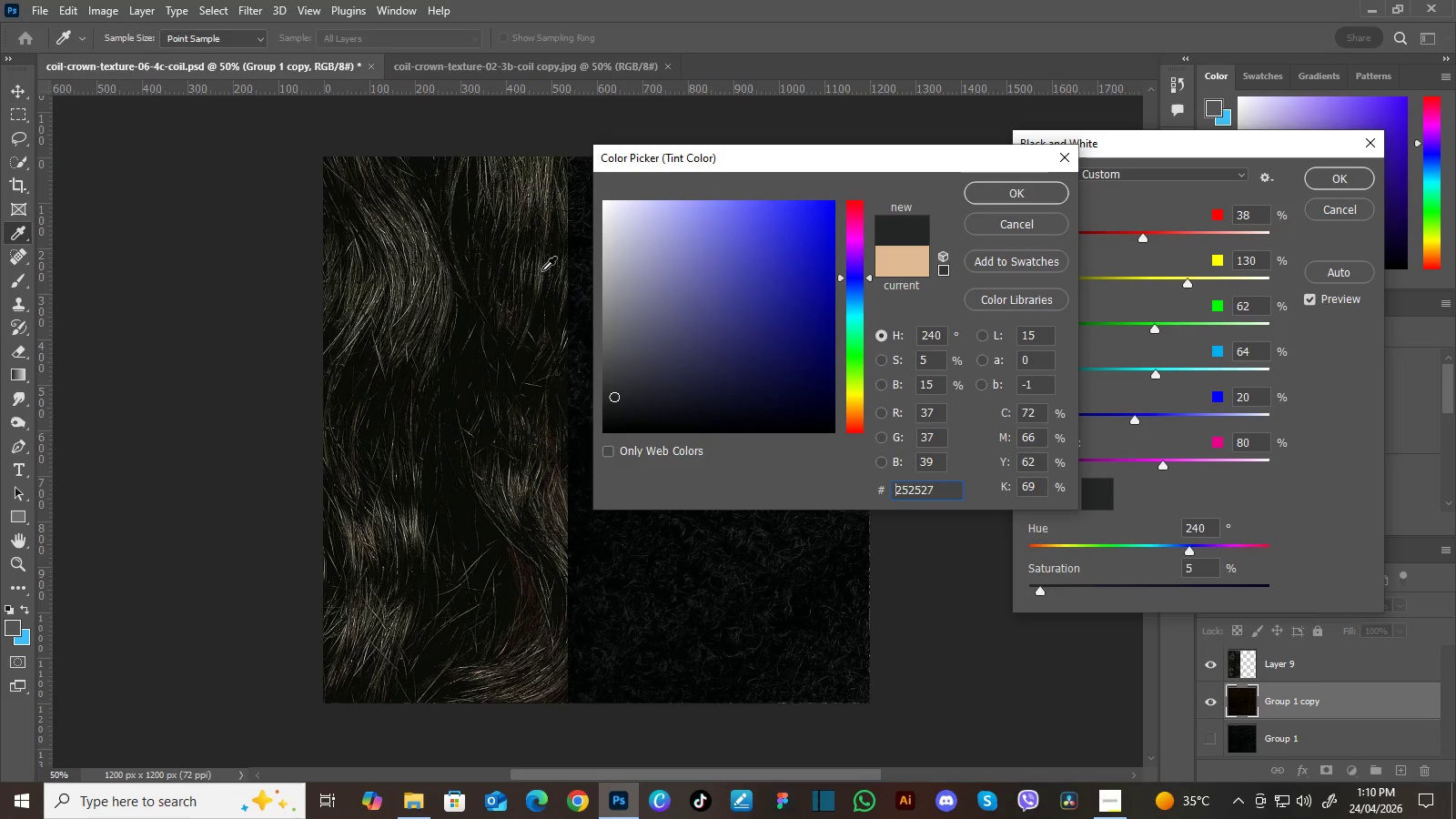 
left_click([542, 270])
 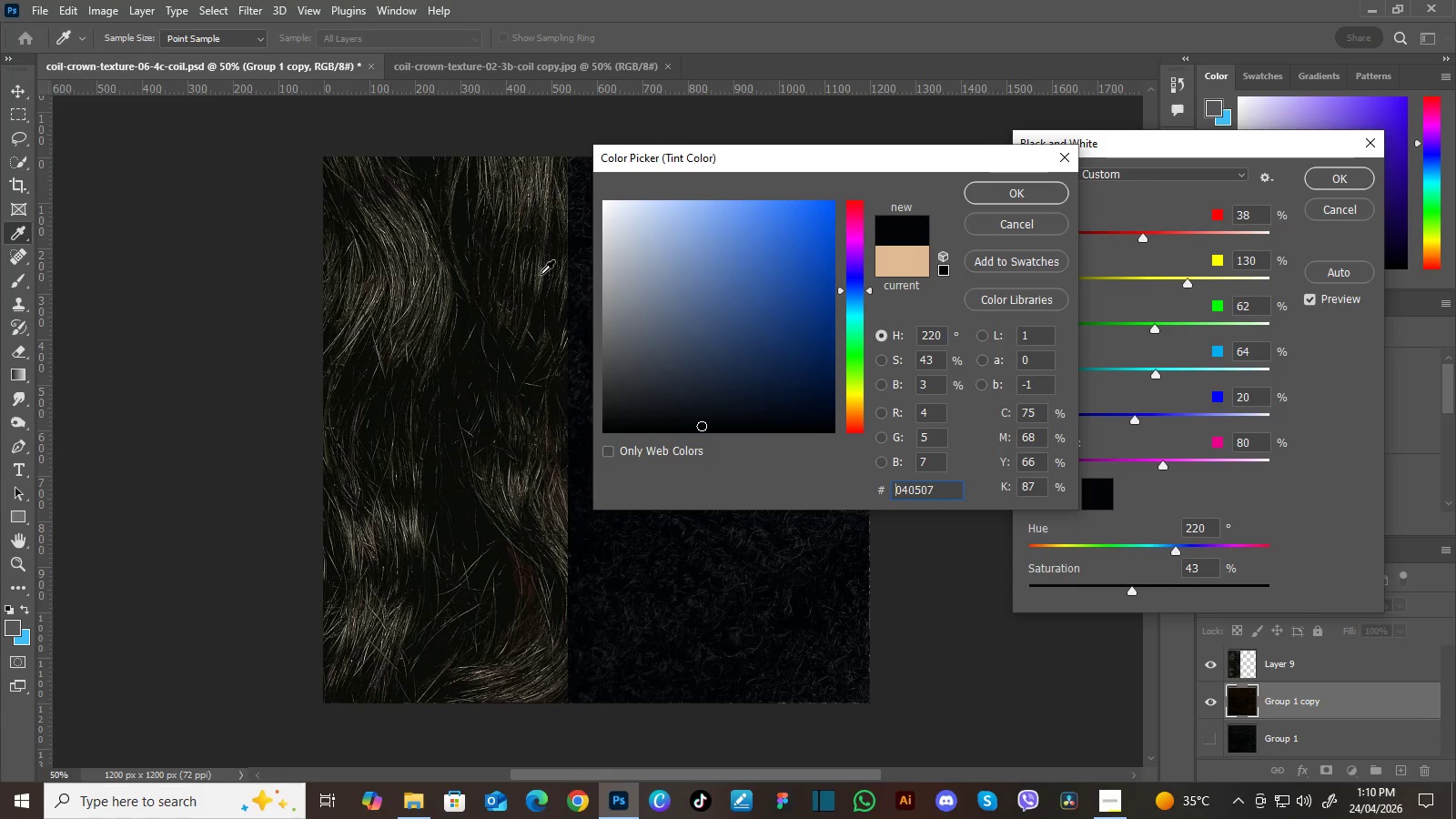 
left_click([540, 275])
 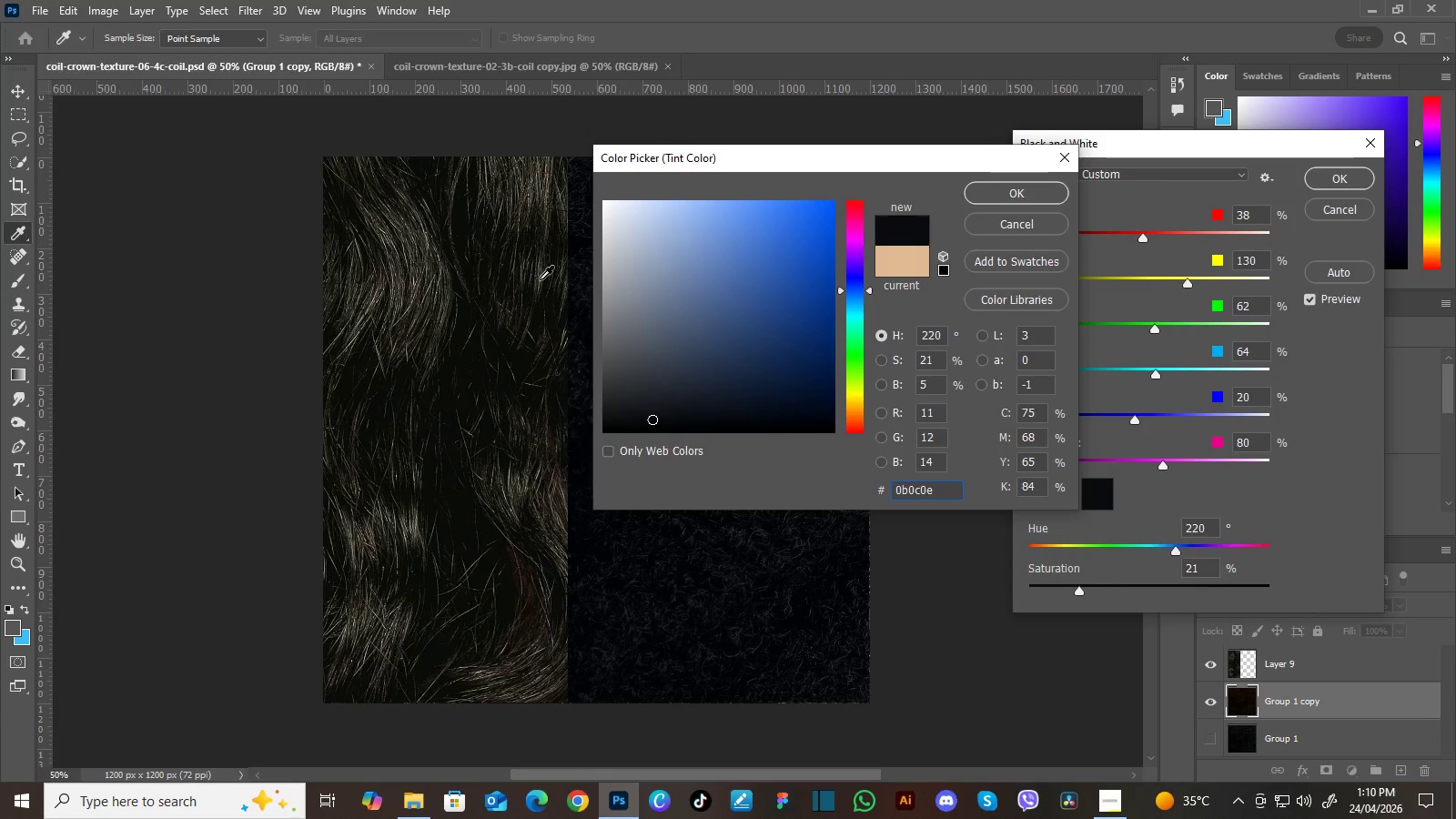 
left_click([540, 280])
 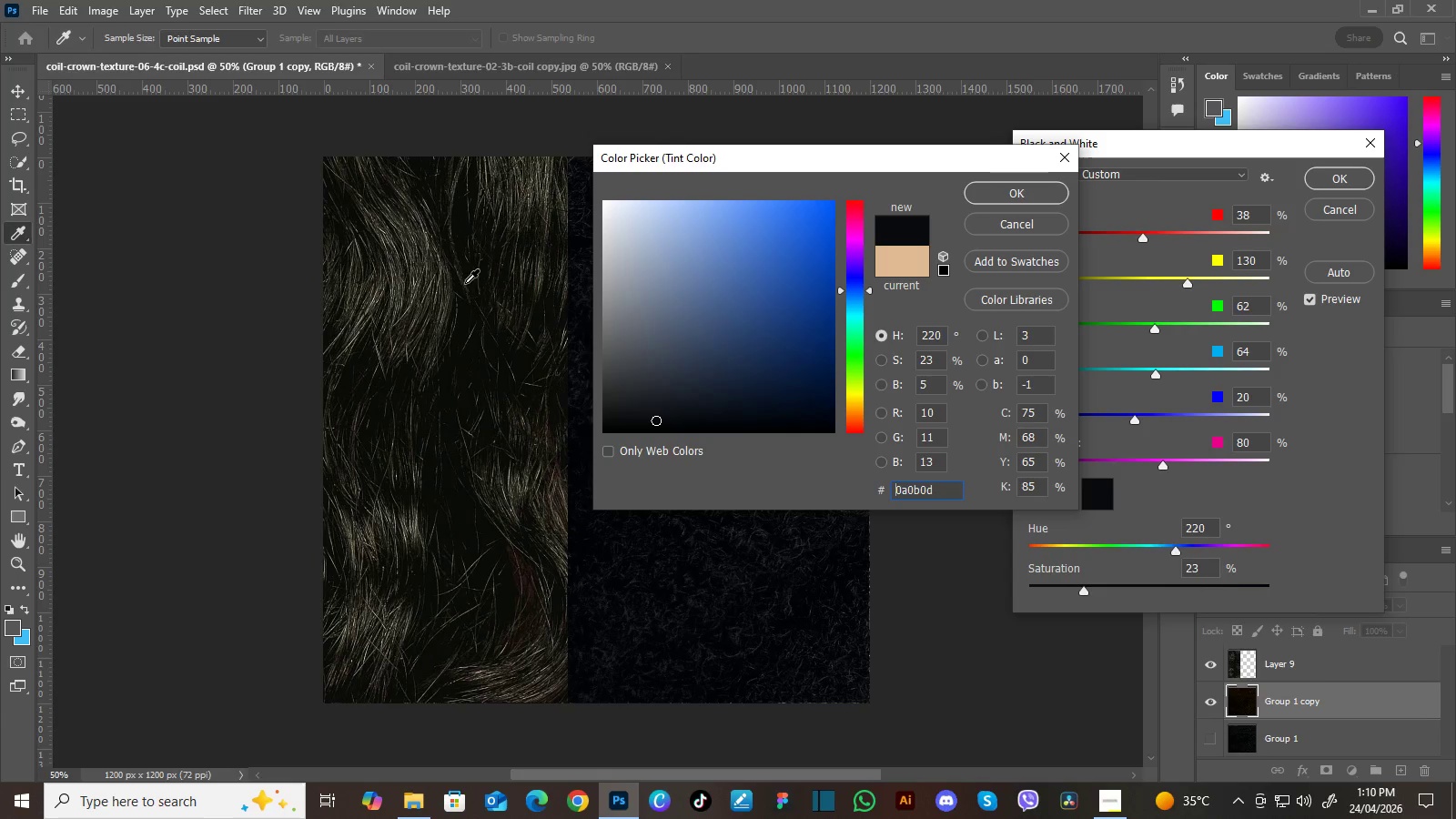 
left_click([432, 287])
 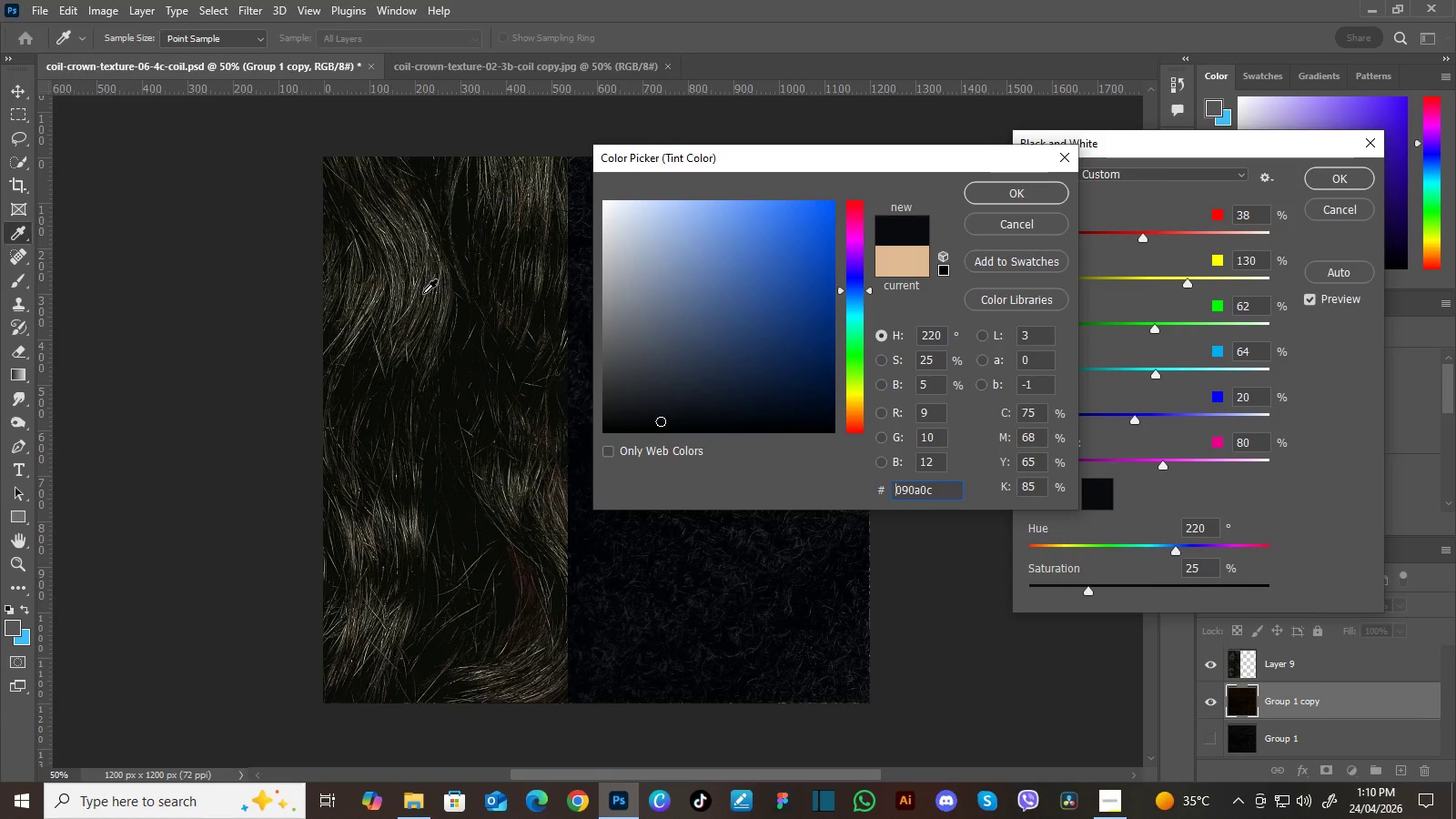 
left_click([422, 295])
 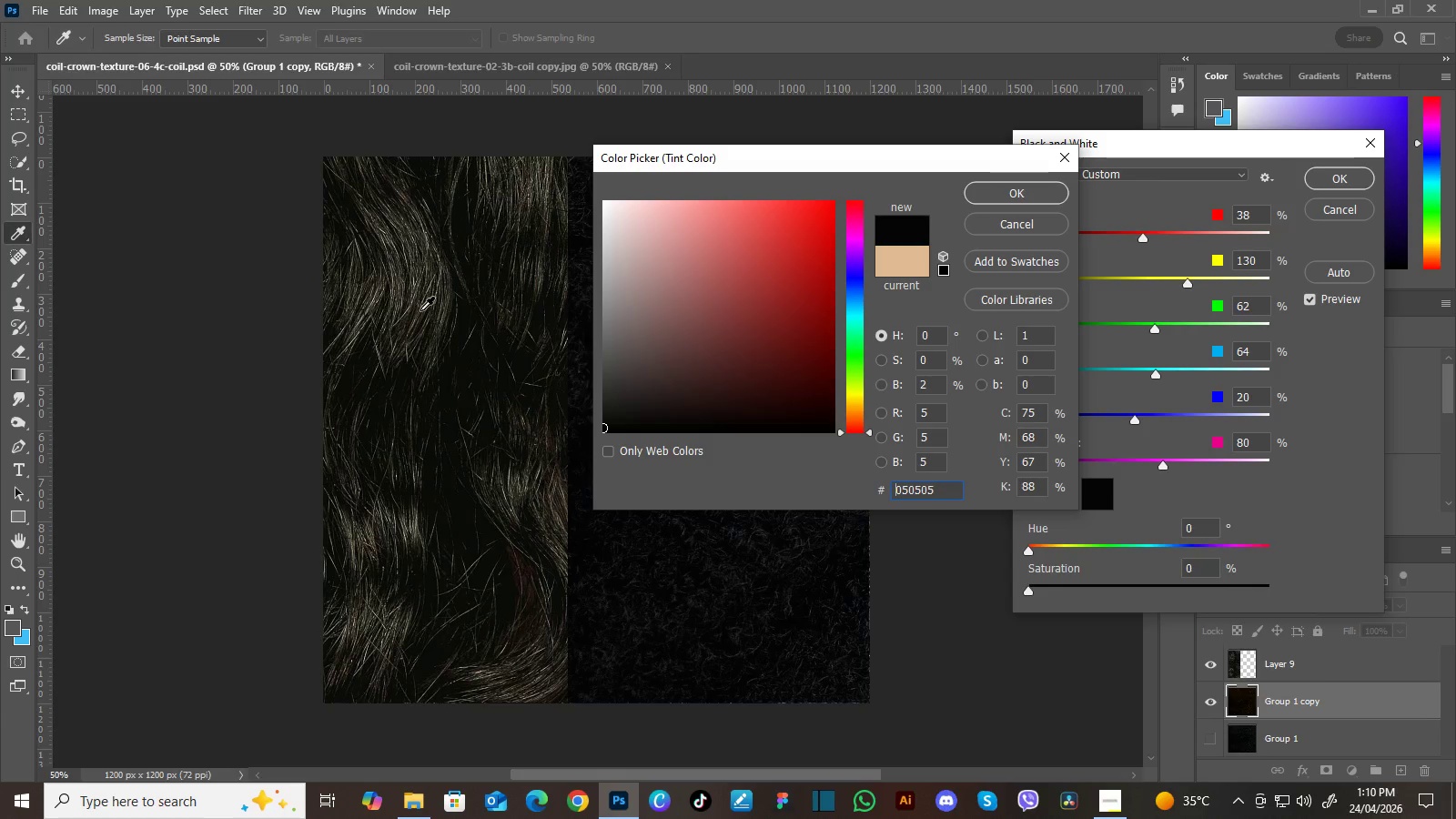 
double_click([420, 310])
 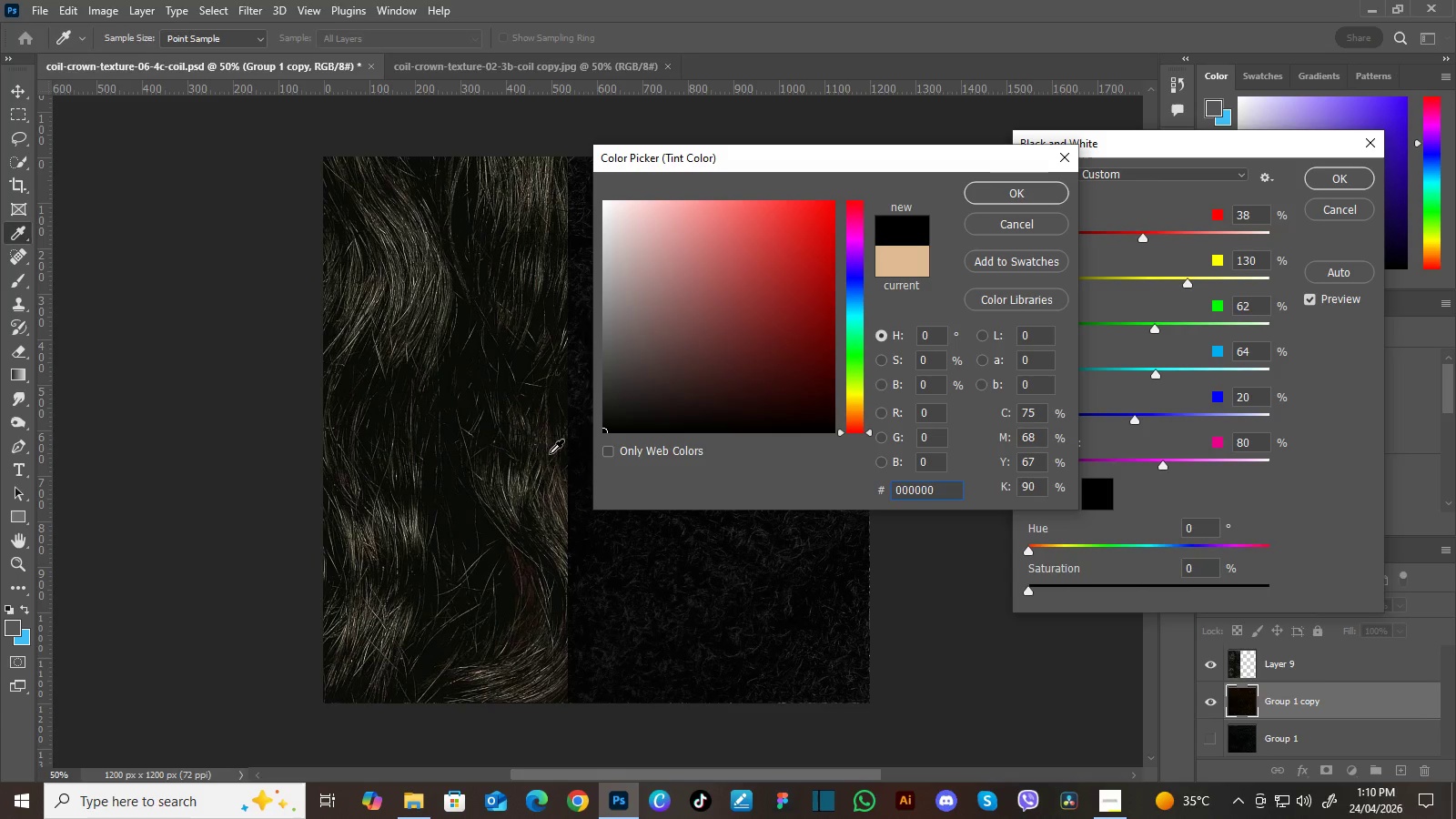 
left_click([536, 439])
 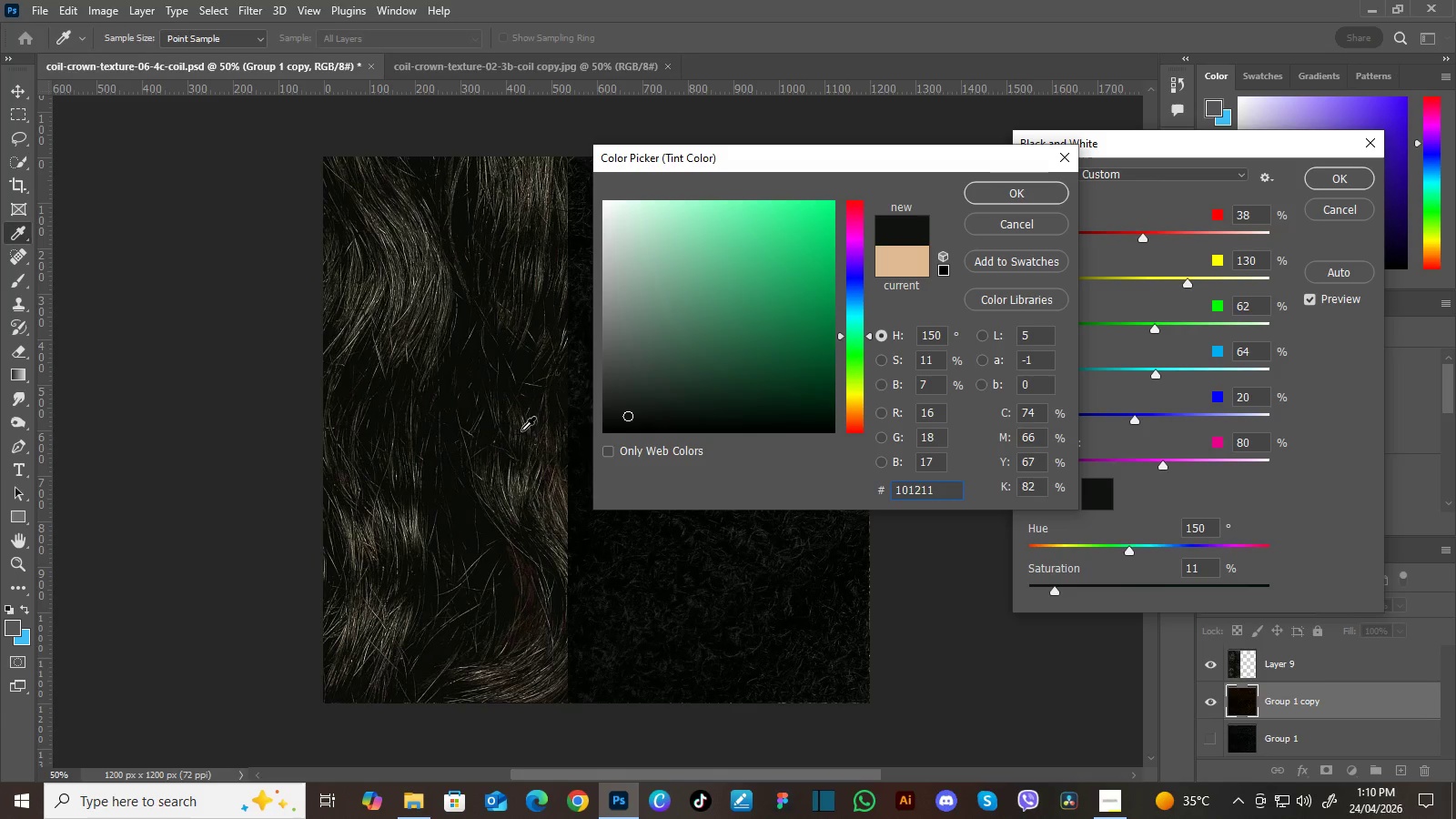 
left_click([517, 430])
 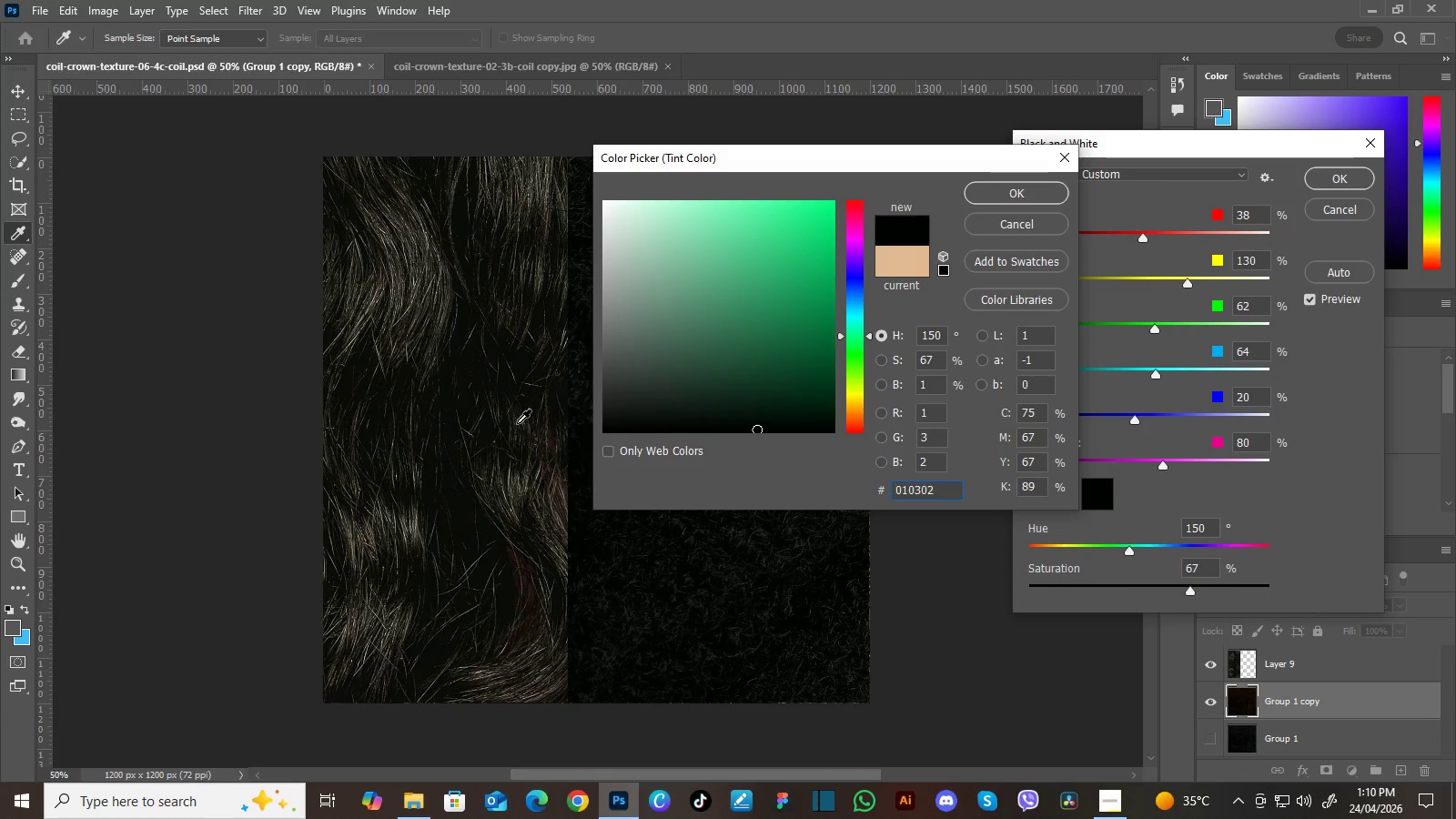 
left_click([517, 423])
 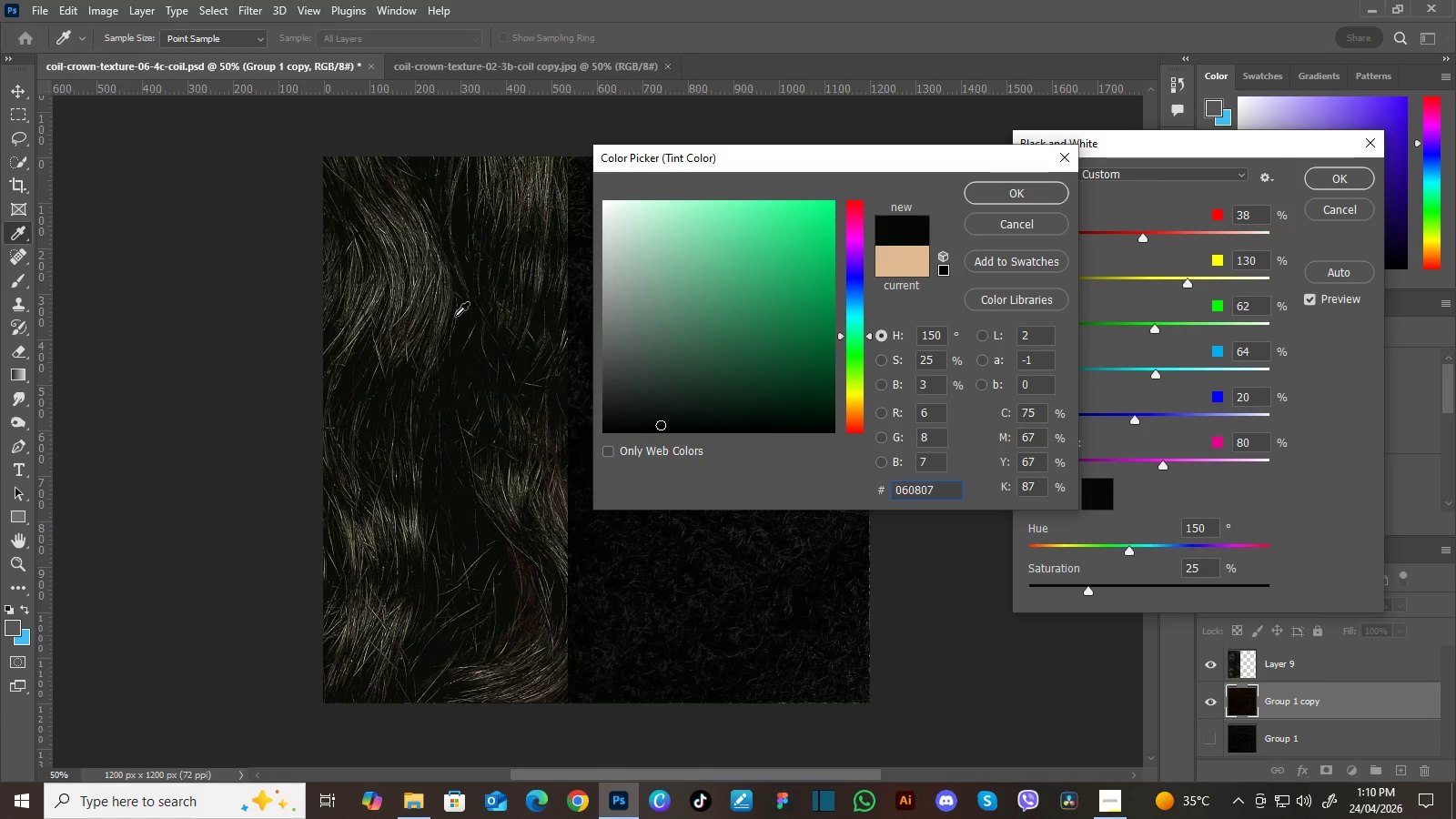 
left_click([411, 268])
 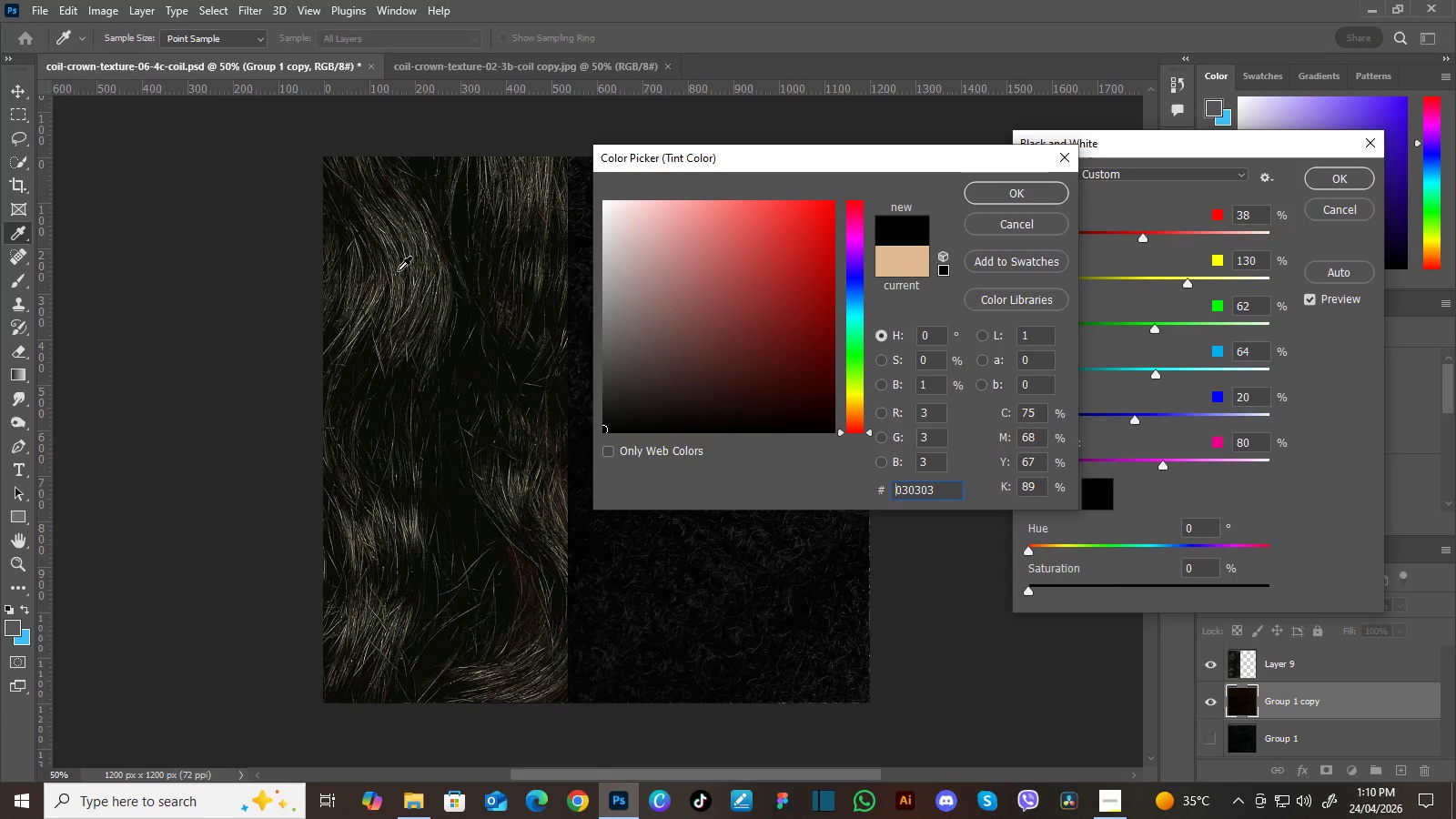 
left_click([395, 278])
 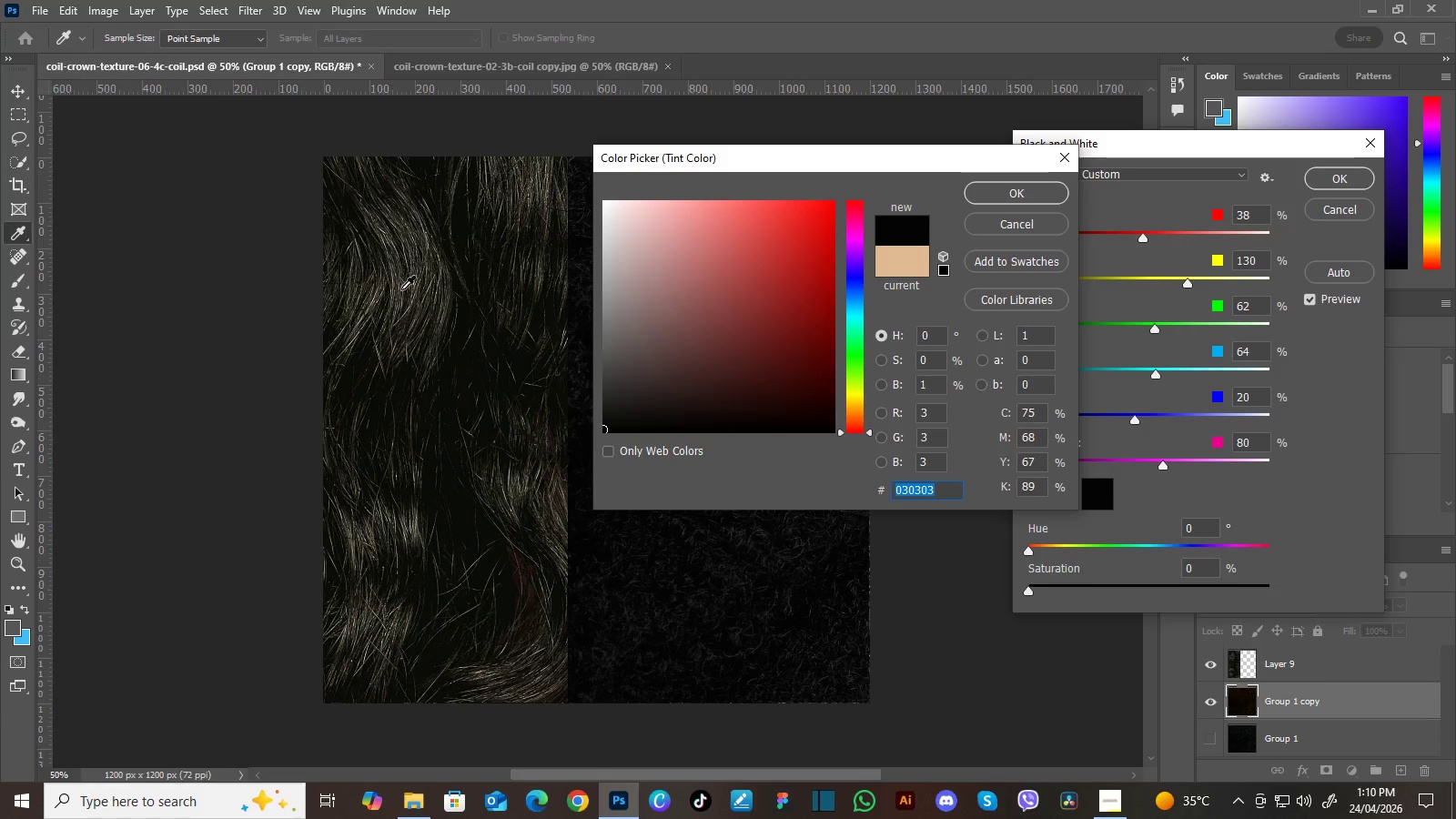 
left_click([401, 290])
 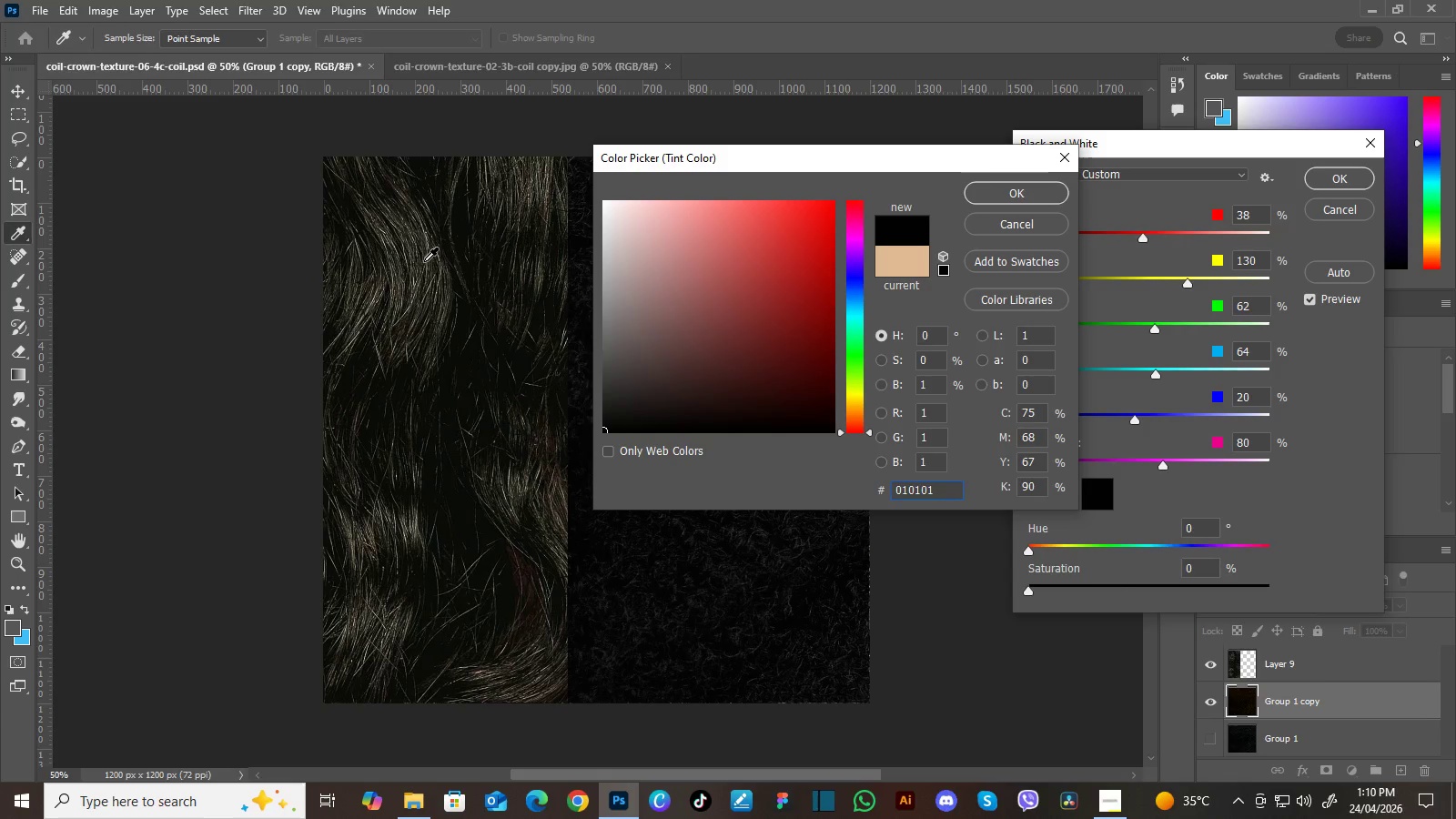 
left_click([424, 261])
 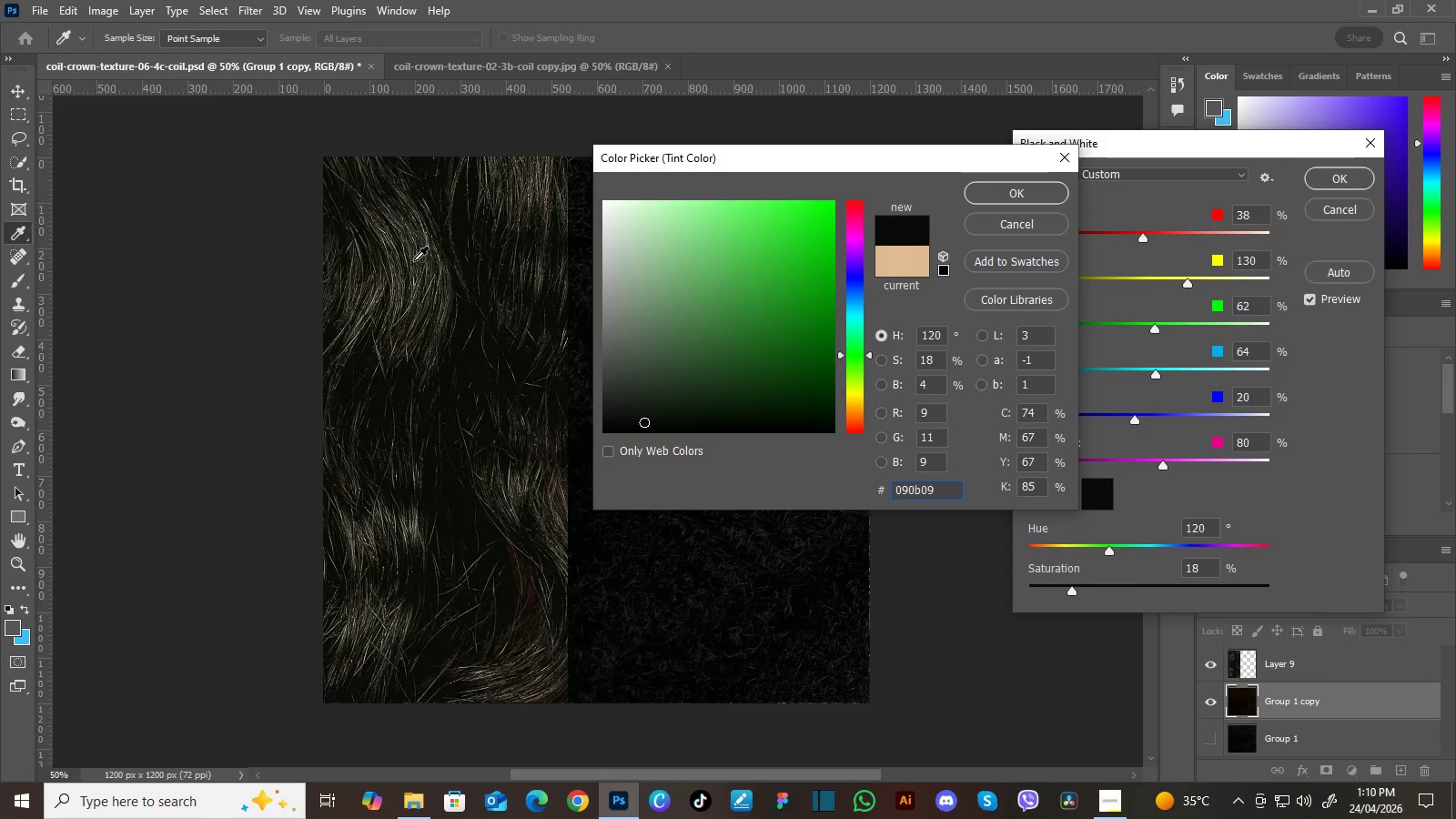 
left_click([414, 260])
 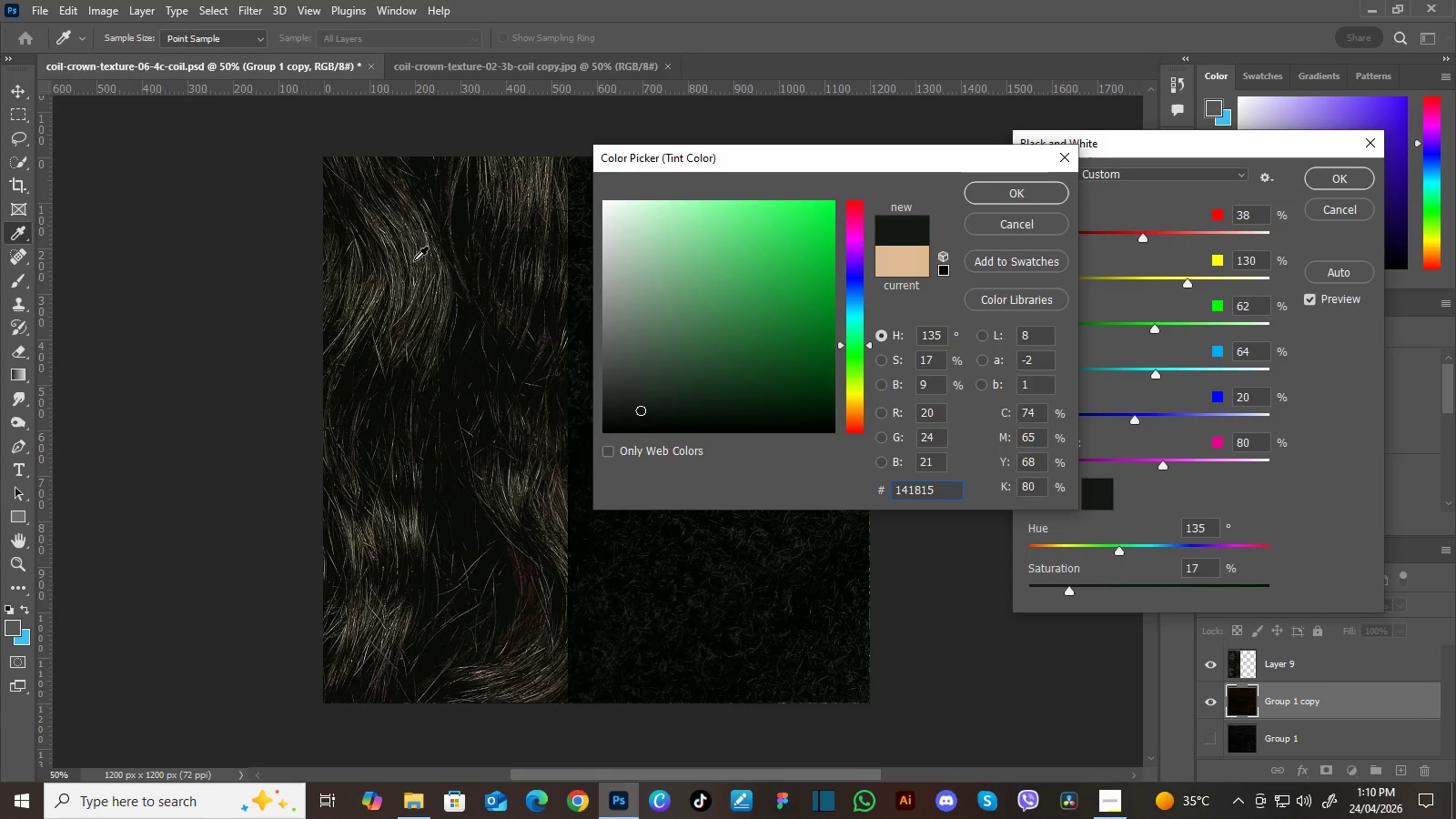 
left_click([413, 260])
 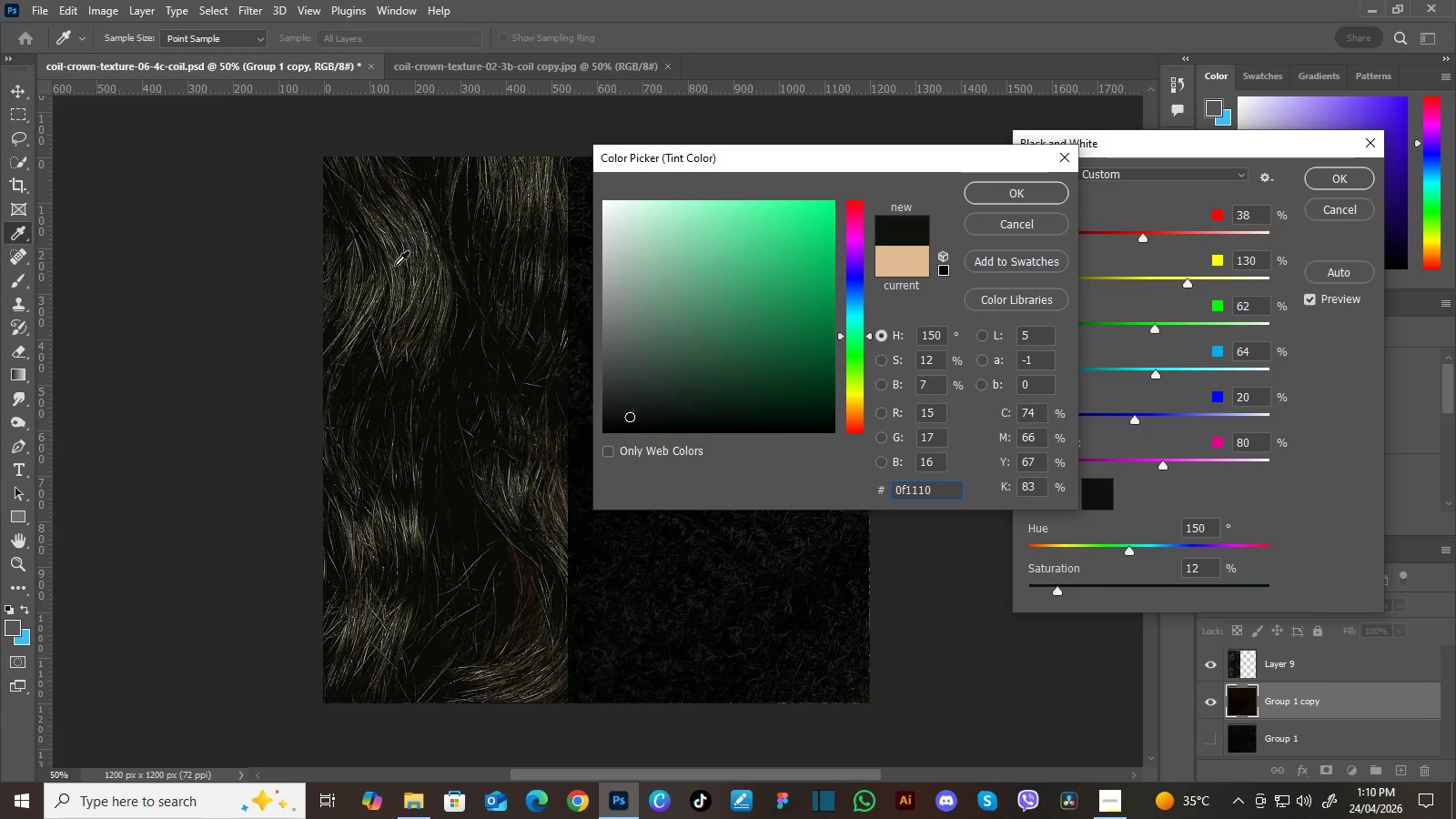 
left_click([395, 265])
 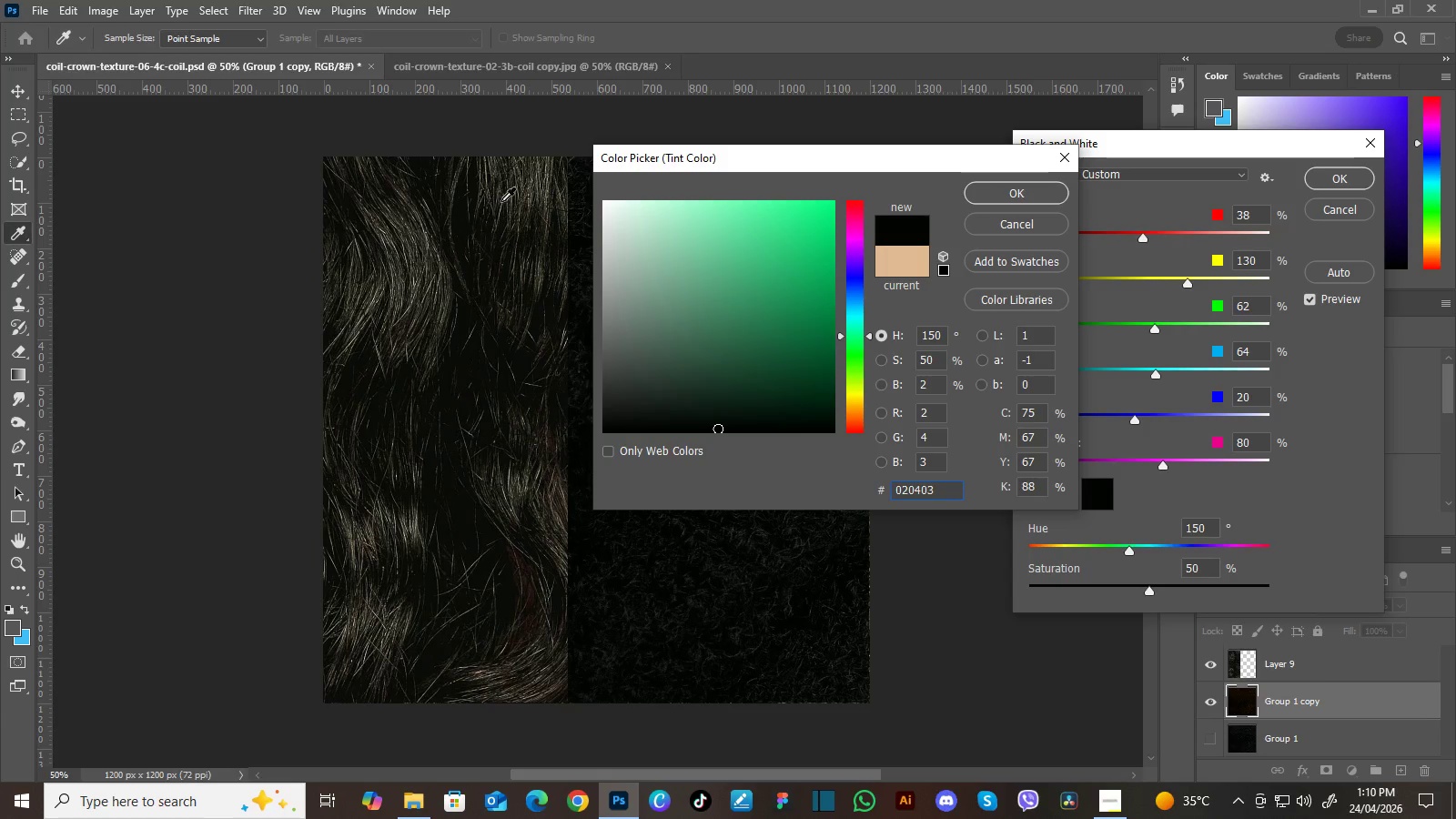 
left_click([524, 178])
 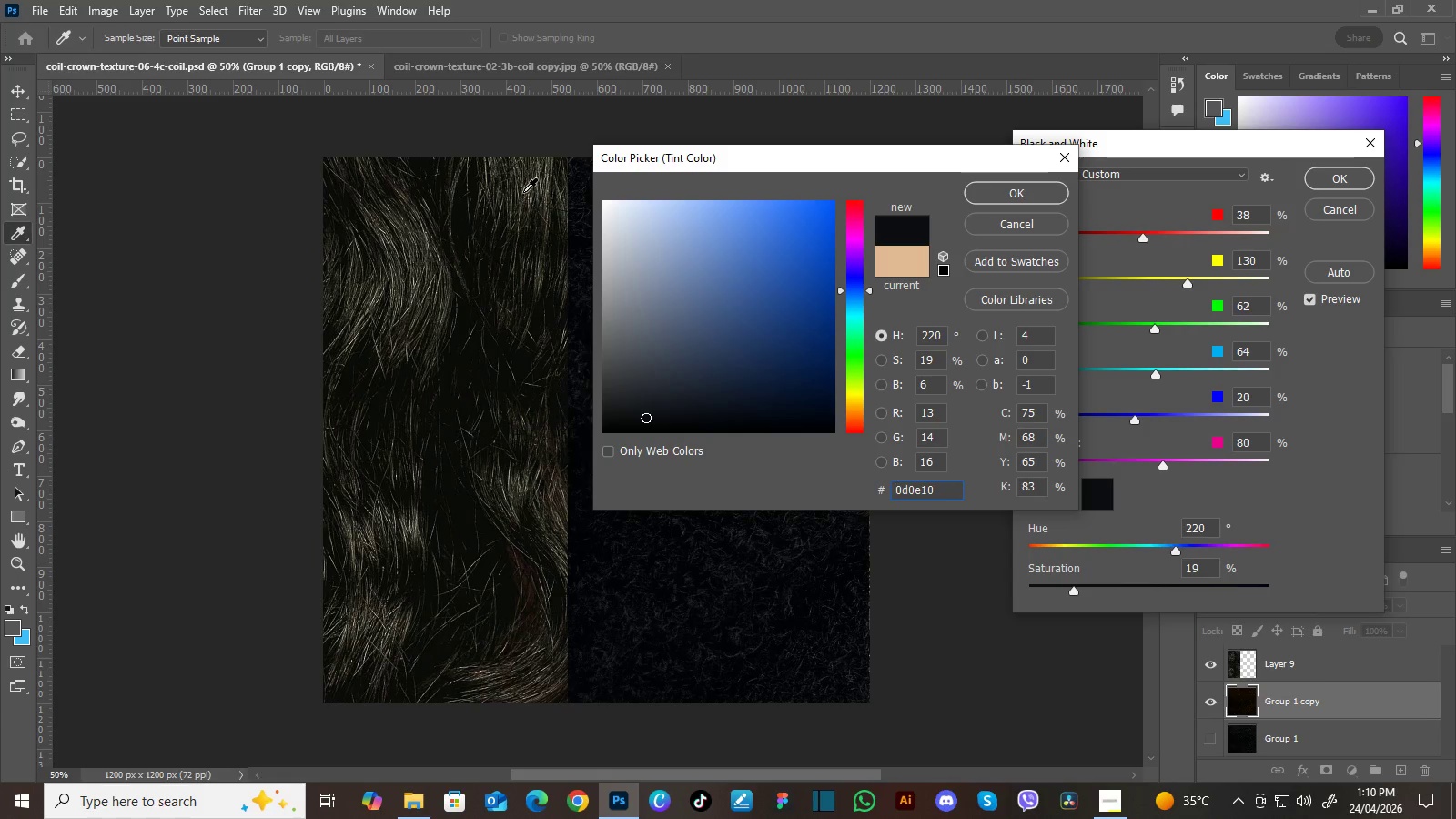 
left_click([523, 192])
 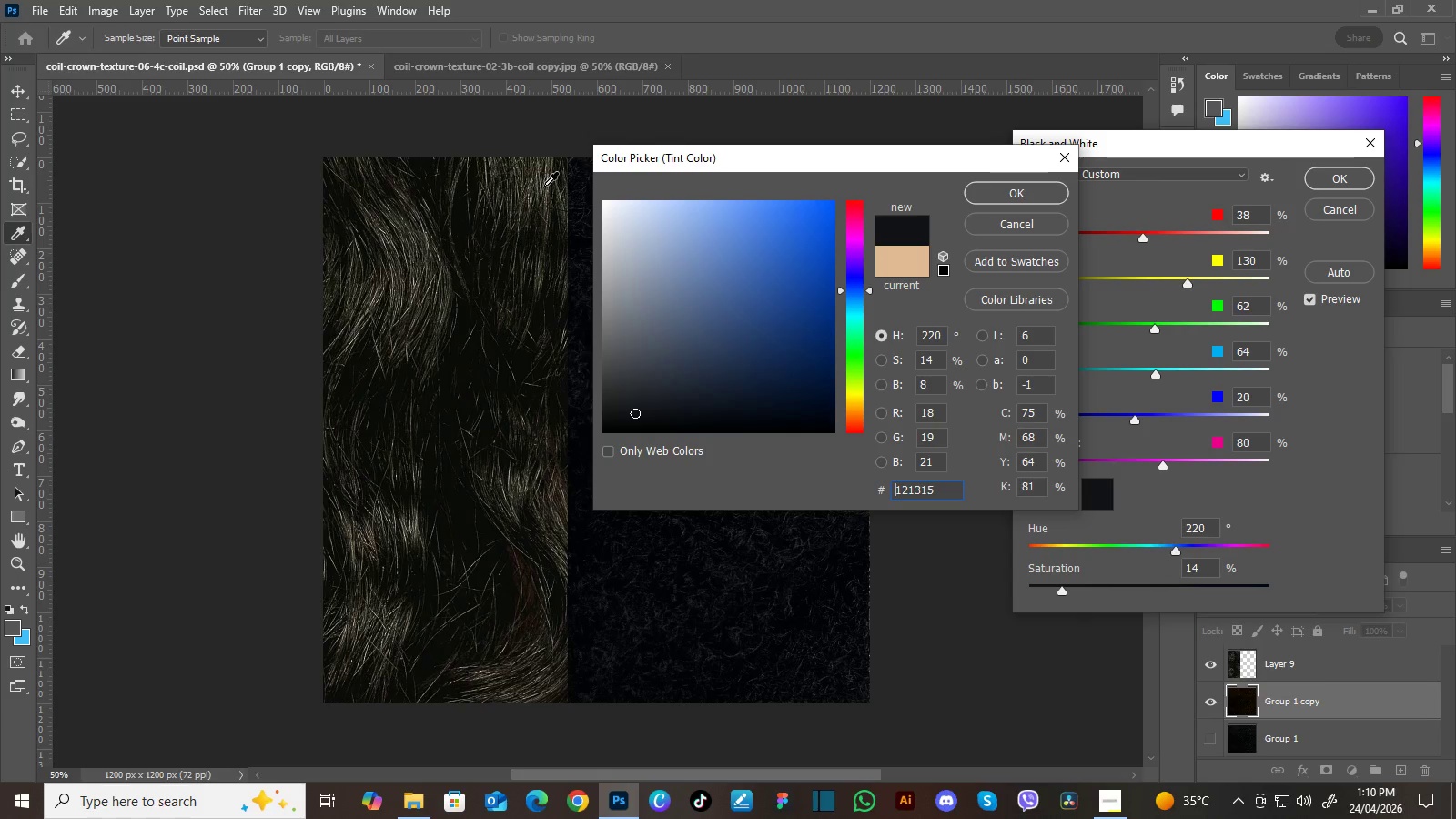 
left_click([545, 186])
 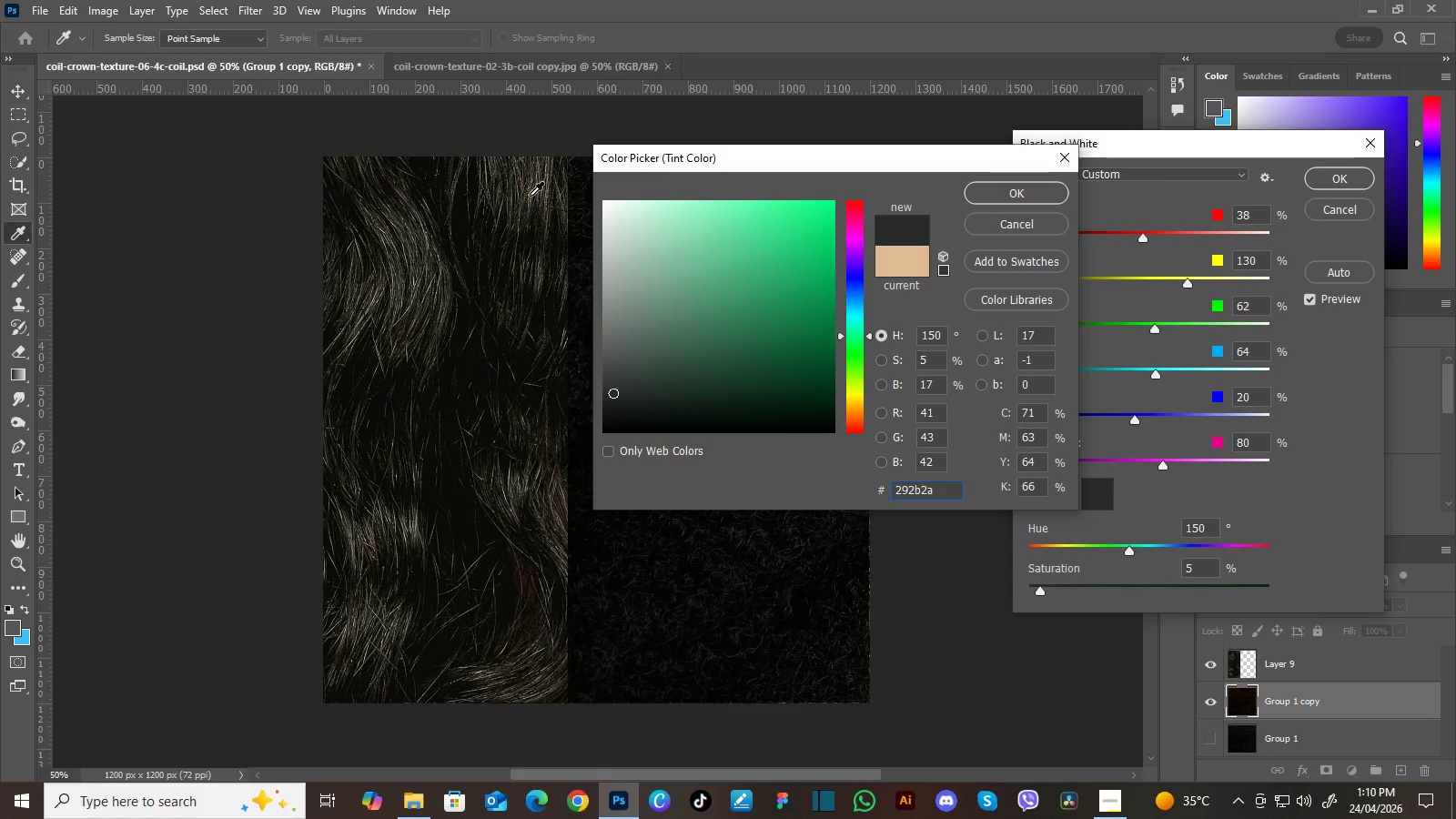 
left_click([530, 196])
 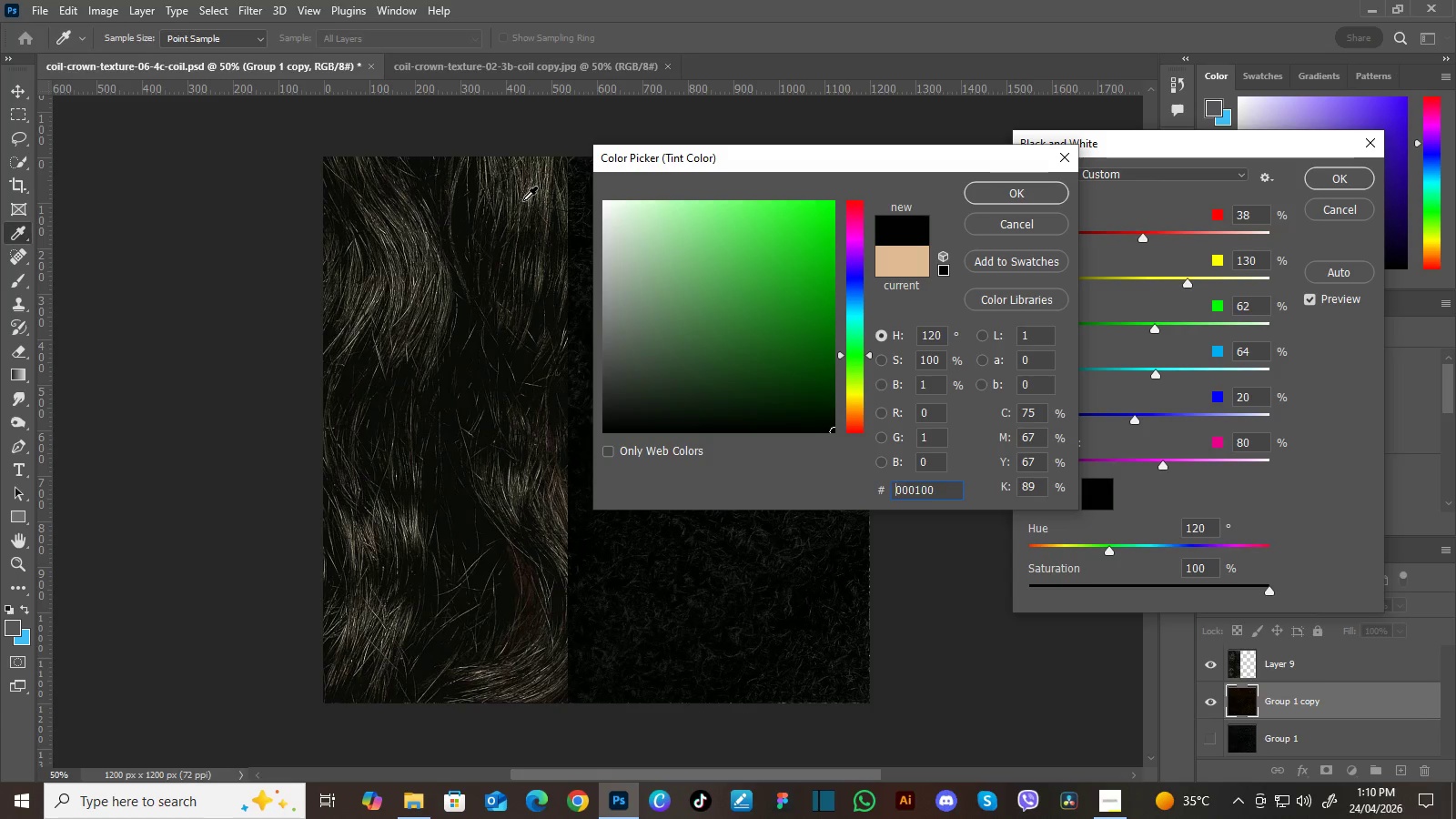 
left_click([523, 200])
 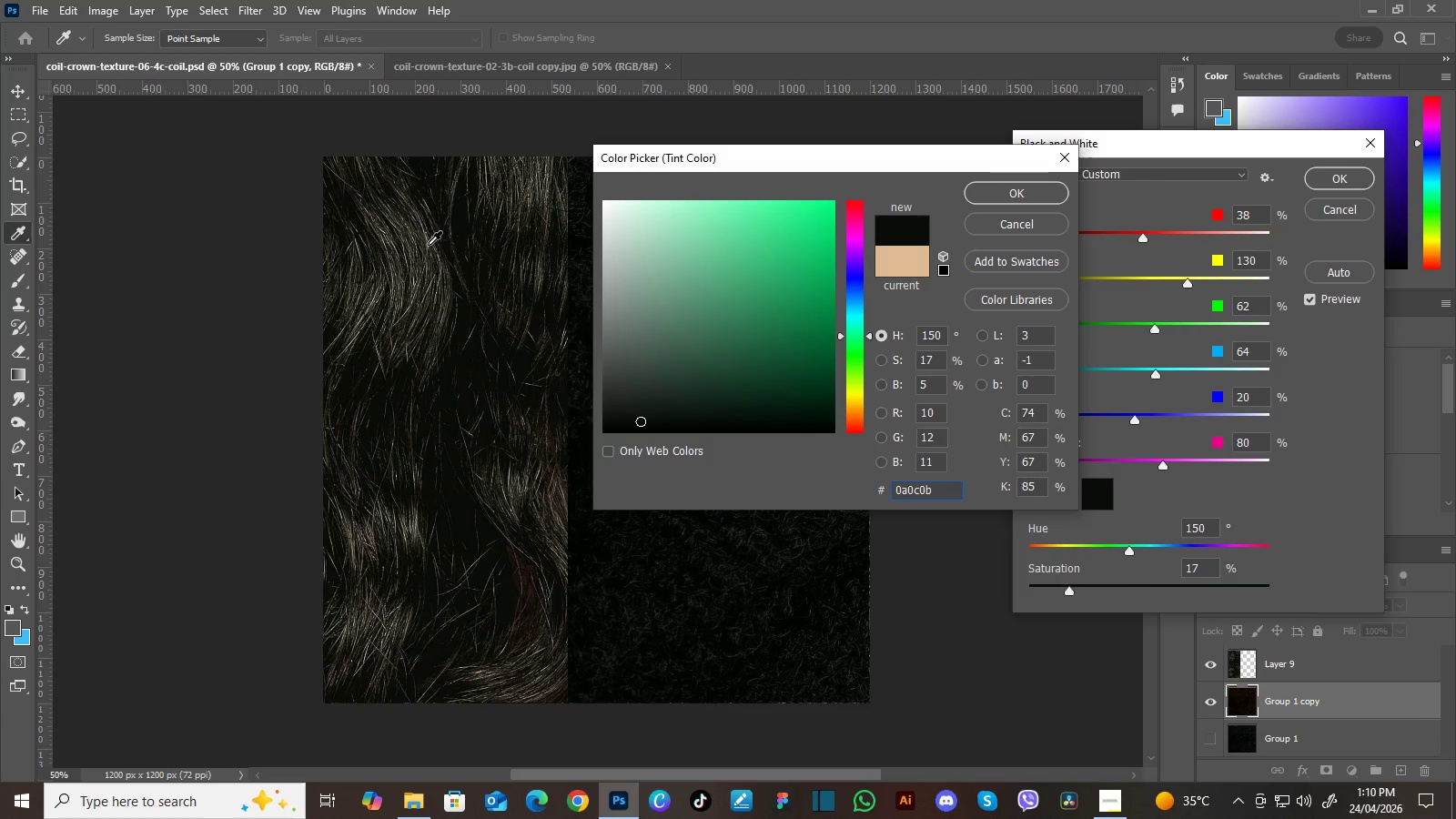 
left_click([420, 251])
 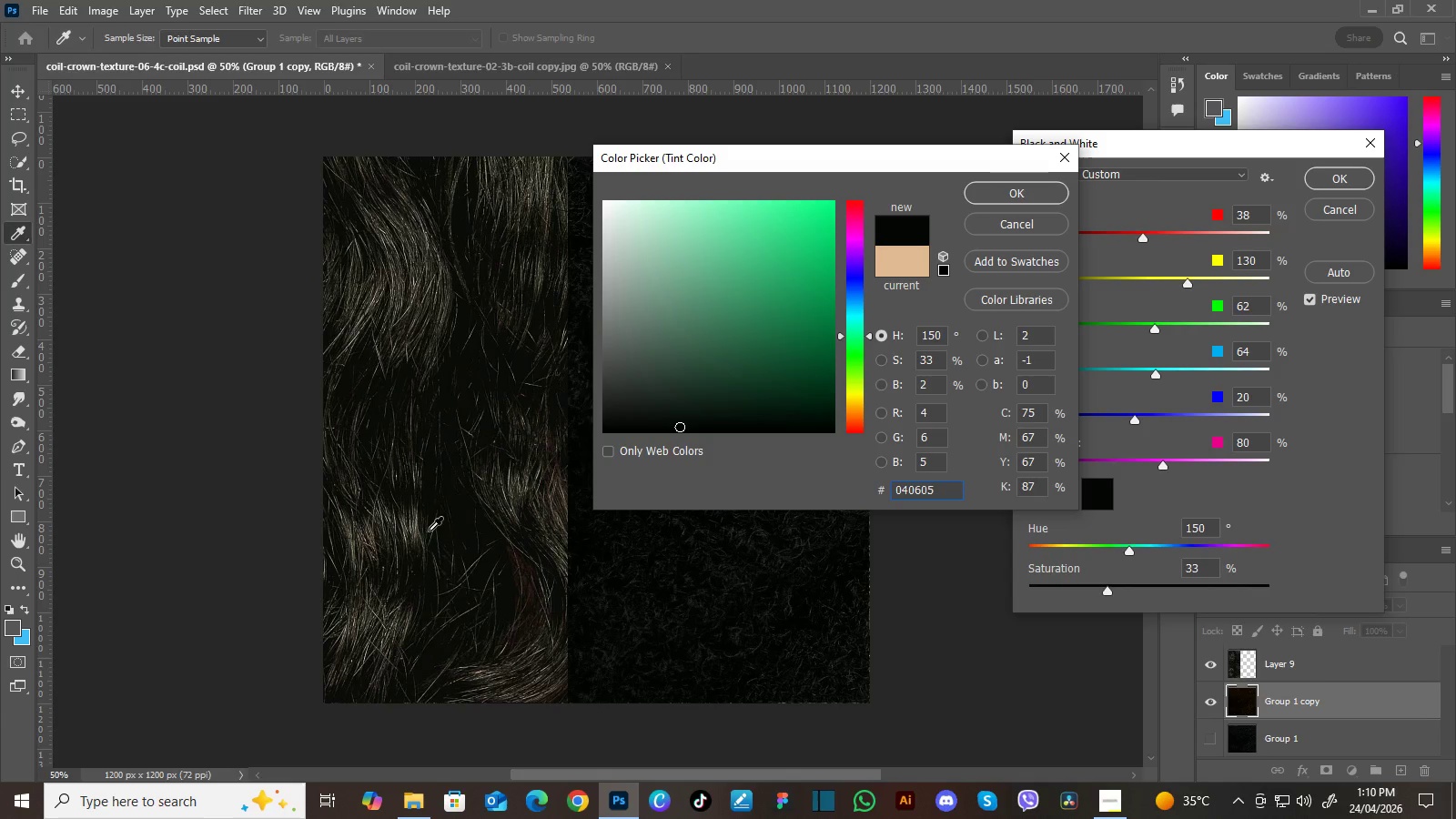 
left_click([412, 531])
 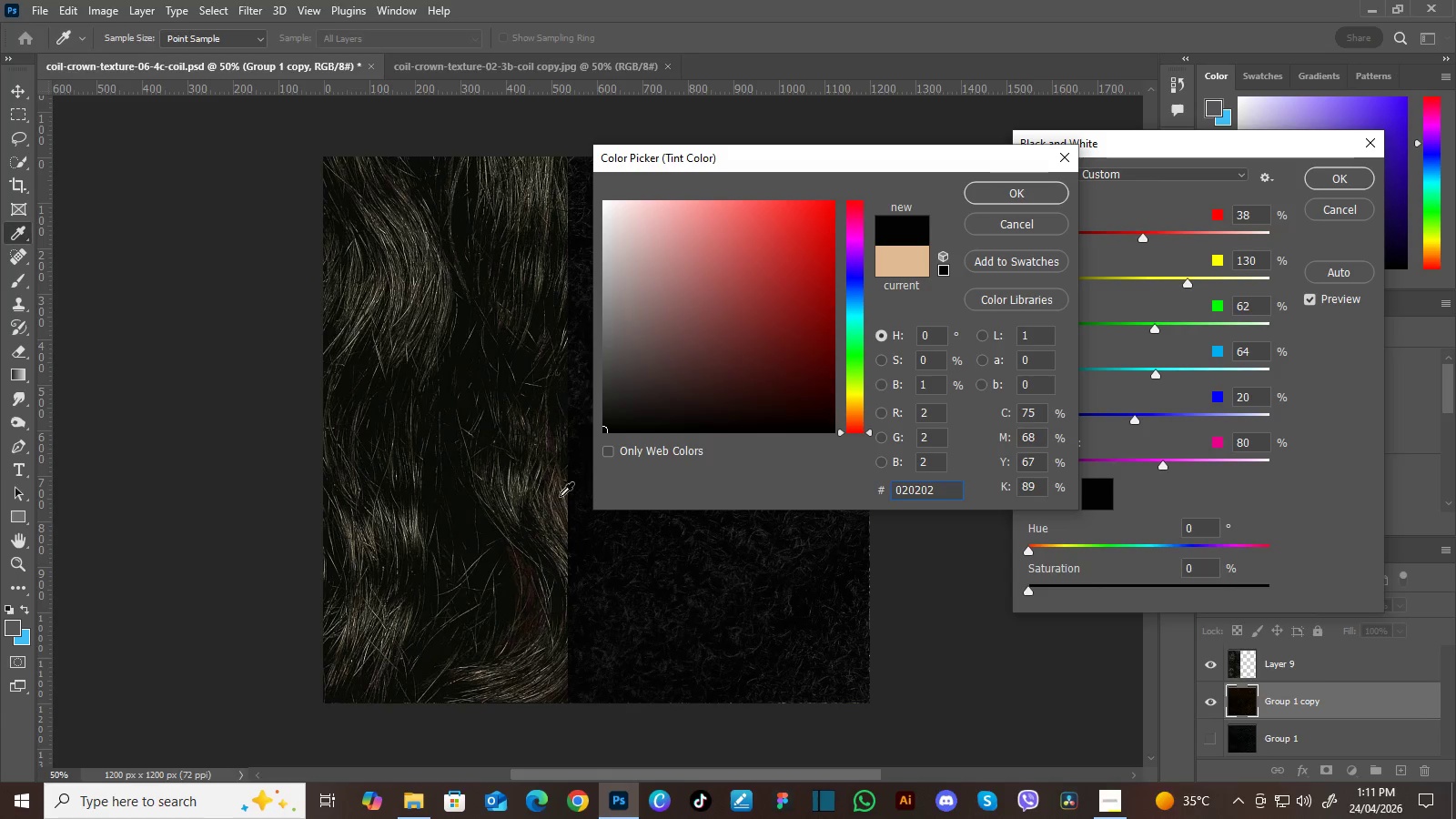 
left_click([404, 524])
 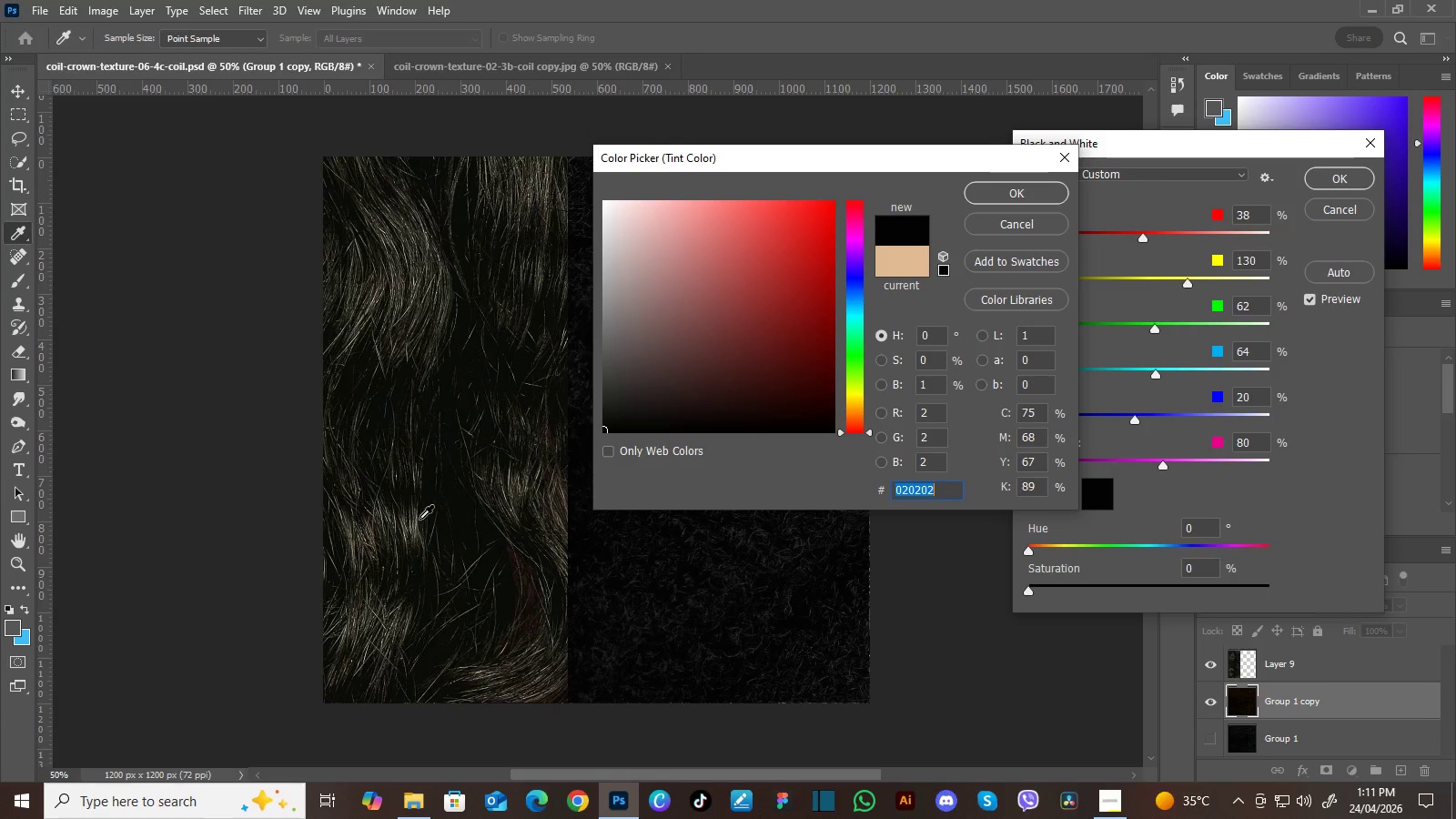 
left_click([412, 516])
 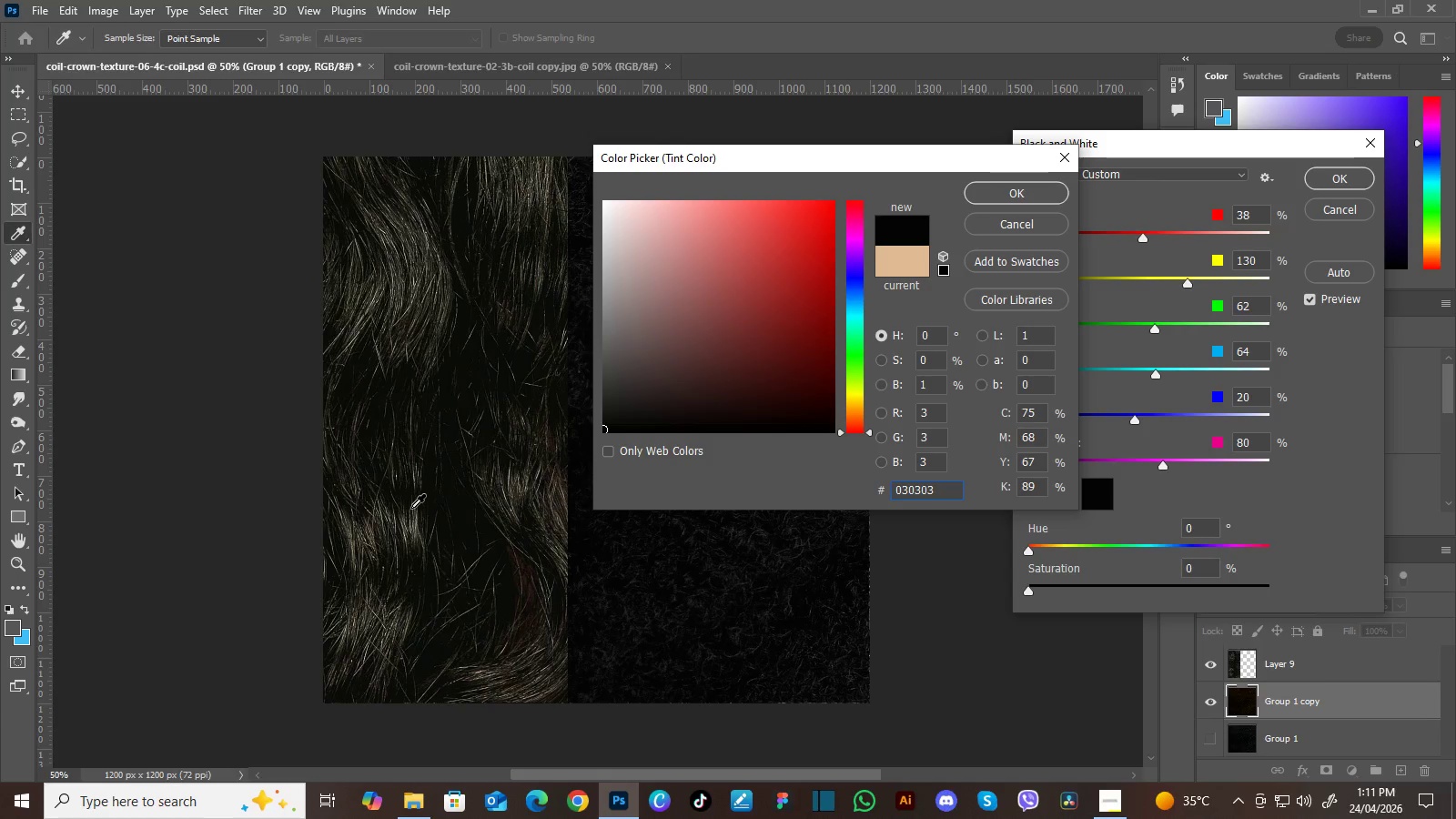 
left_click([411, 508])
 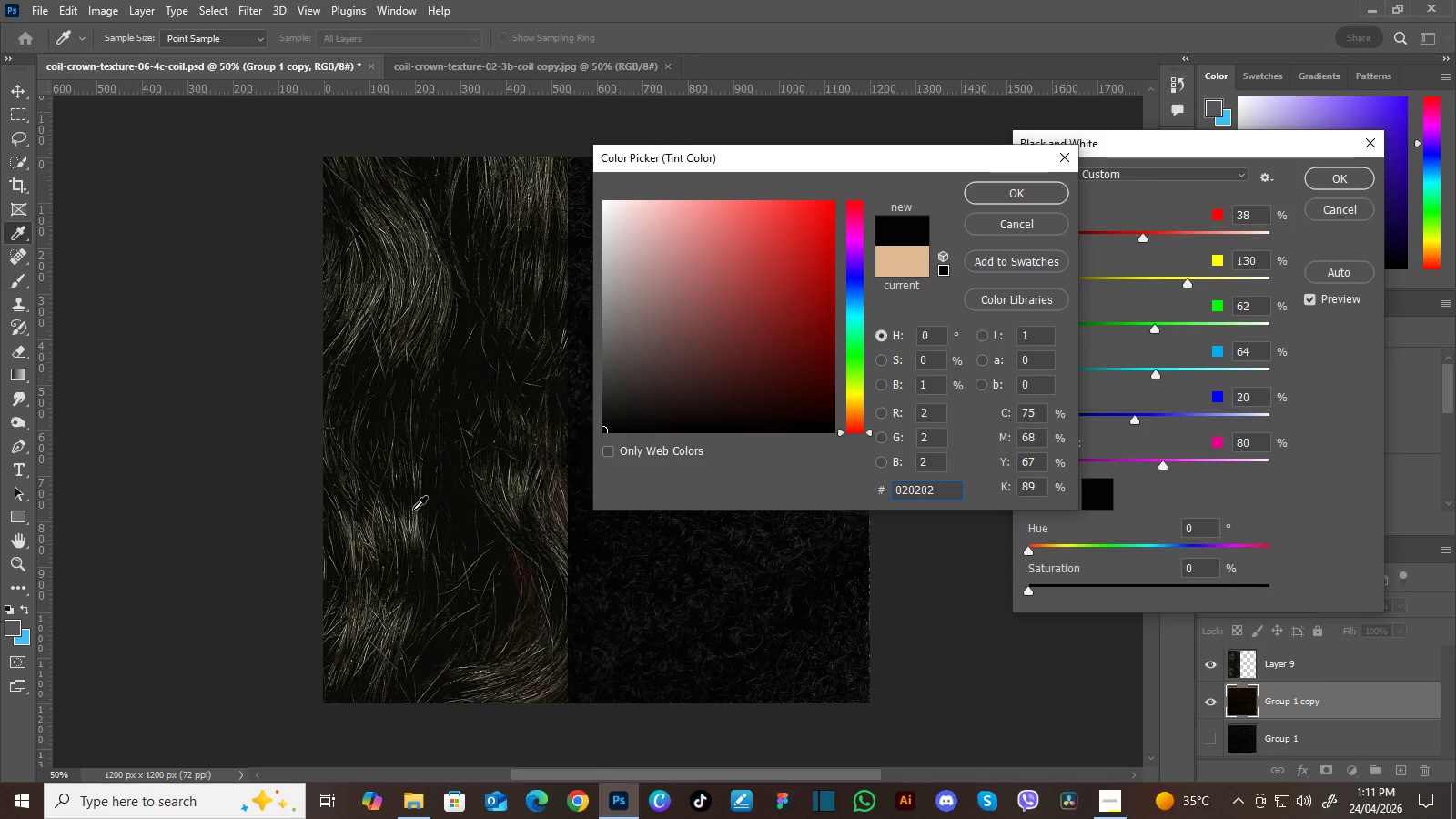 
left_click([414, 511])
 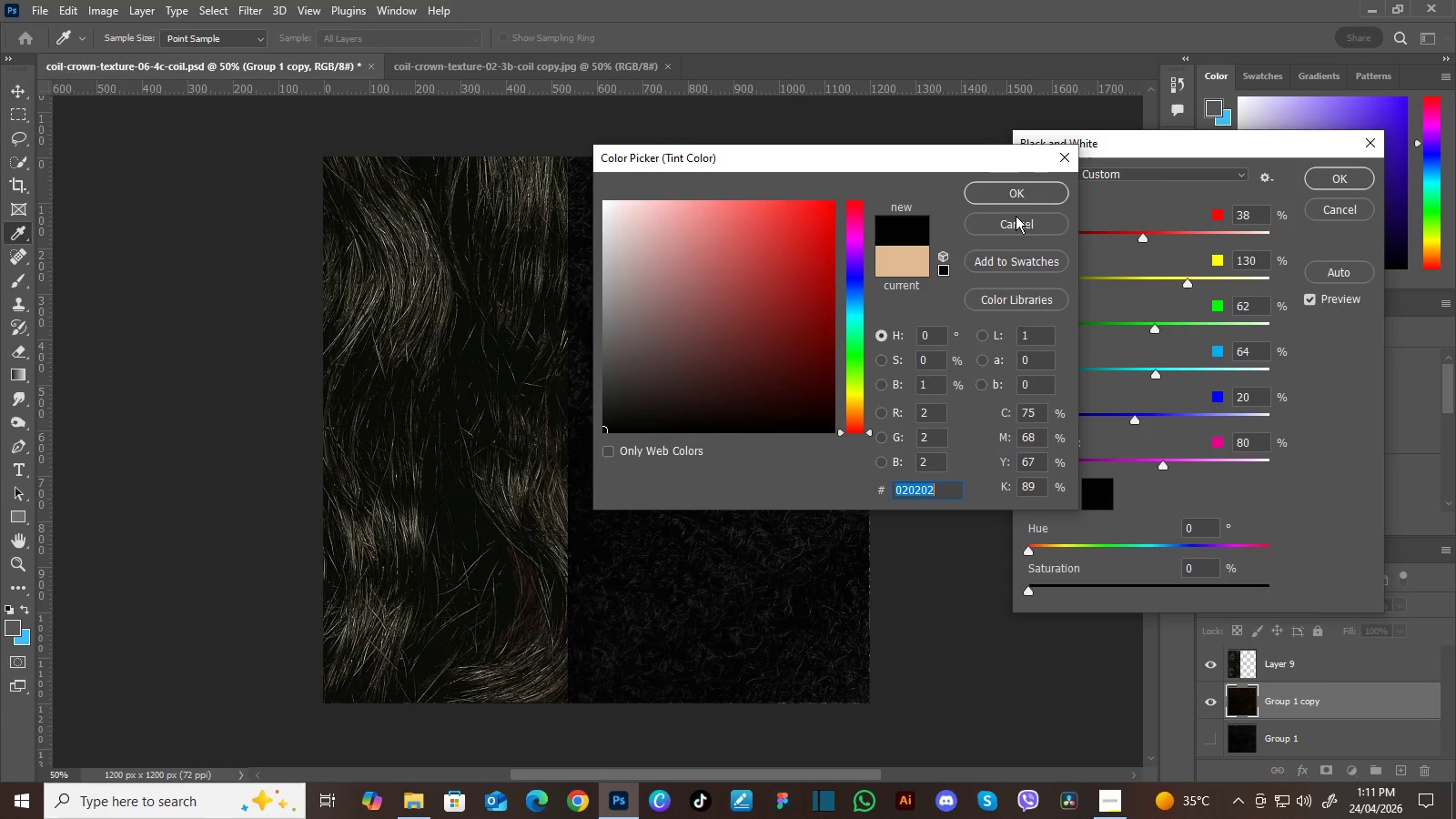 
left_click([1012, 187])
 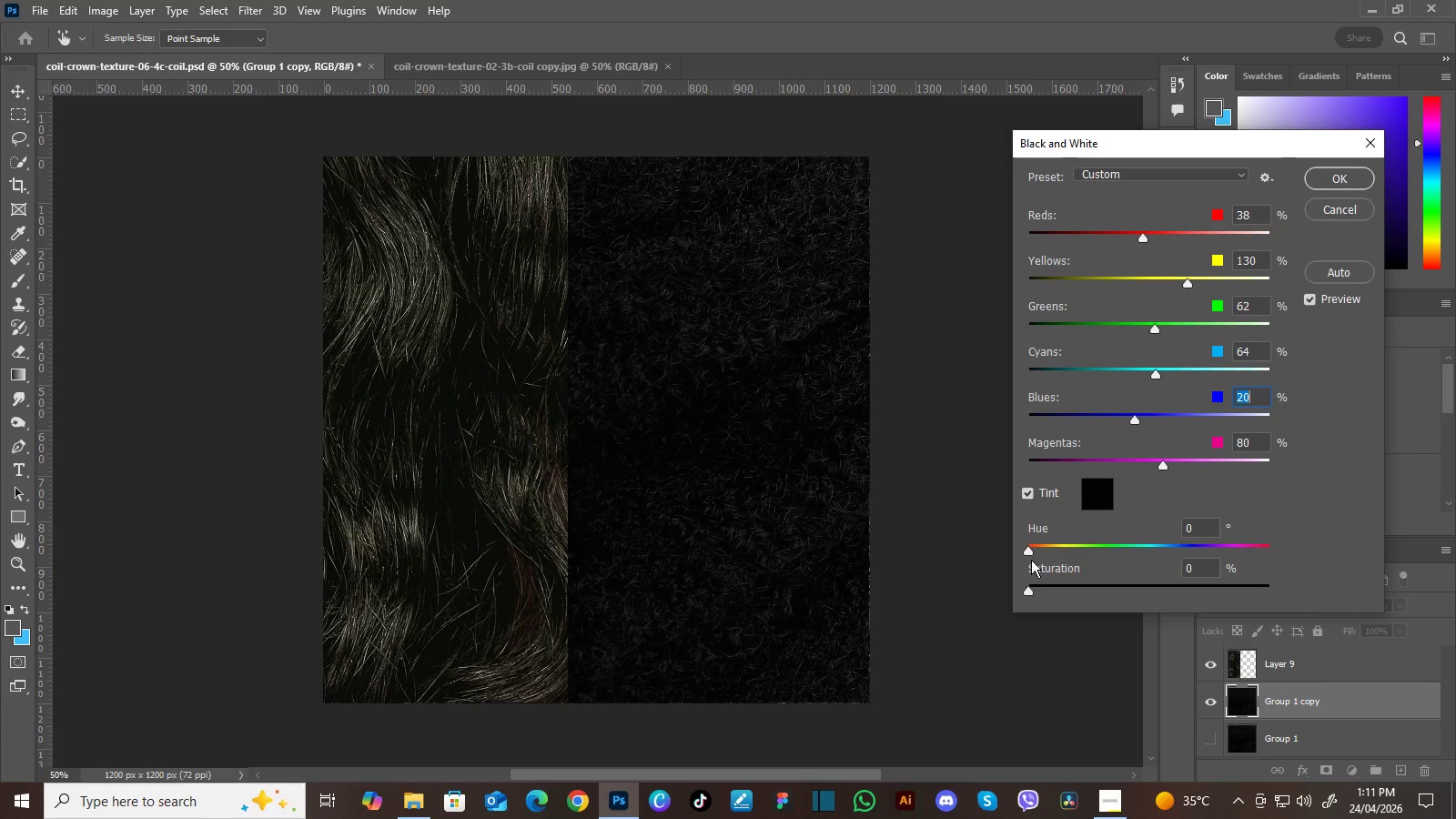 
left_click_drag(start_coordinate=[1027, 588], to_coordinate=[1087, 587])
 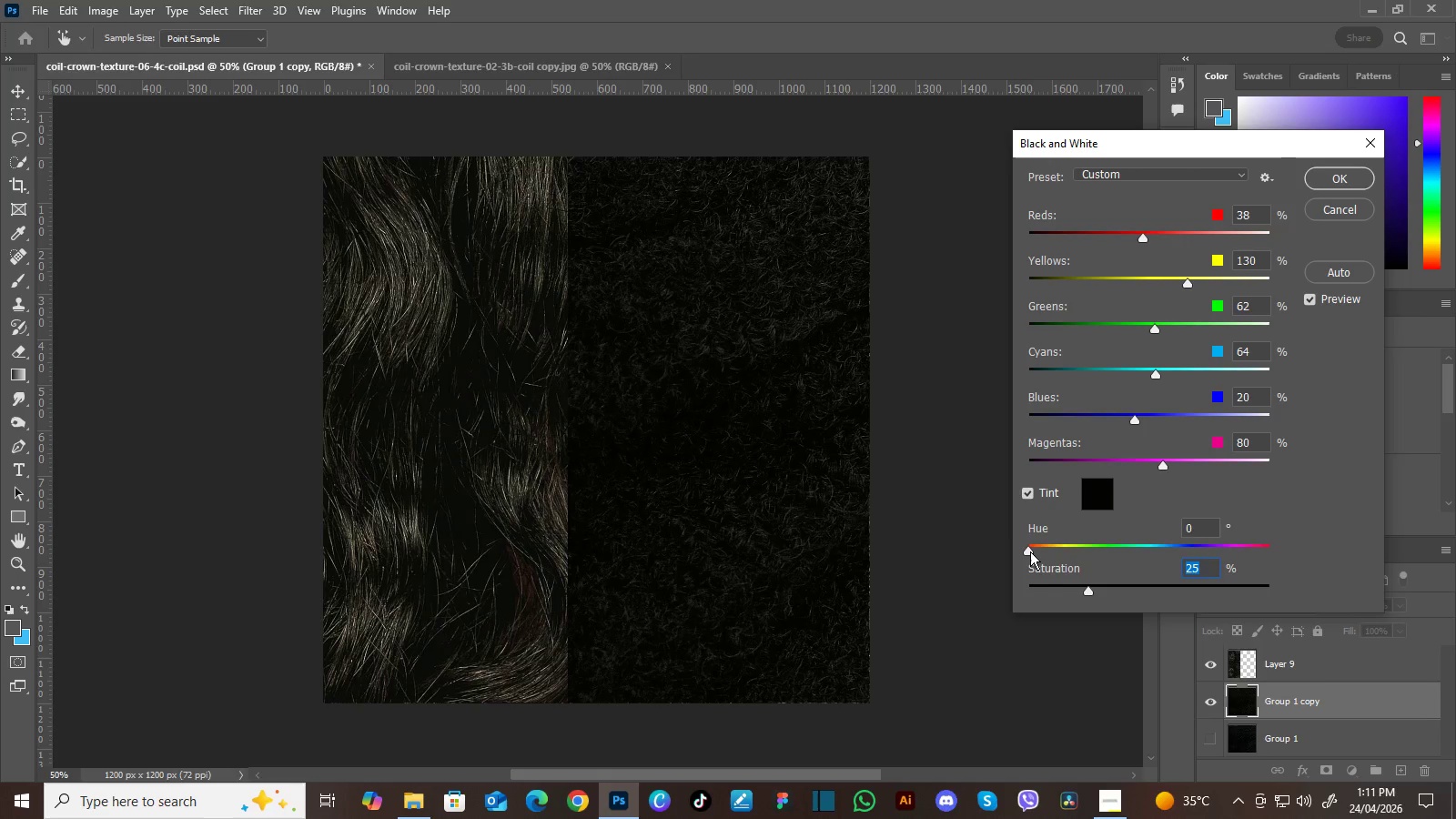 
left_click_drag(start_coordinate=[1030, 551], to_coordinate=[1084, 546])
 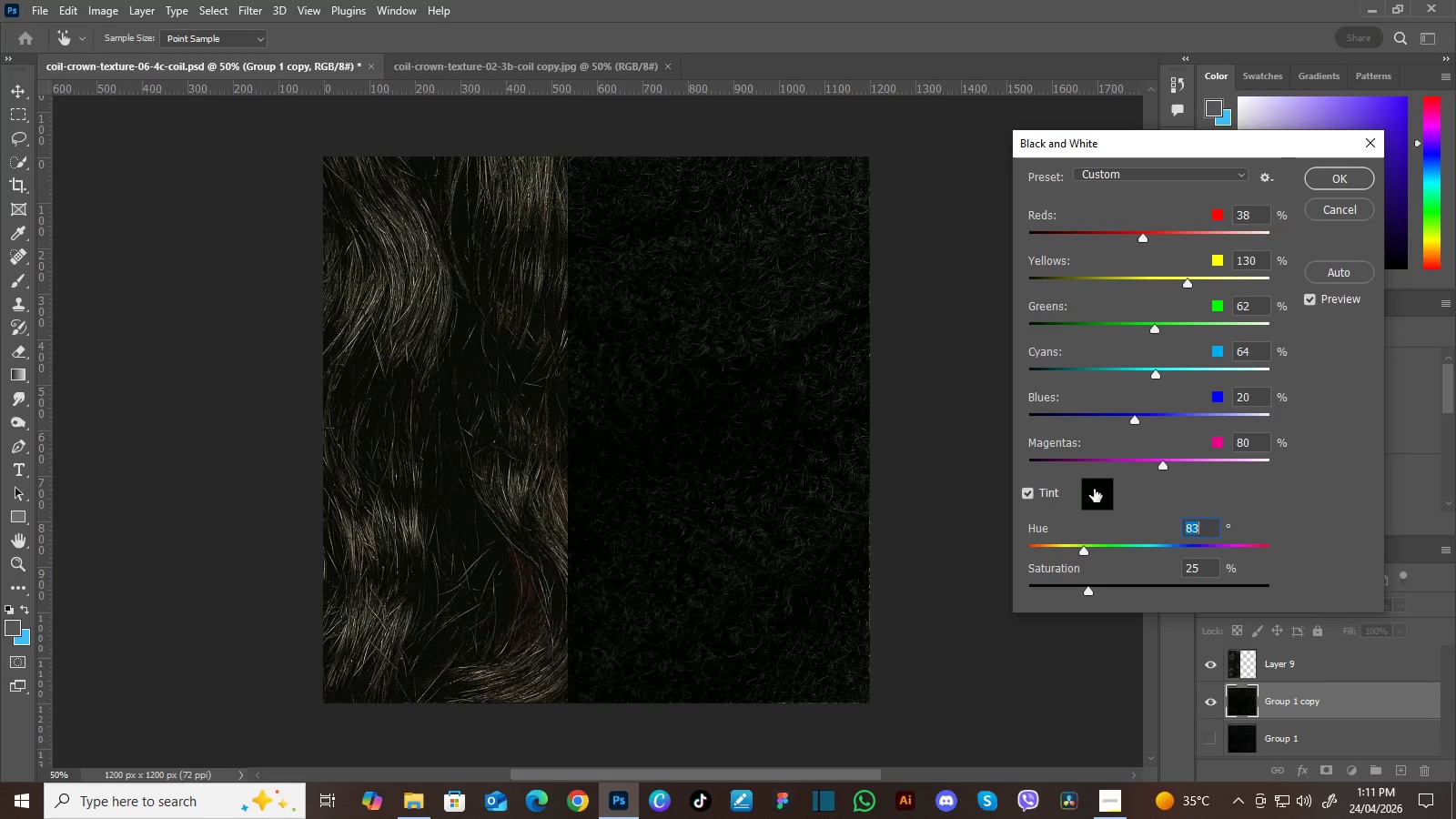 
double_click([1094, 489])
 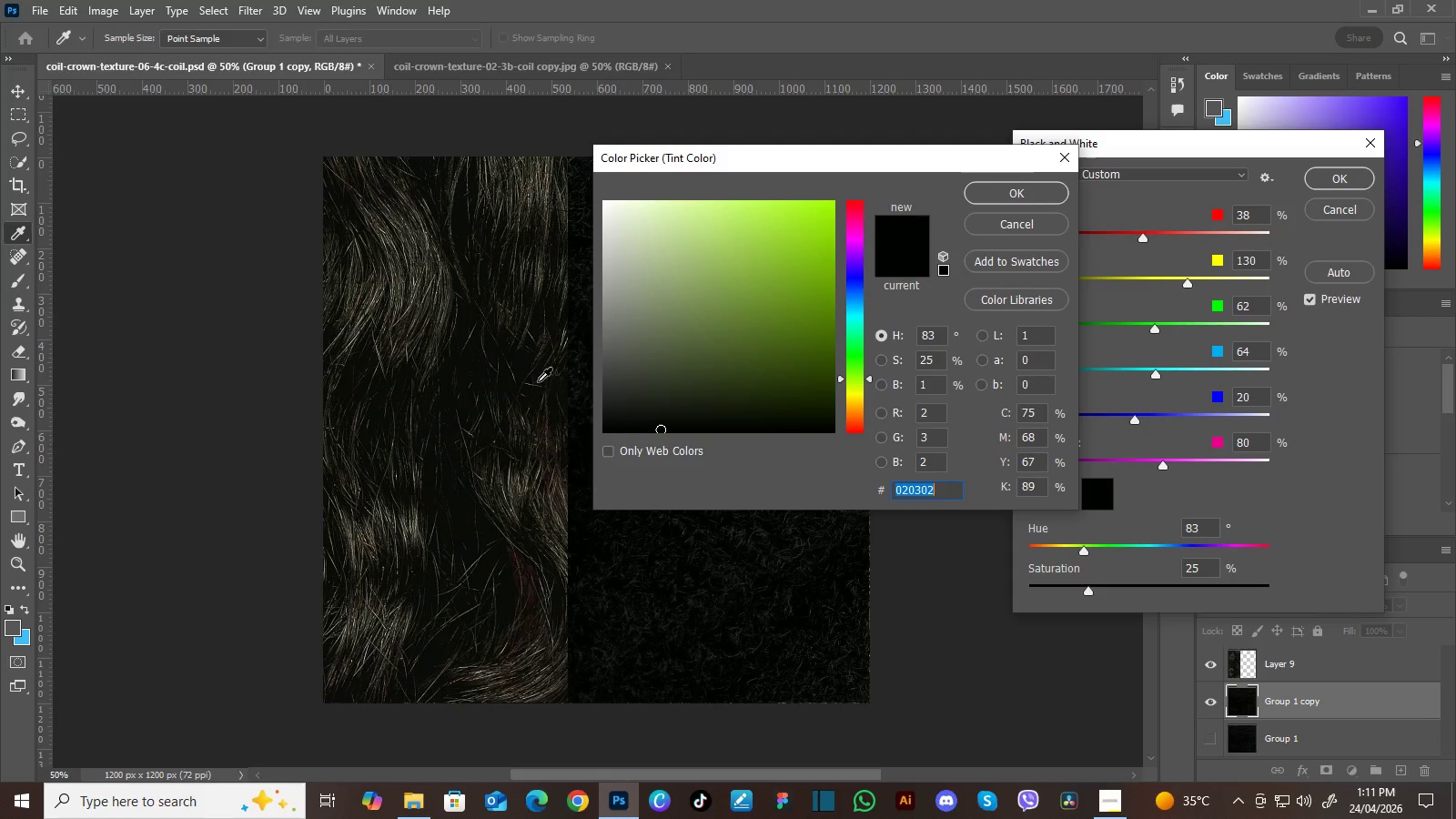 
left_click([538, 268])
 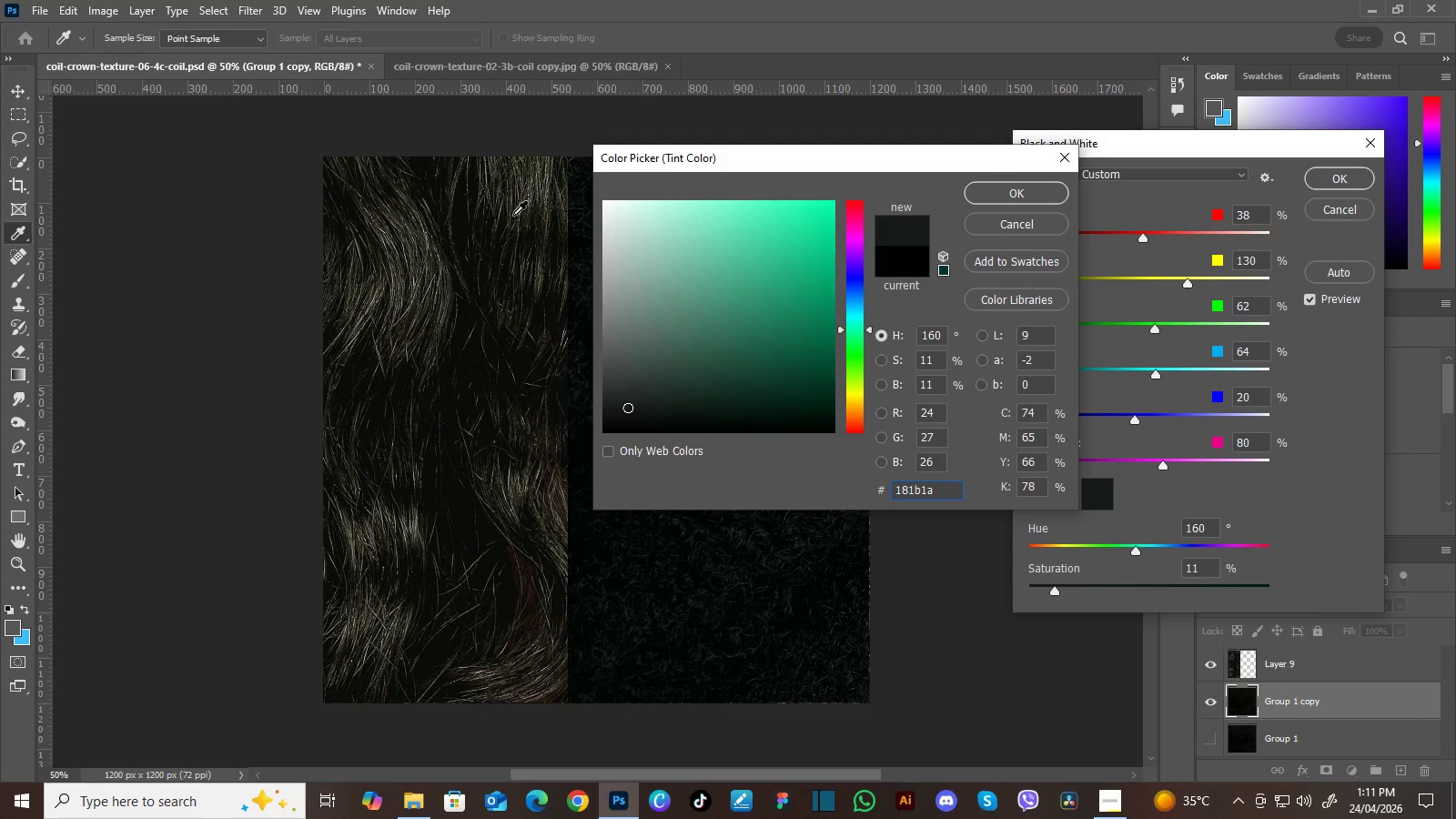 
left_click([521, 206])
 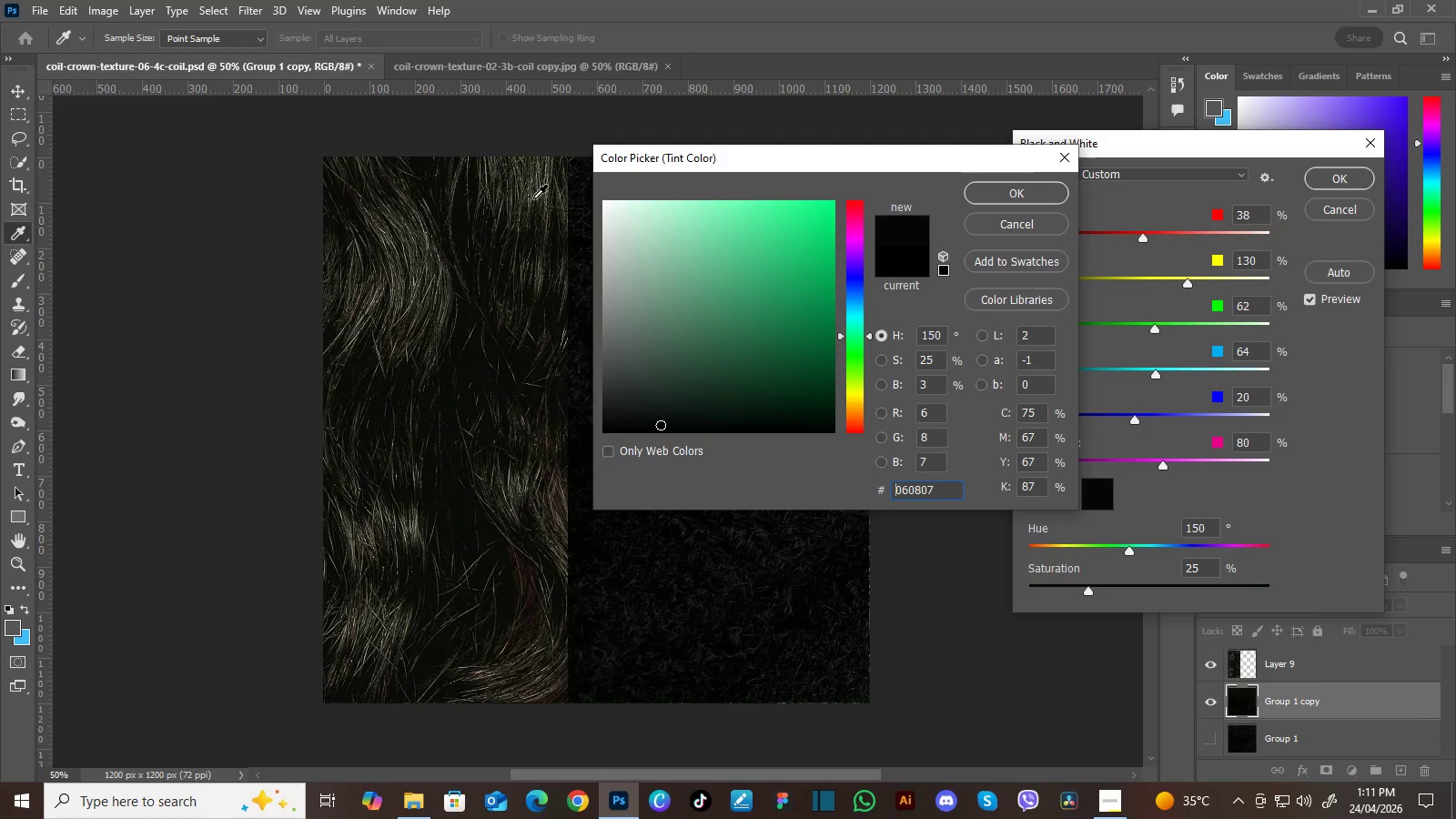 
left_click([541, 192])
 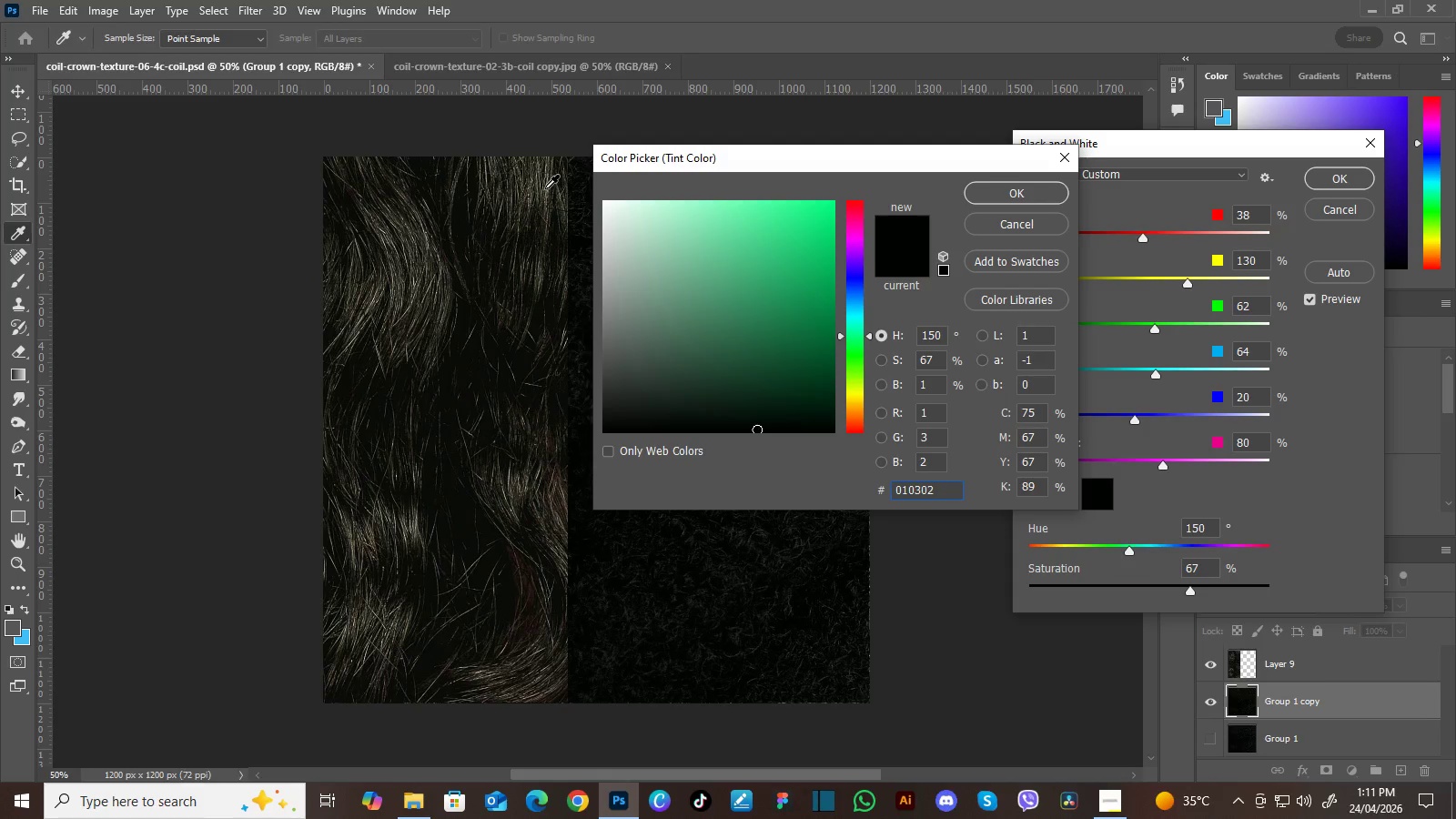 
left_click([545, 188])
 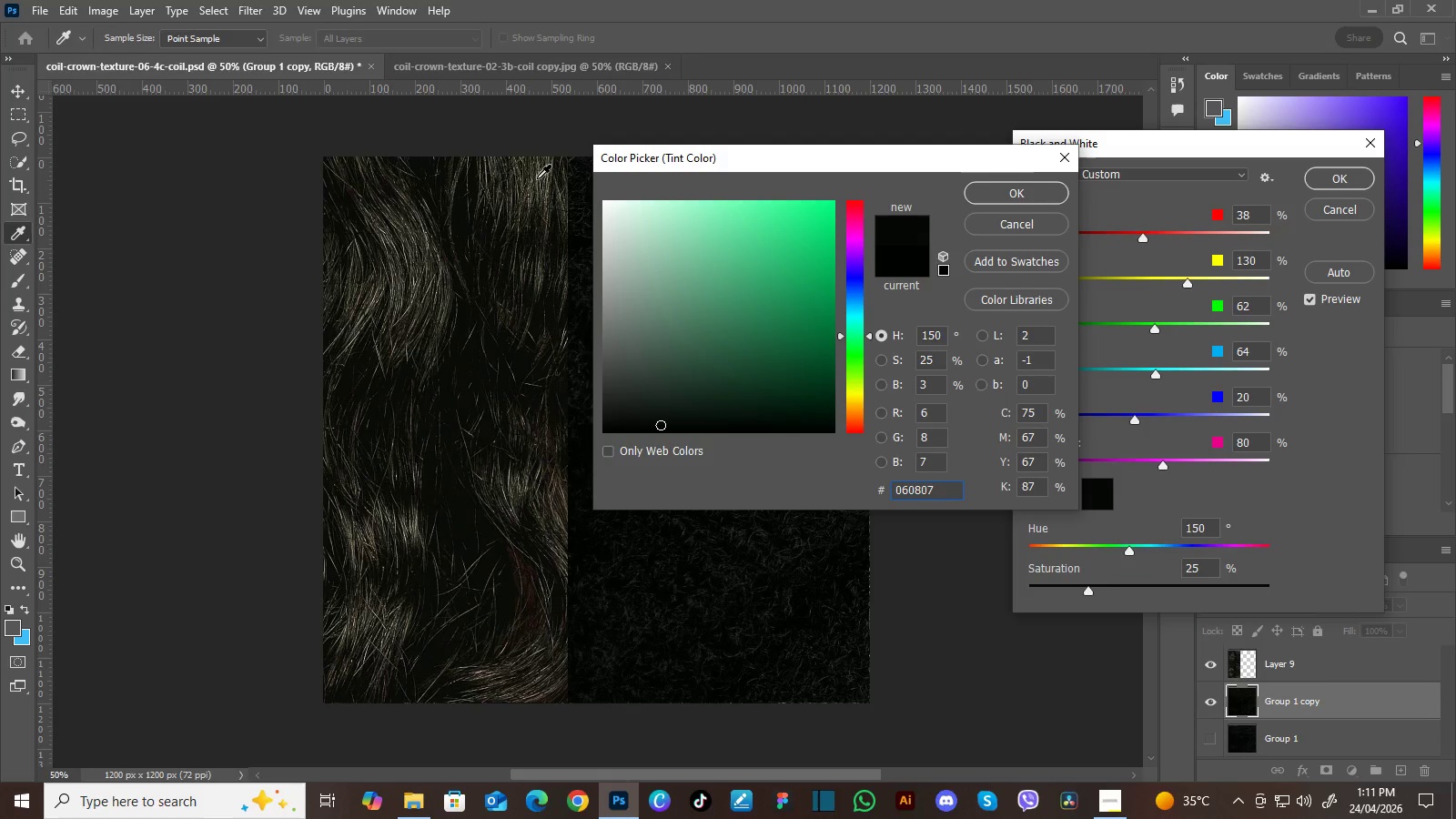 
left_click([537, 177])
 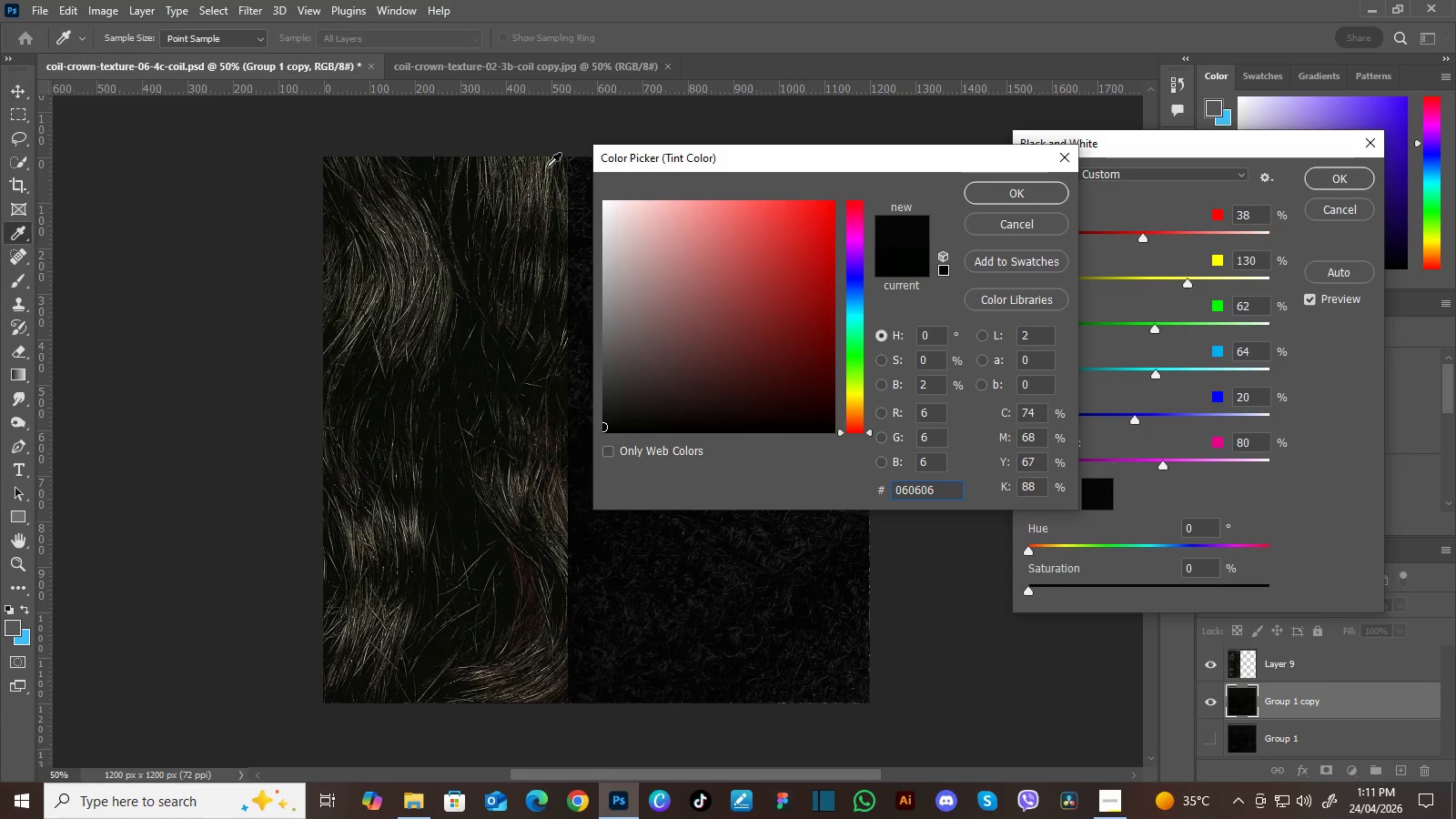 
left_click([547, 167])
 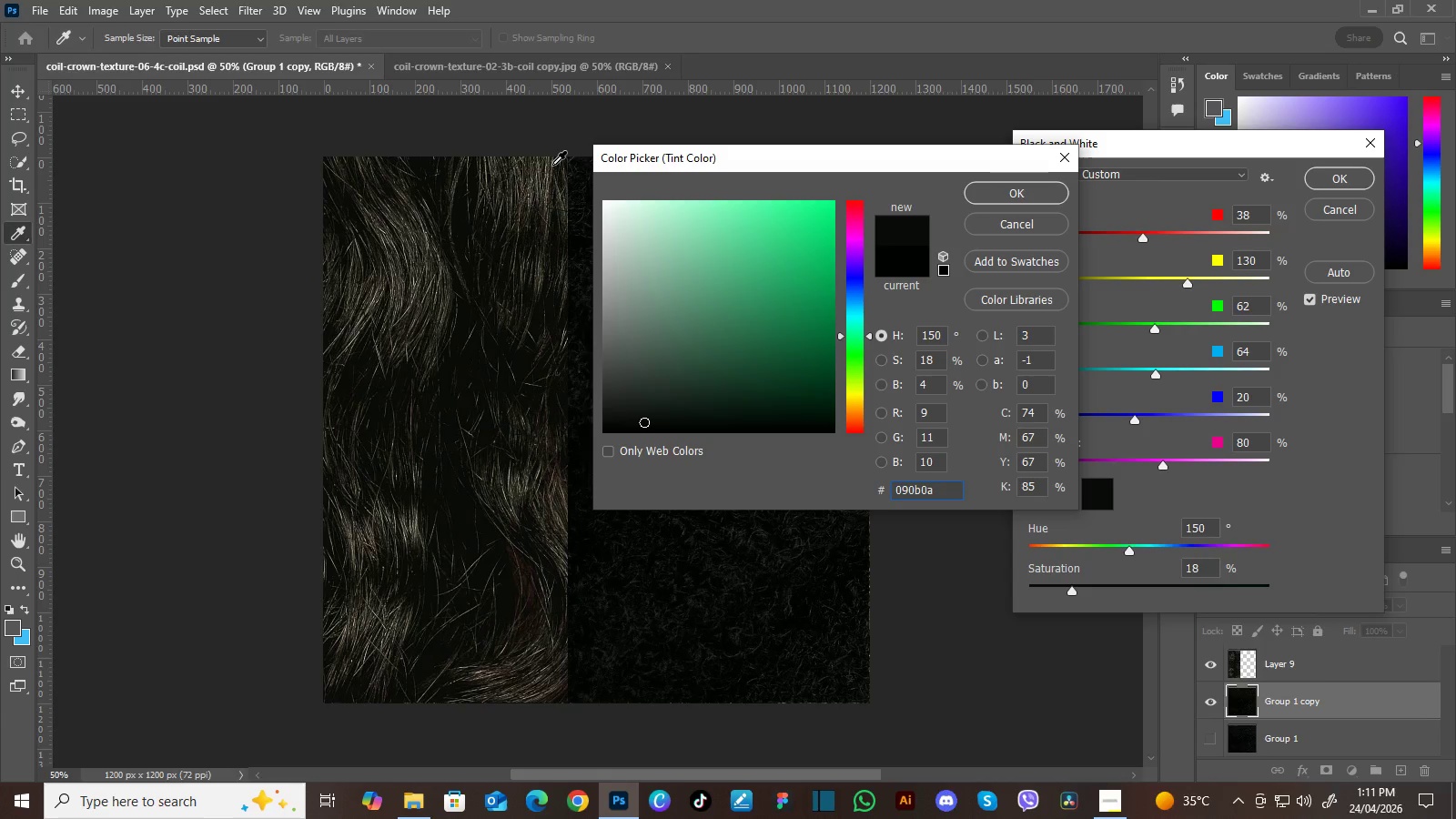 
left_click([552, 164])
 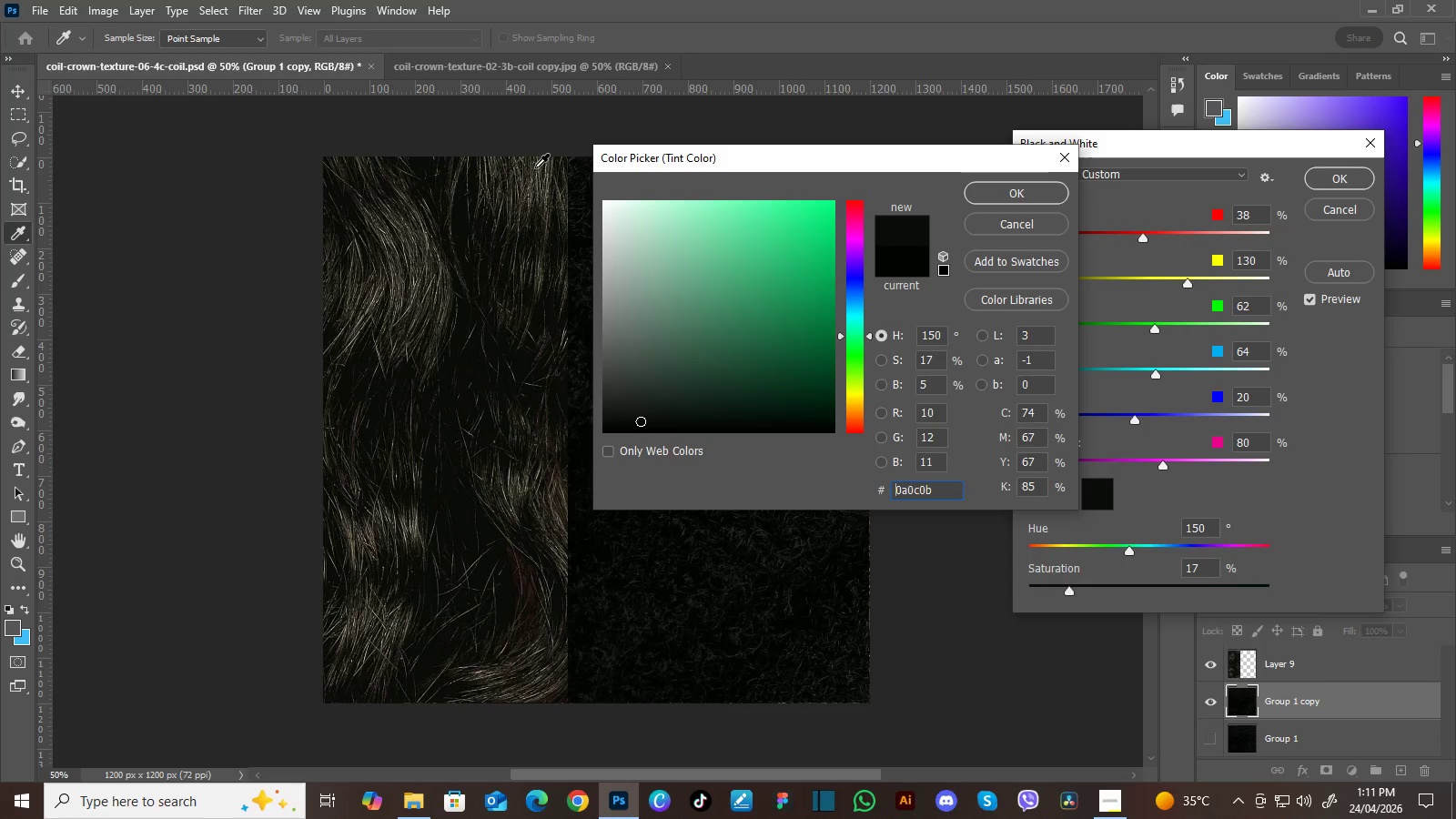 
left_click([535, 167])
 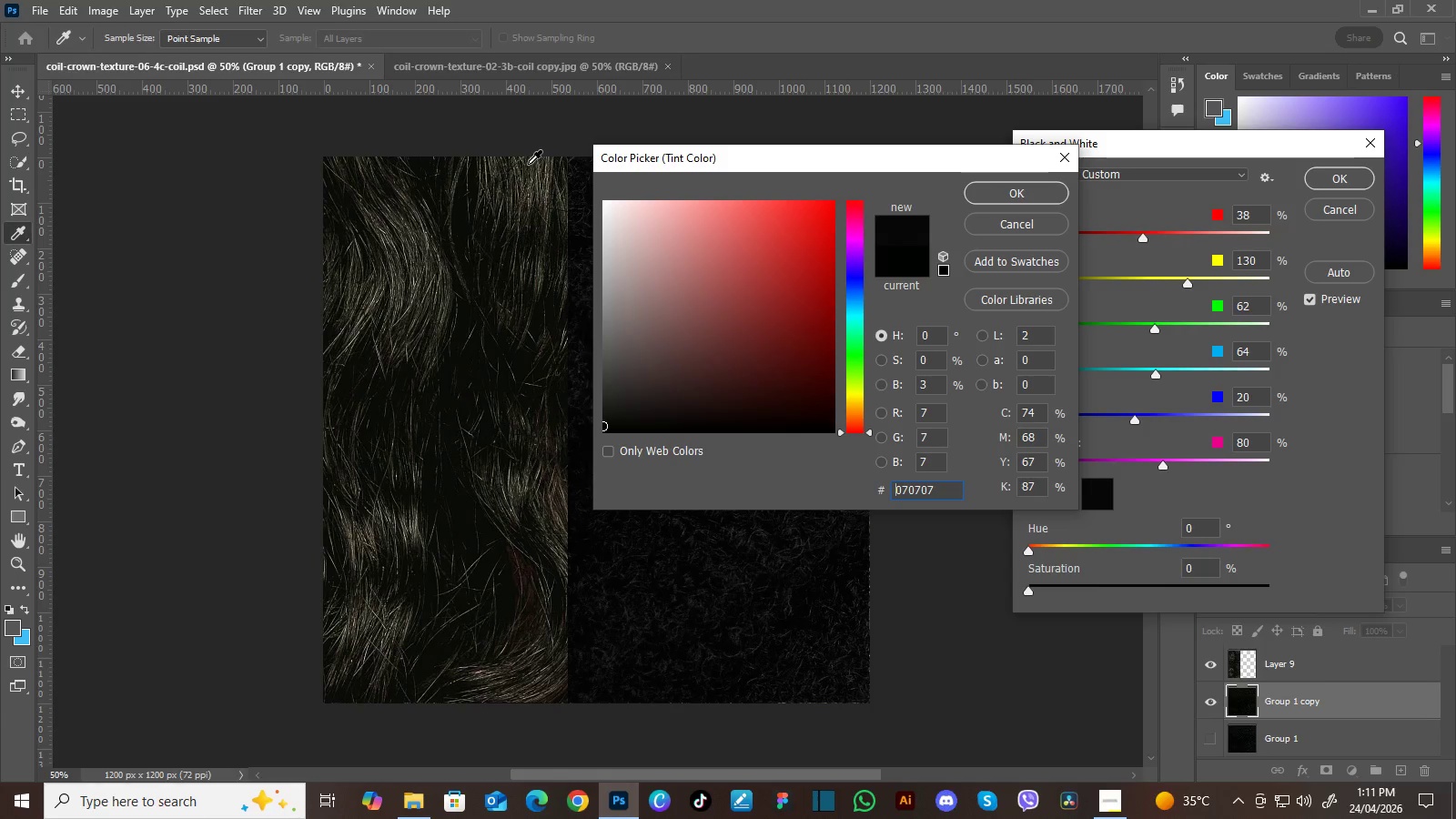 
left_click([531, 166])
 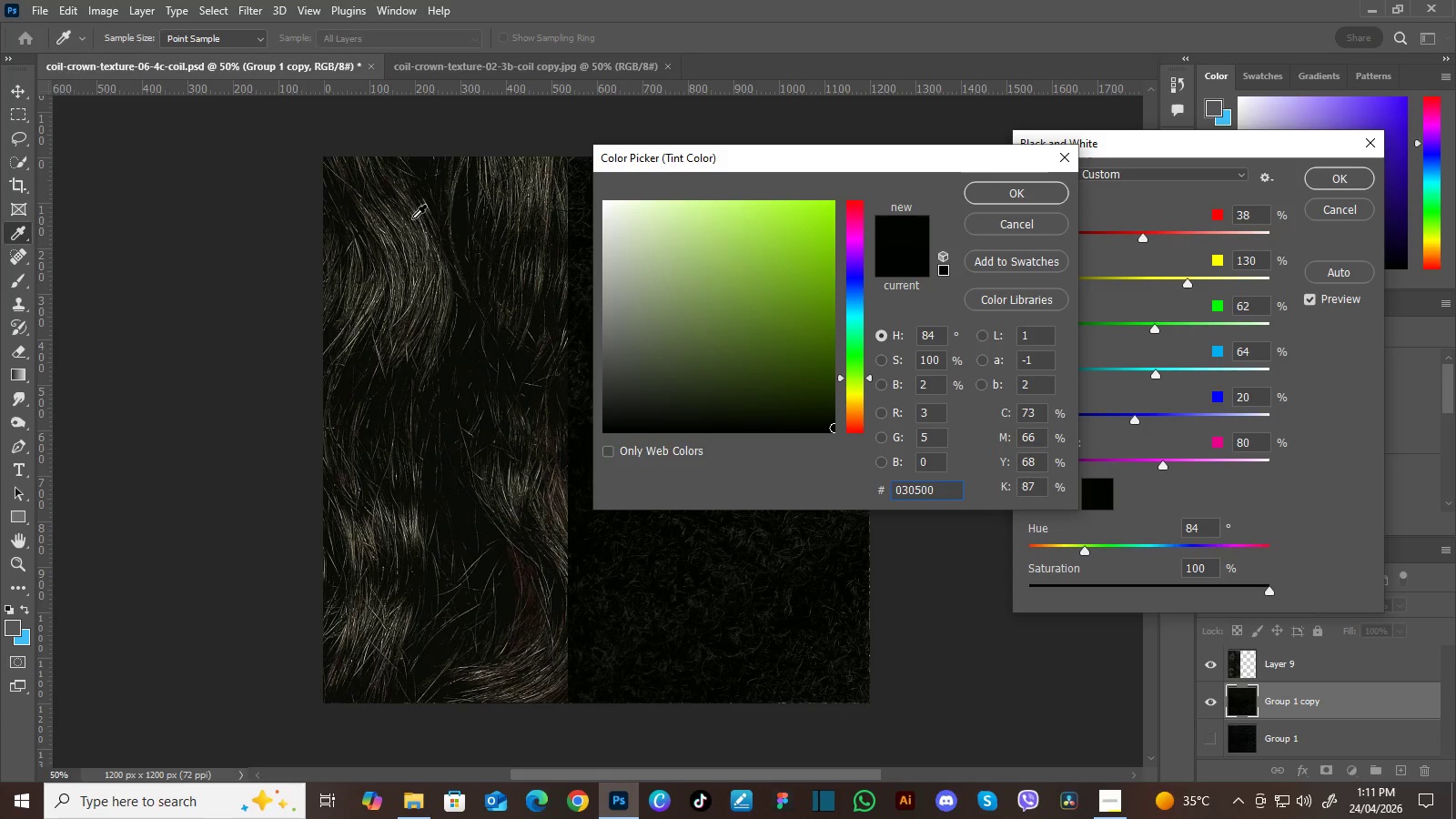 
left_click([412, 218])
 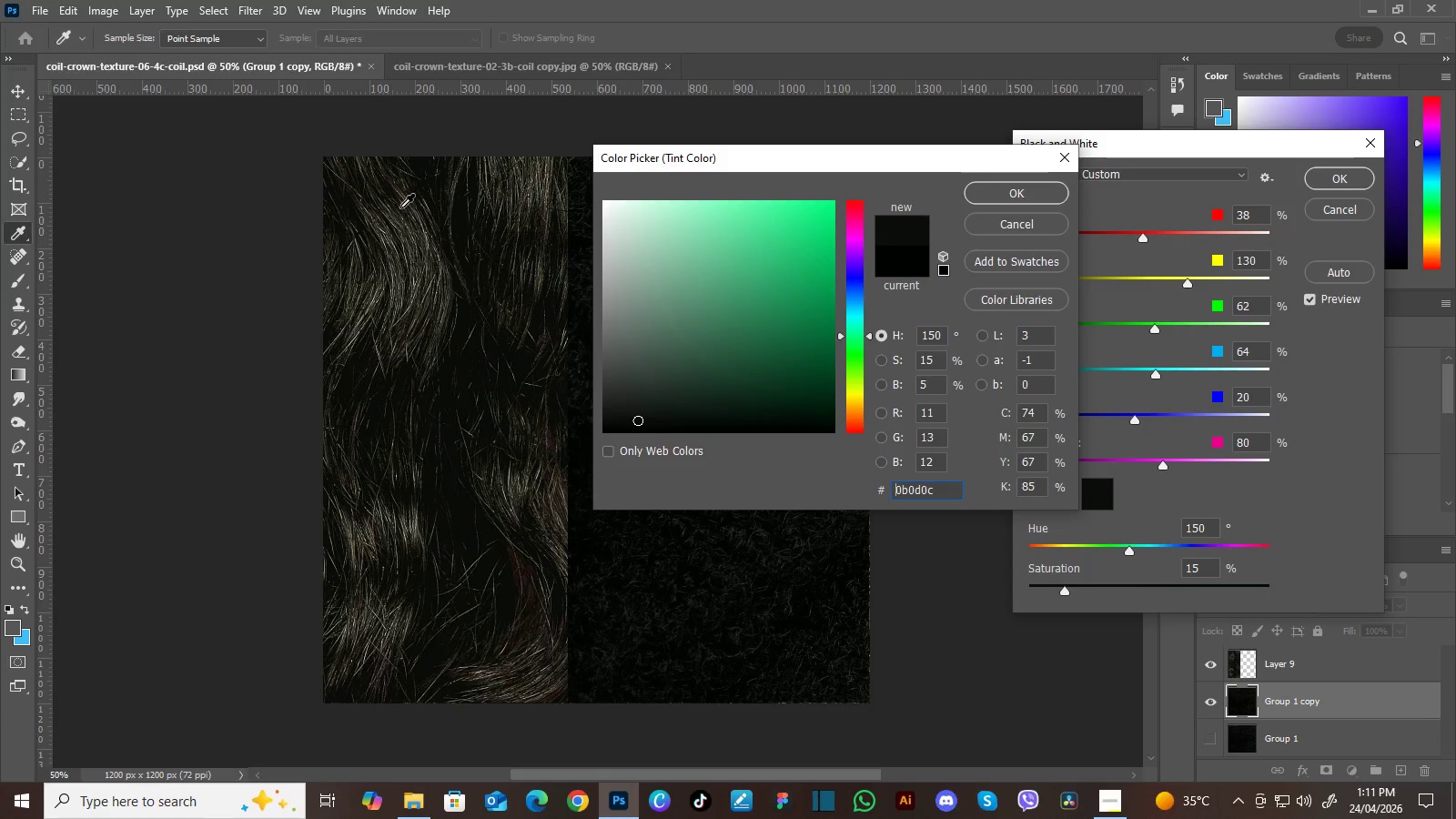 
left_click([400, 207])
 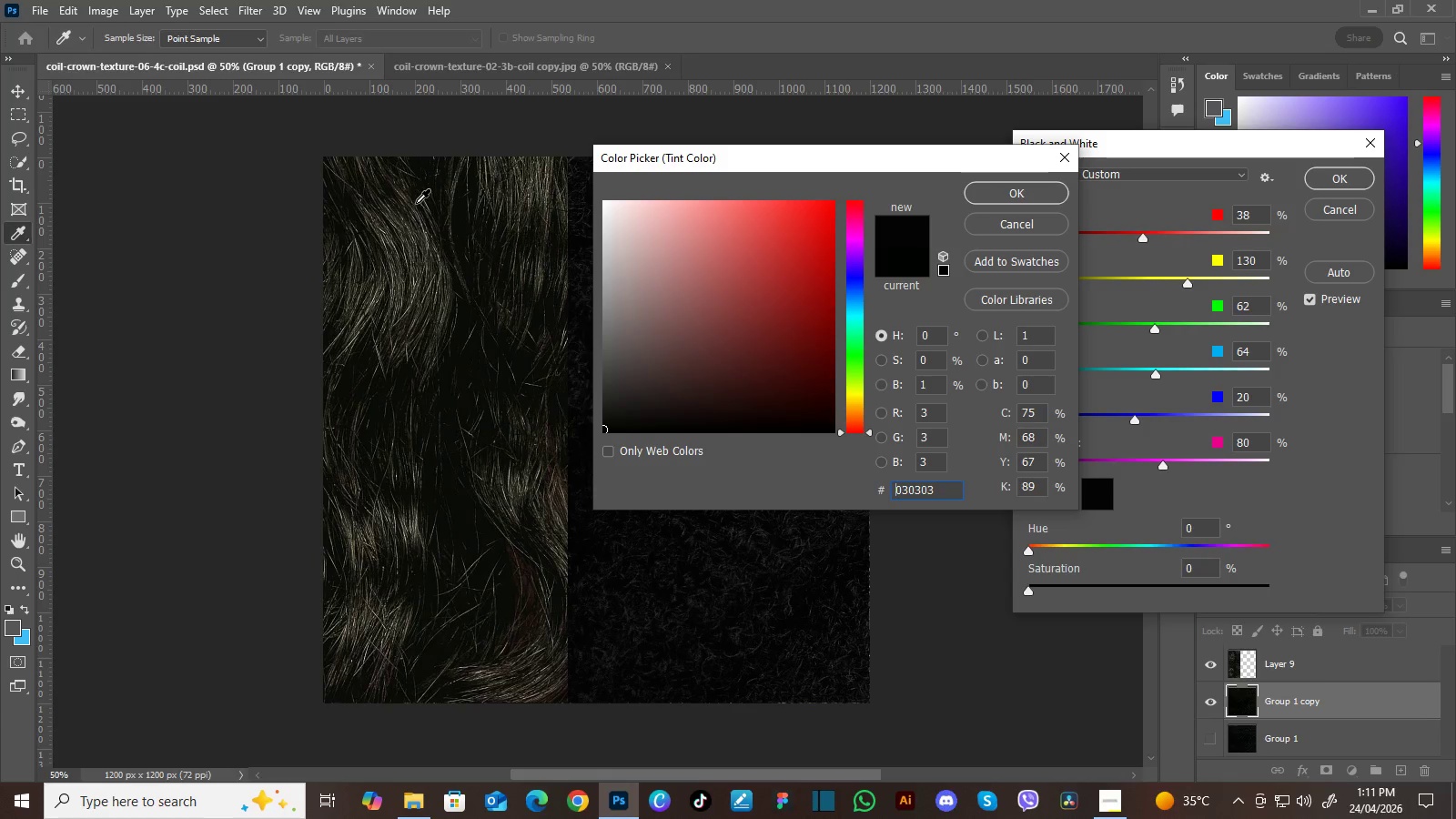 
left_click([416, 203])
 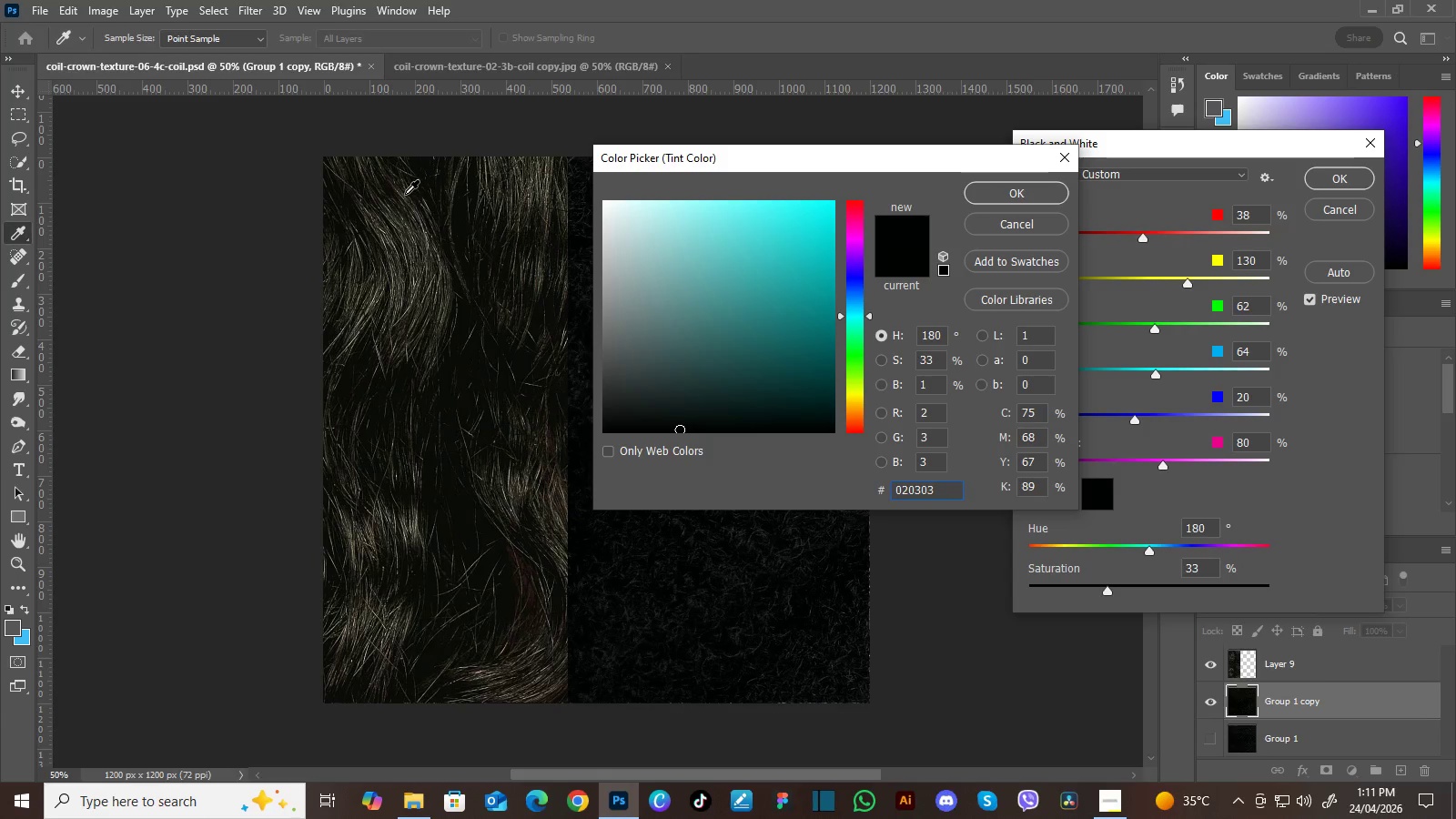 
left_click([402, 194])
 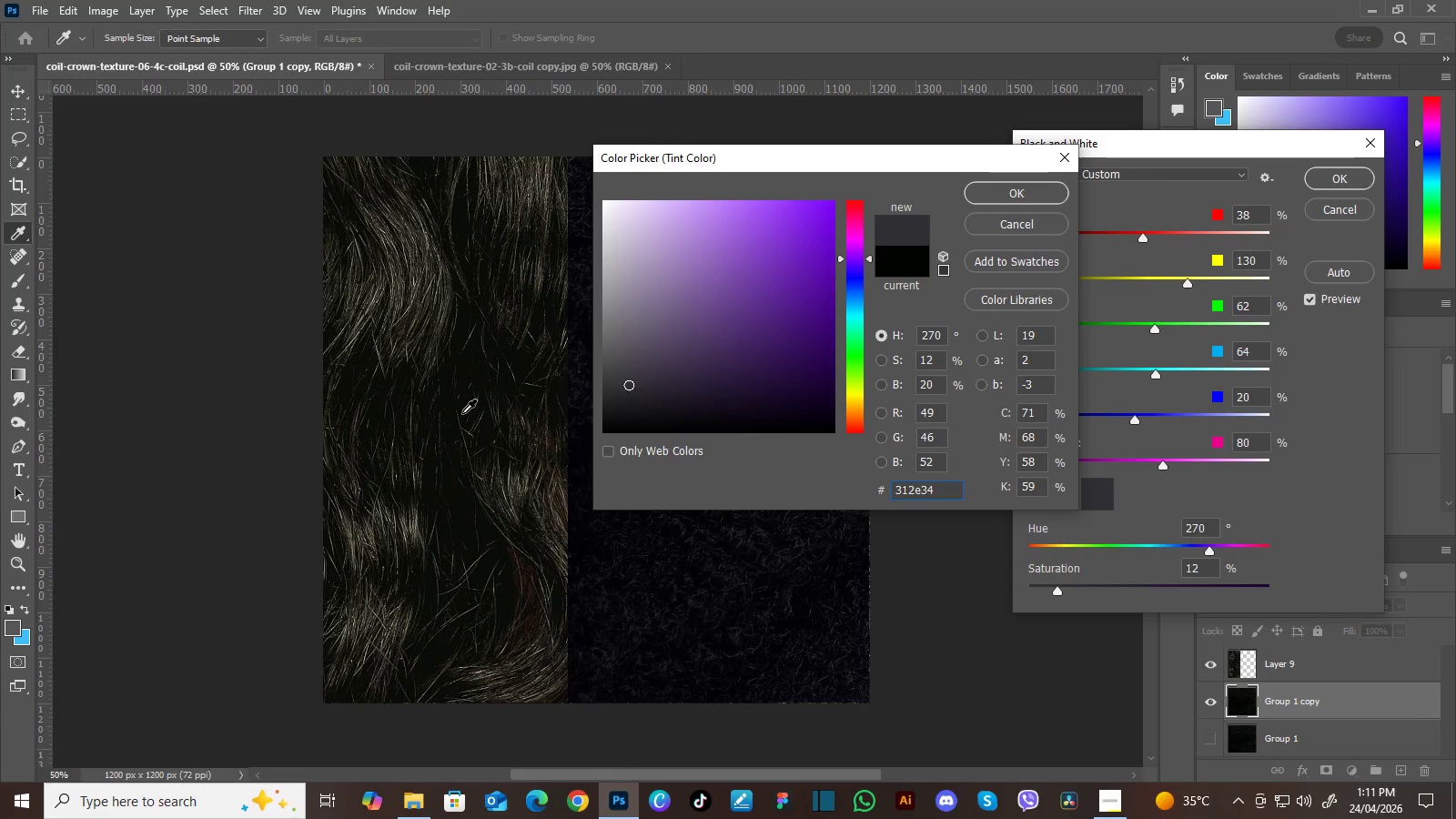 
wait(5.25)
 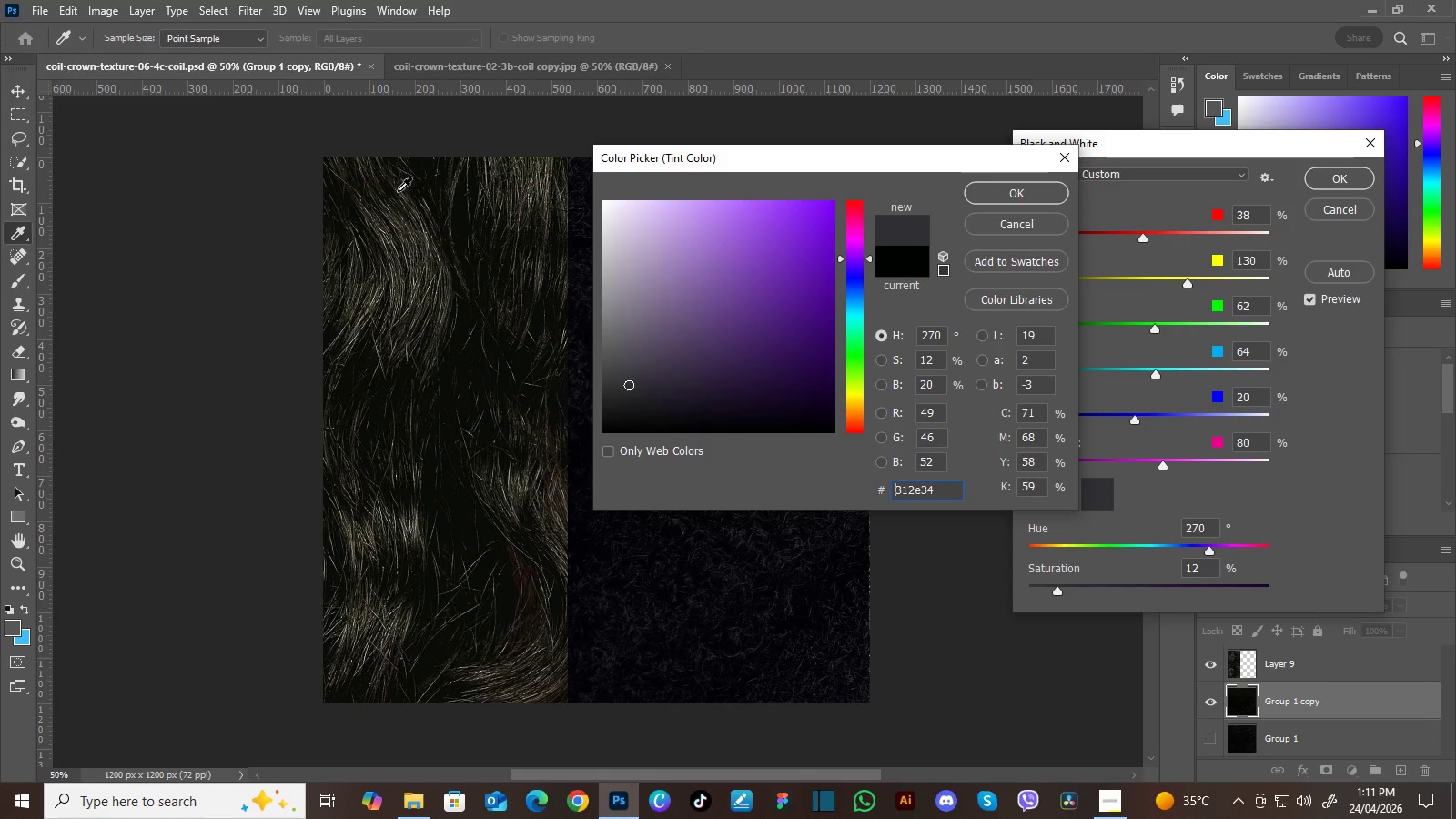 
left_click([1018, 197])
 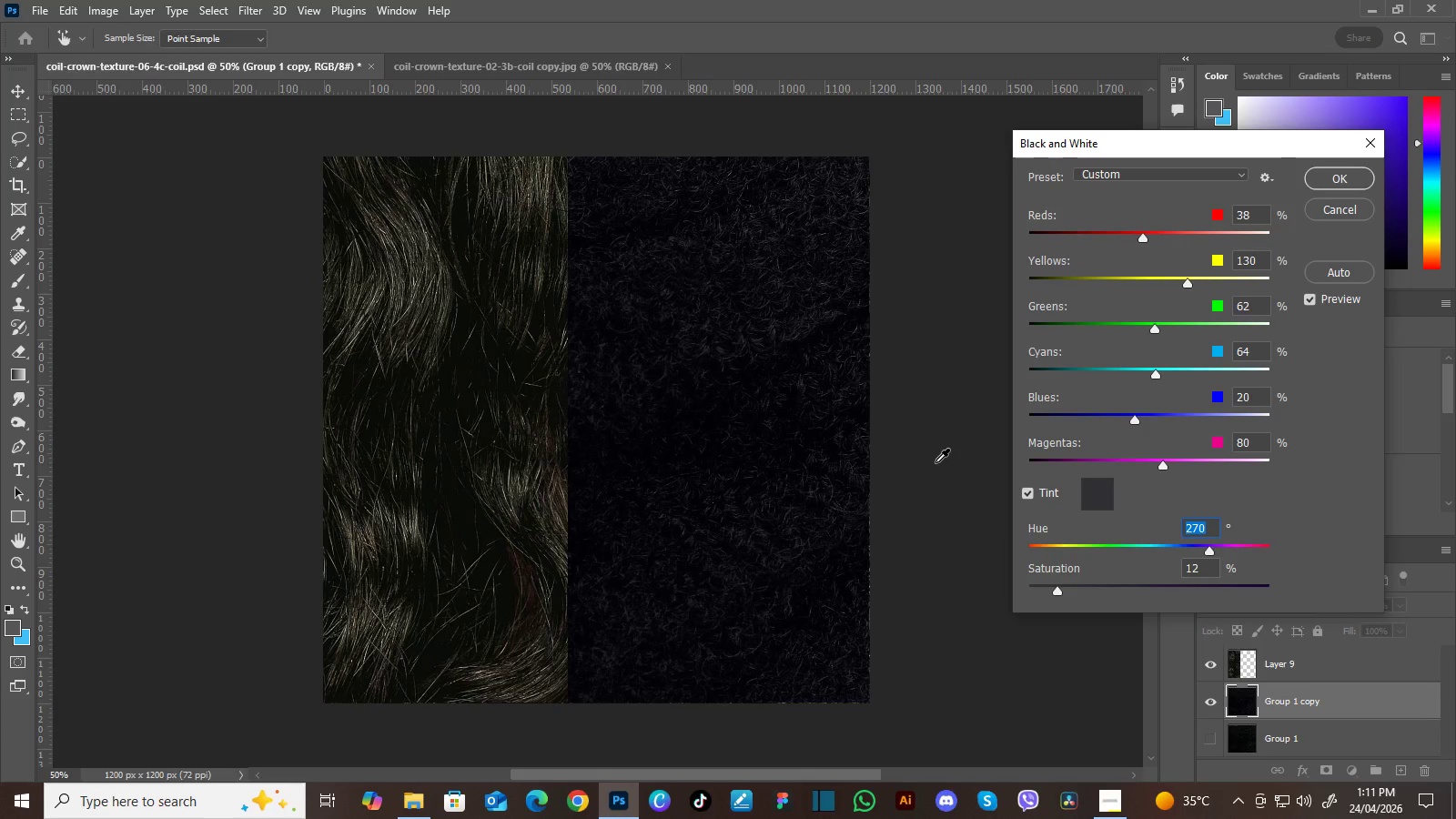 
wait(5.59)
 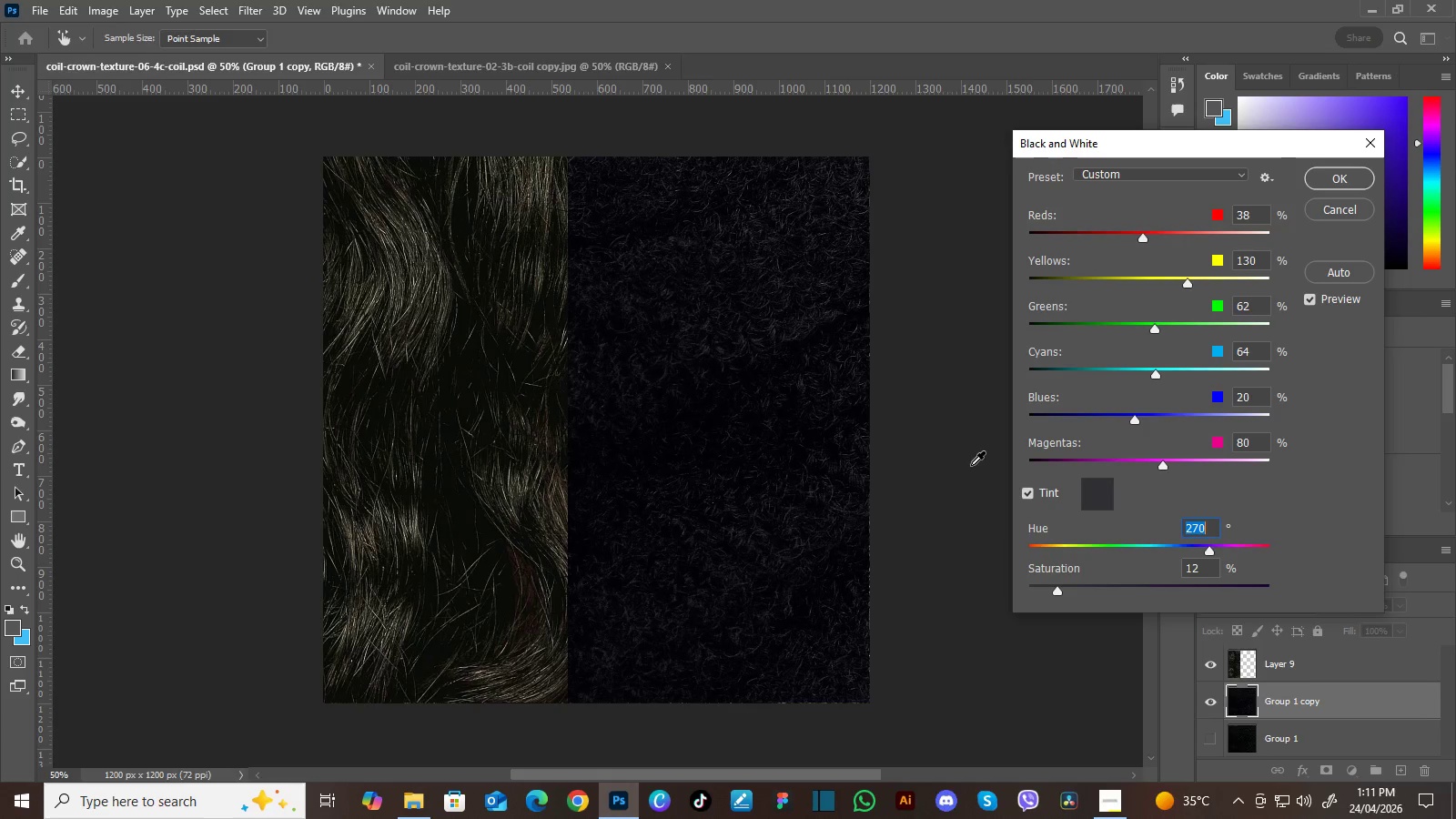 
left_click([480, 399])
 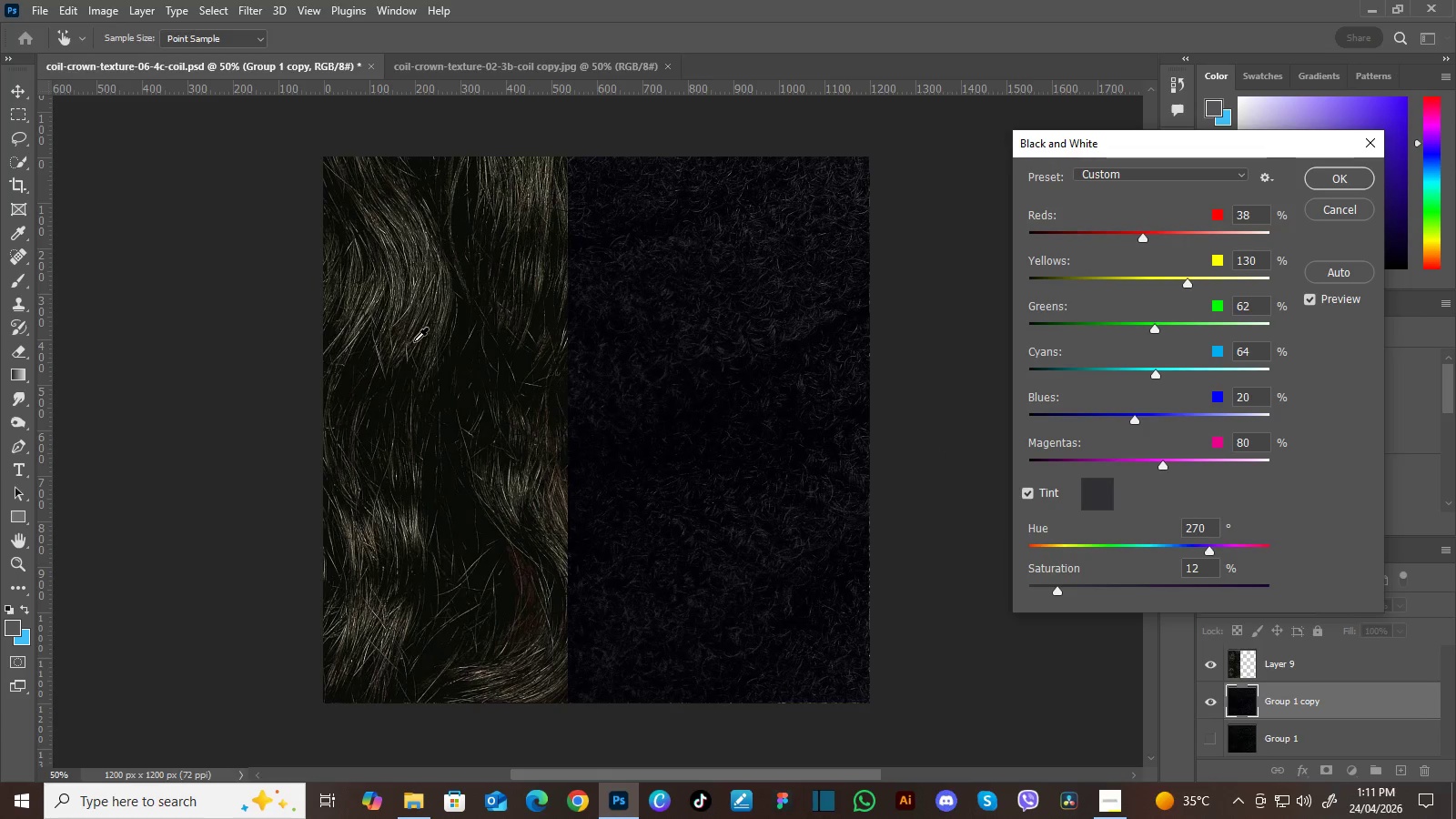 
double_click([401, 305])
 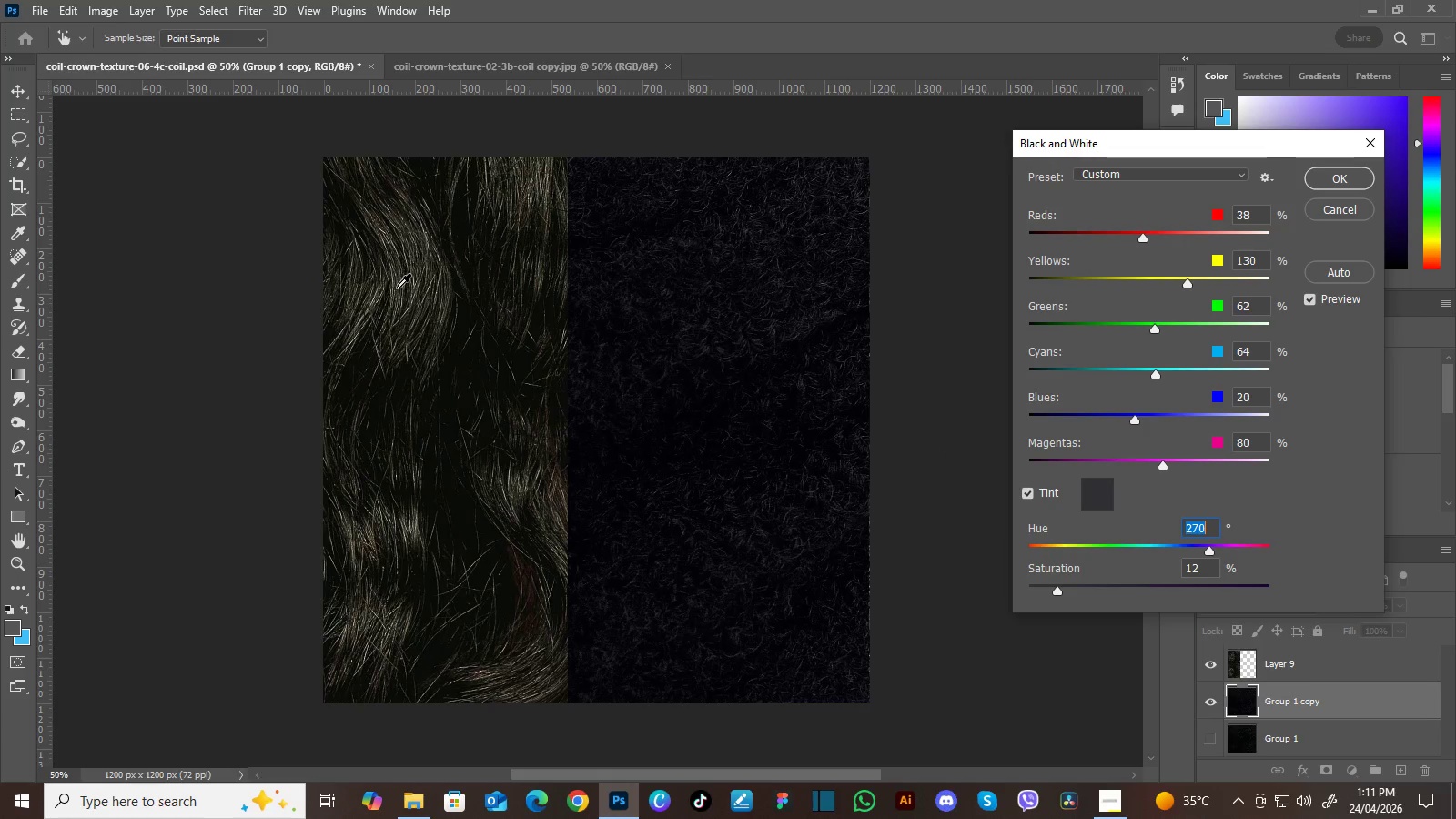 
triple_click([396, 286])
 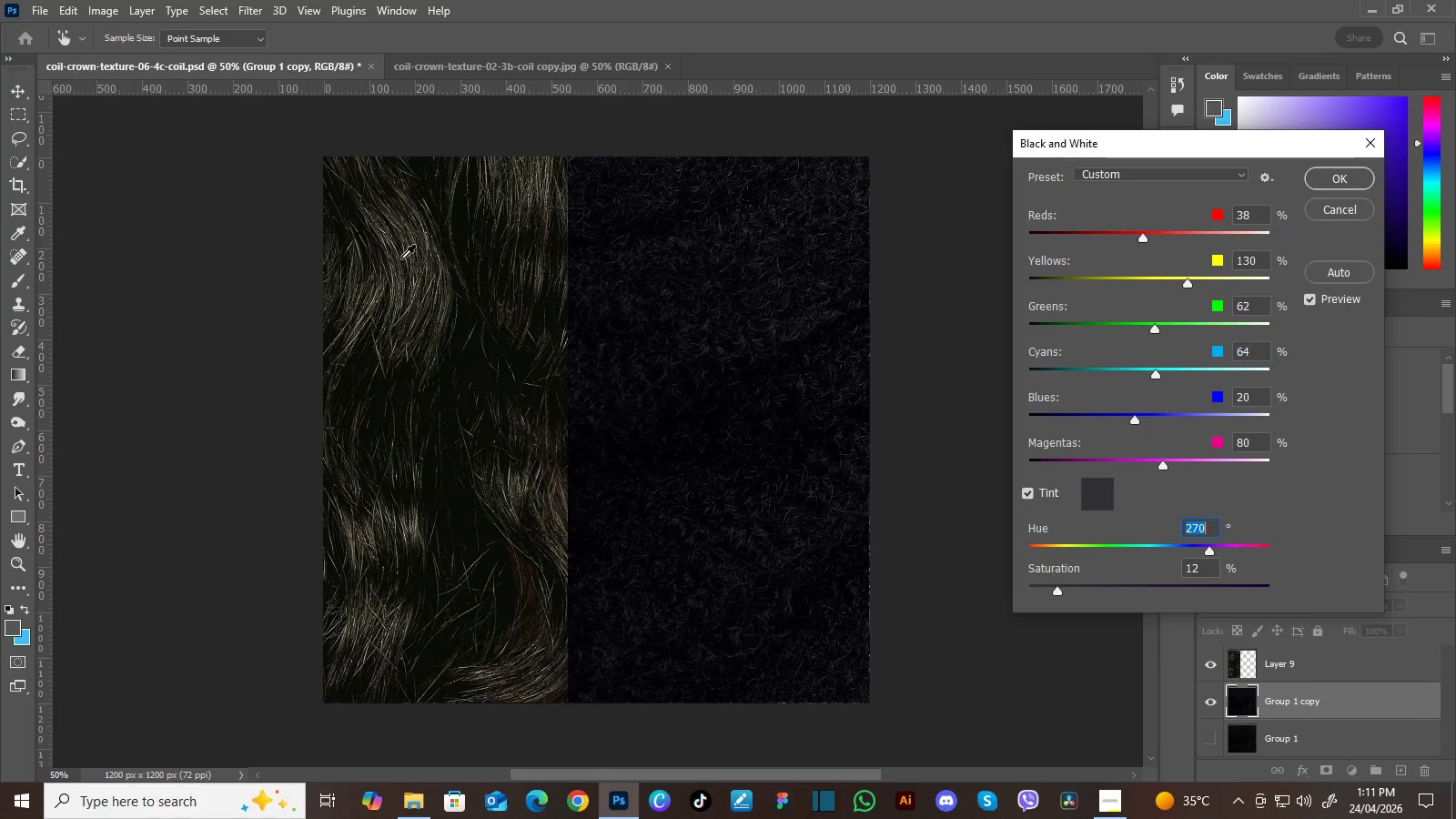 
double_click([402, 236])
 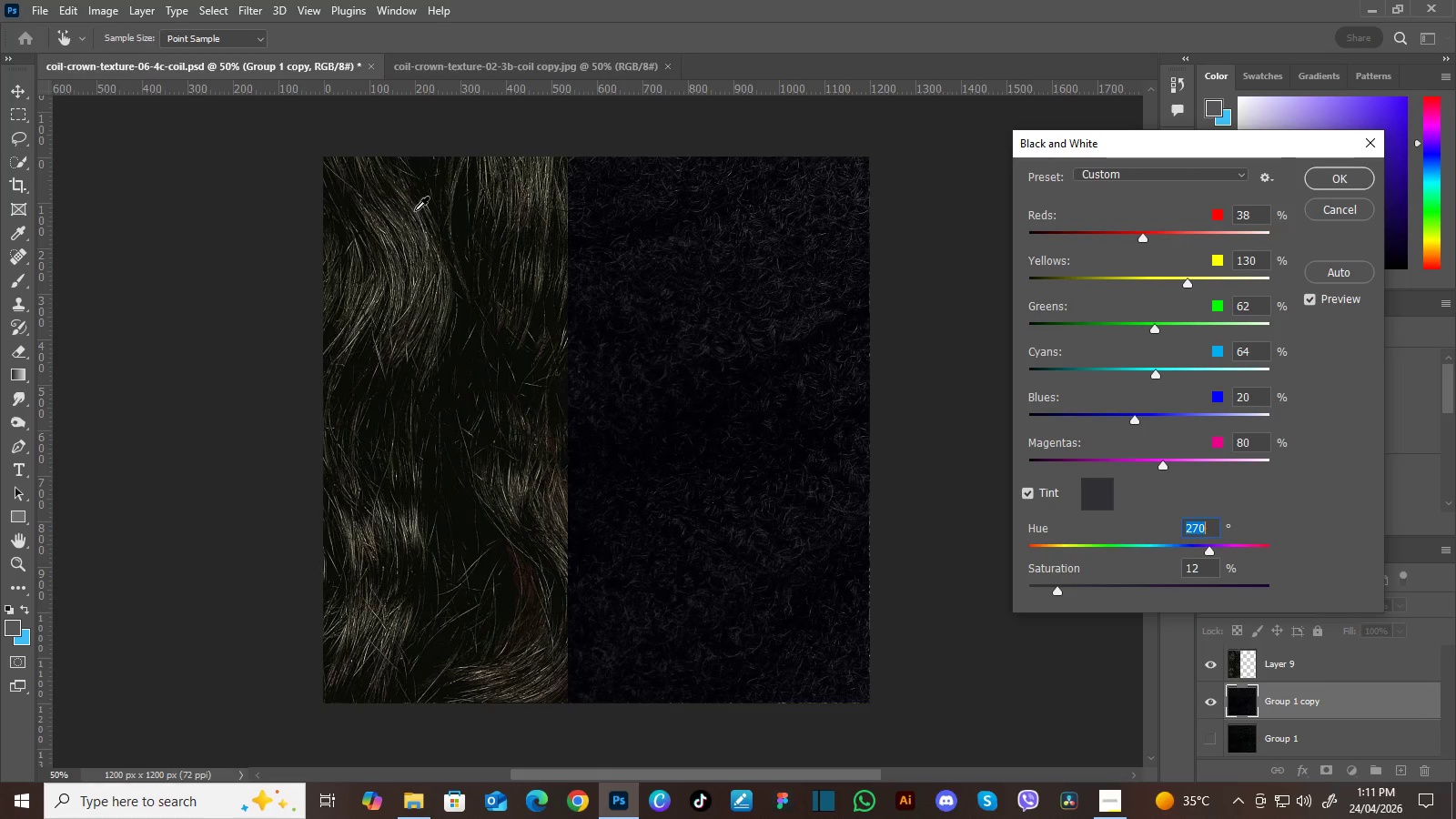 
triple_click([415, 210])
 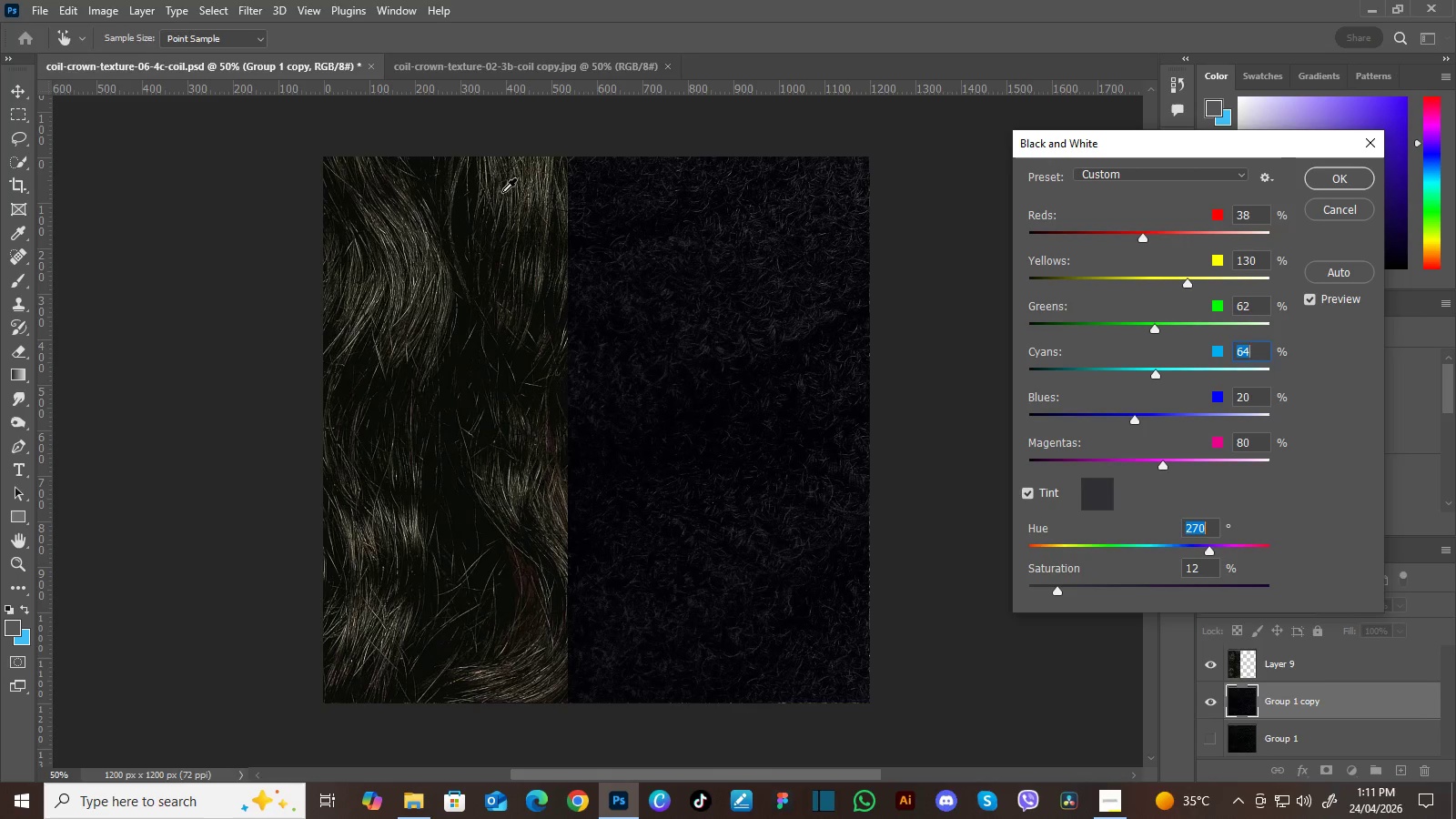 
double_click([514, 225])
 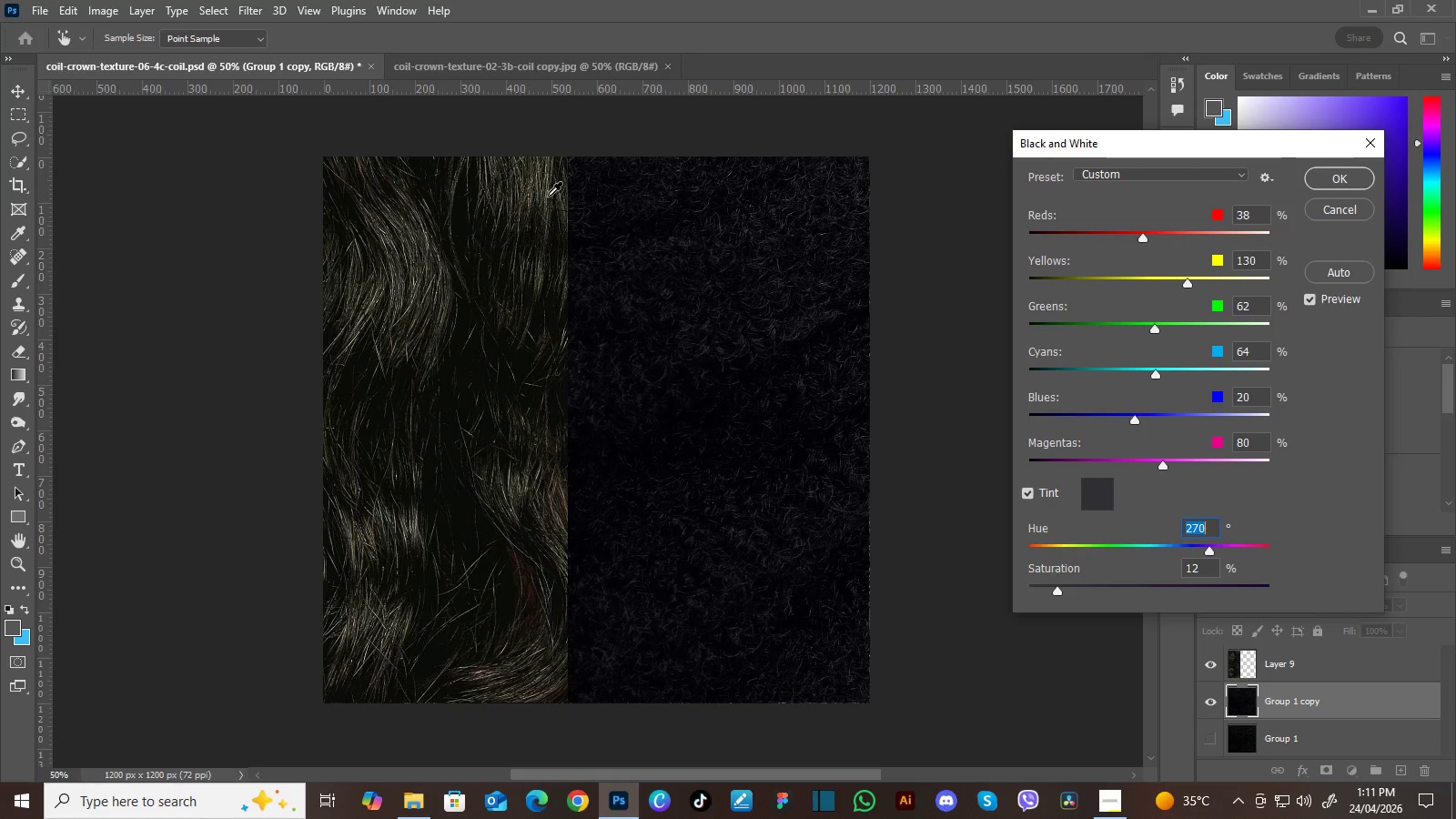 
left_click([548, 195])
 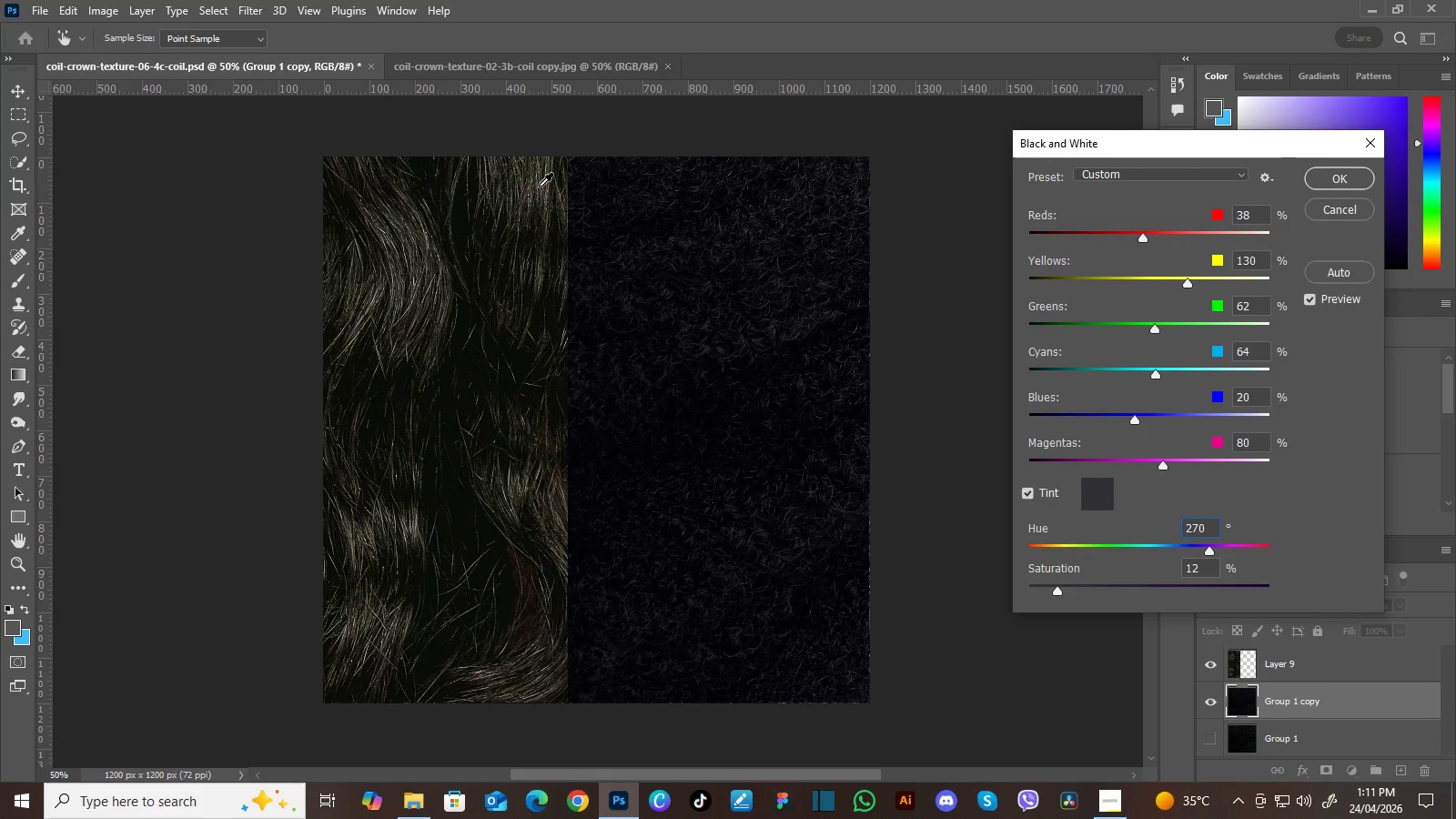 
double_click([539, 187])
 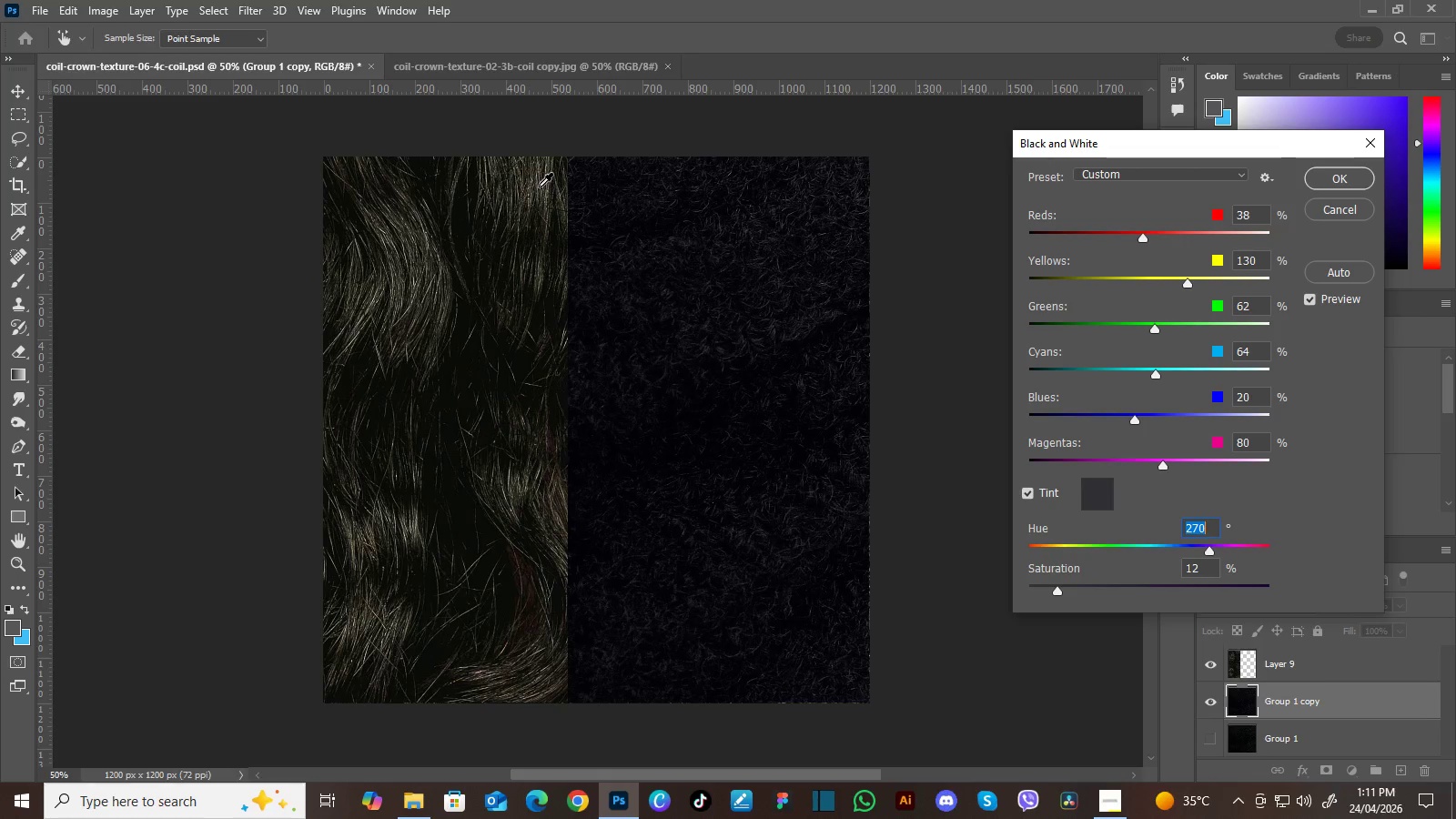 
triple_click([539, 187])
 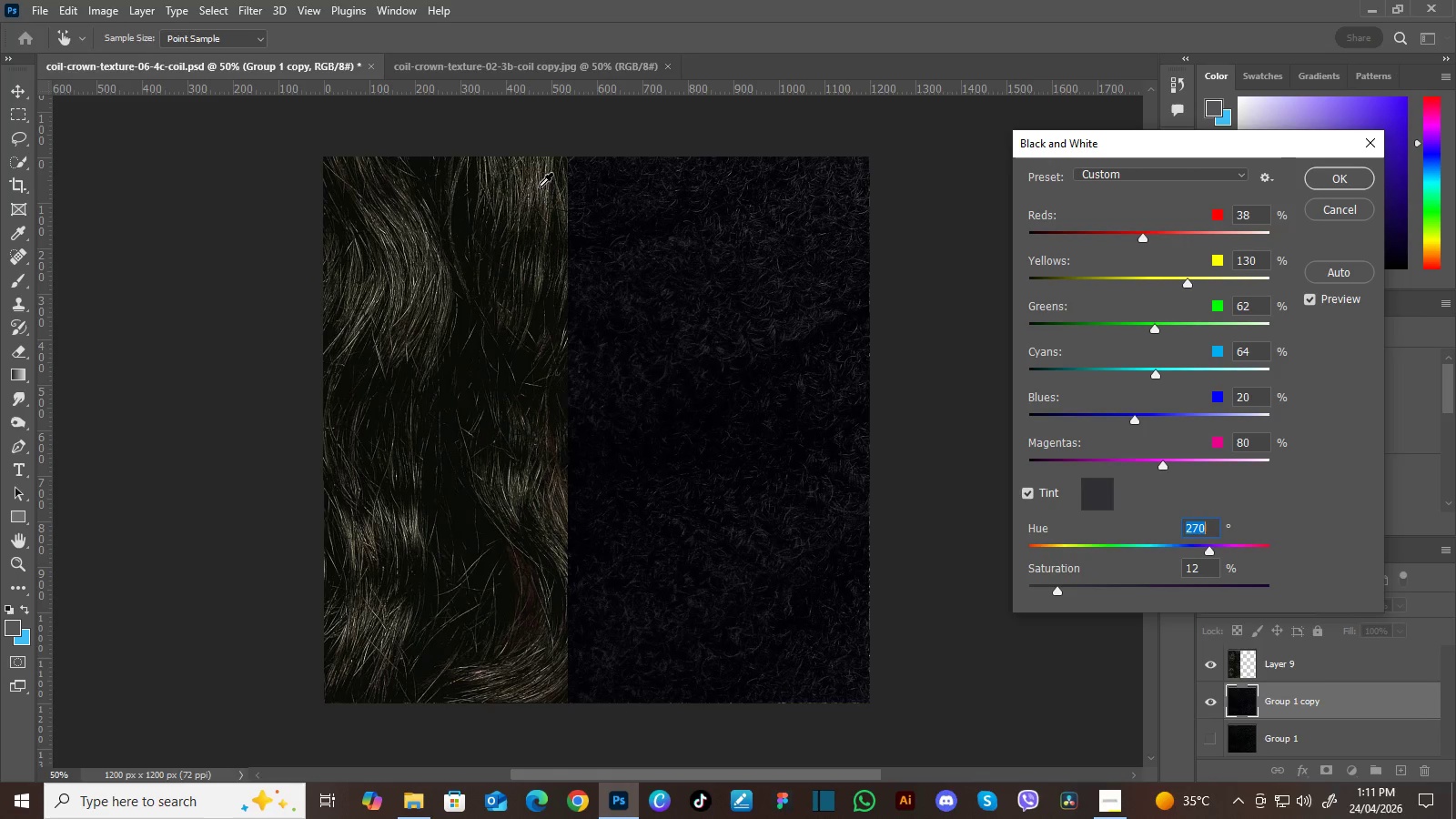 
triple_click([539, 187])
 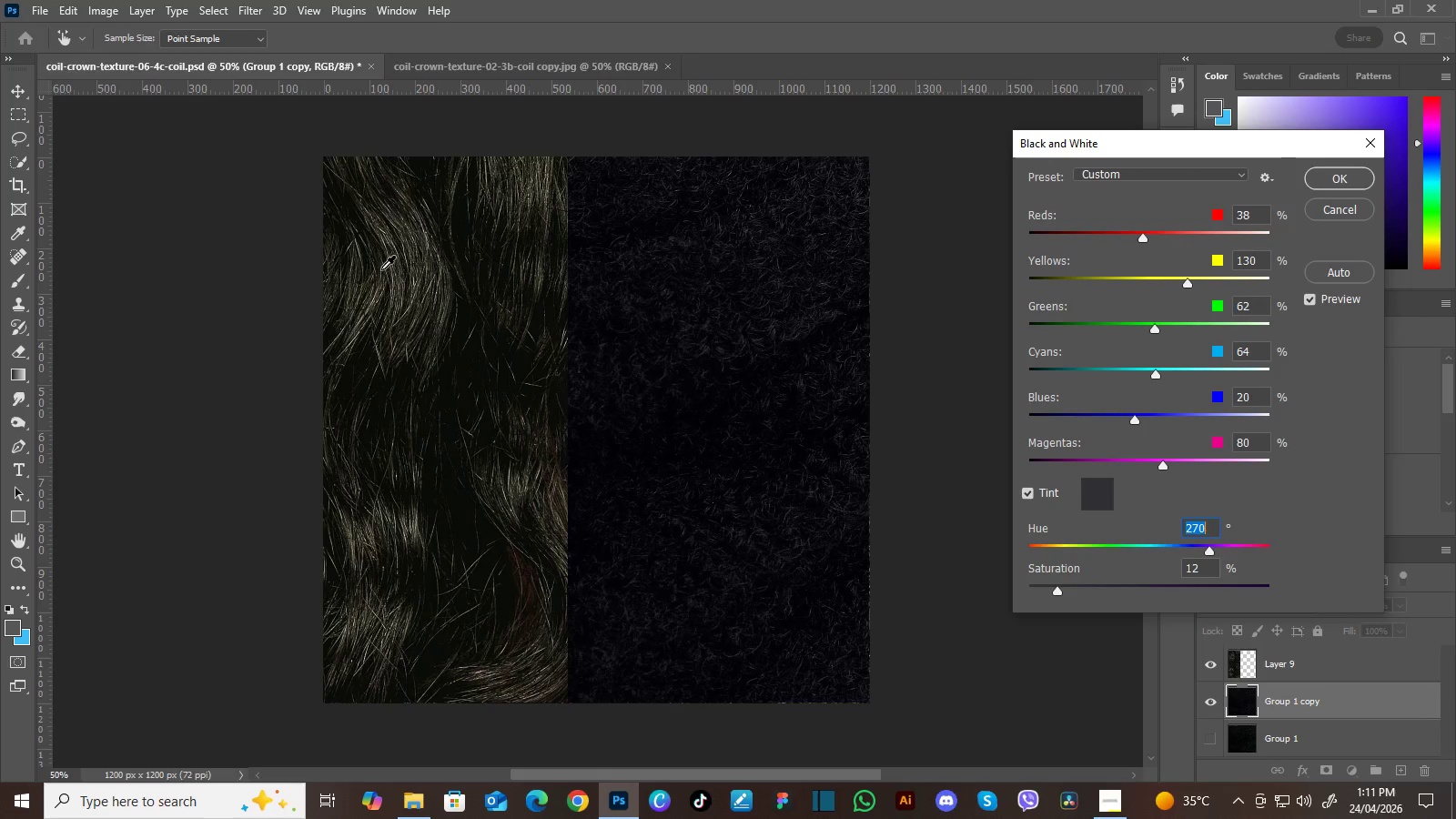 
left_click([404, 265])
 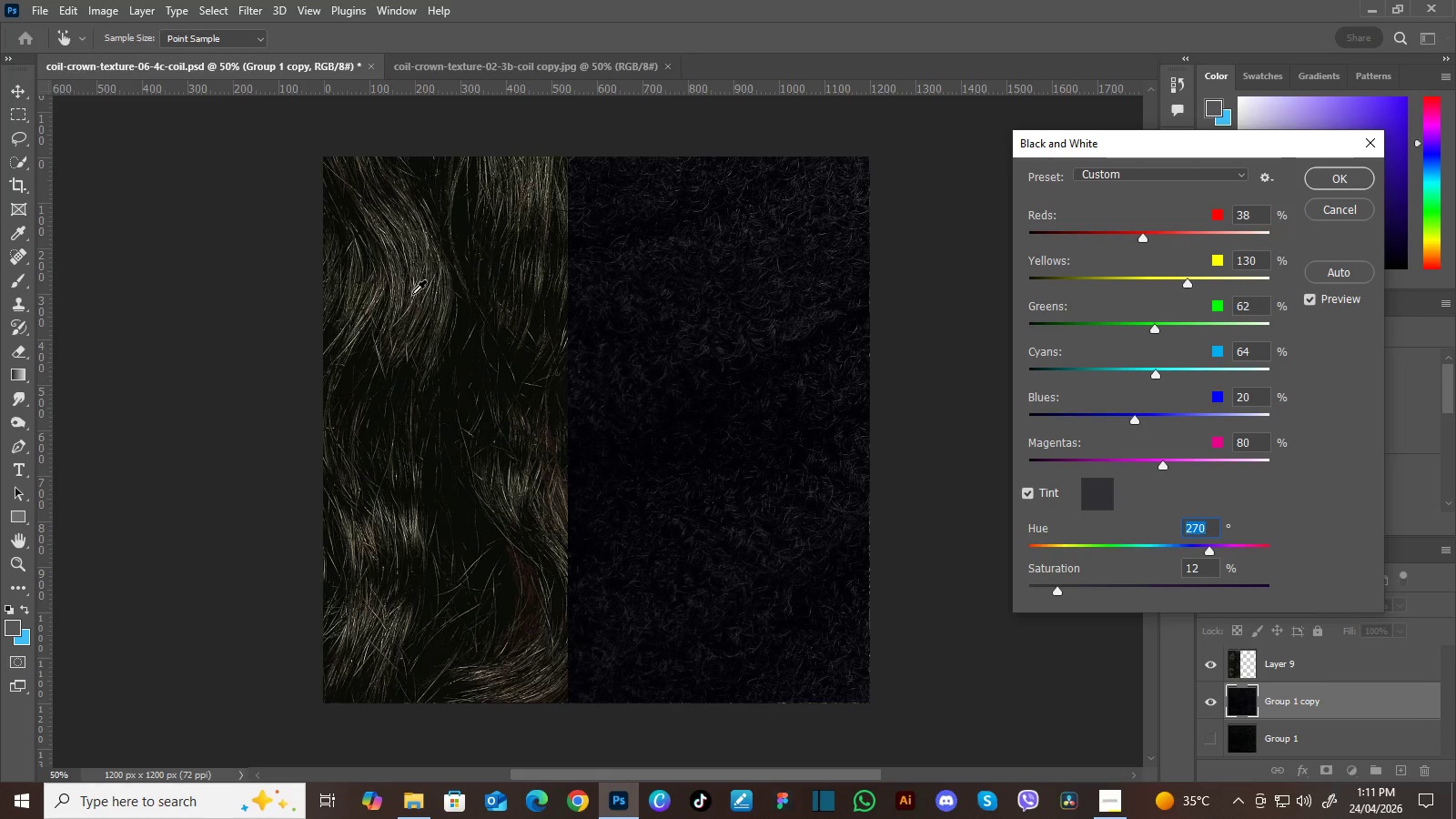 
left_click([413, 297])
 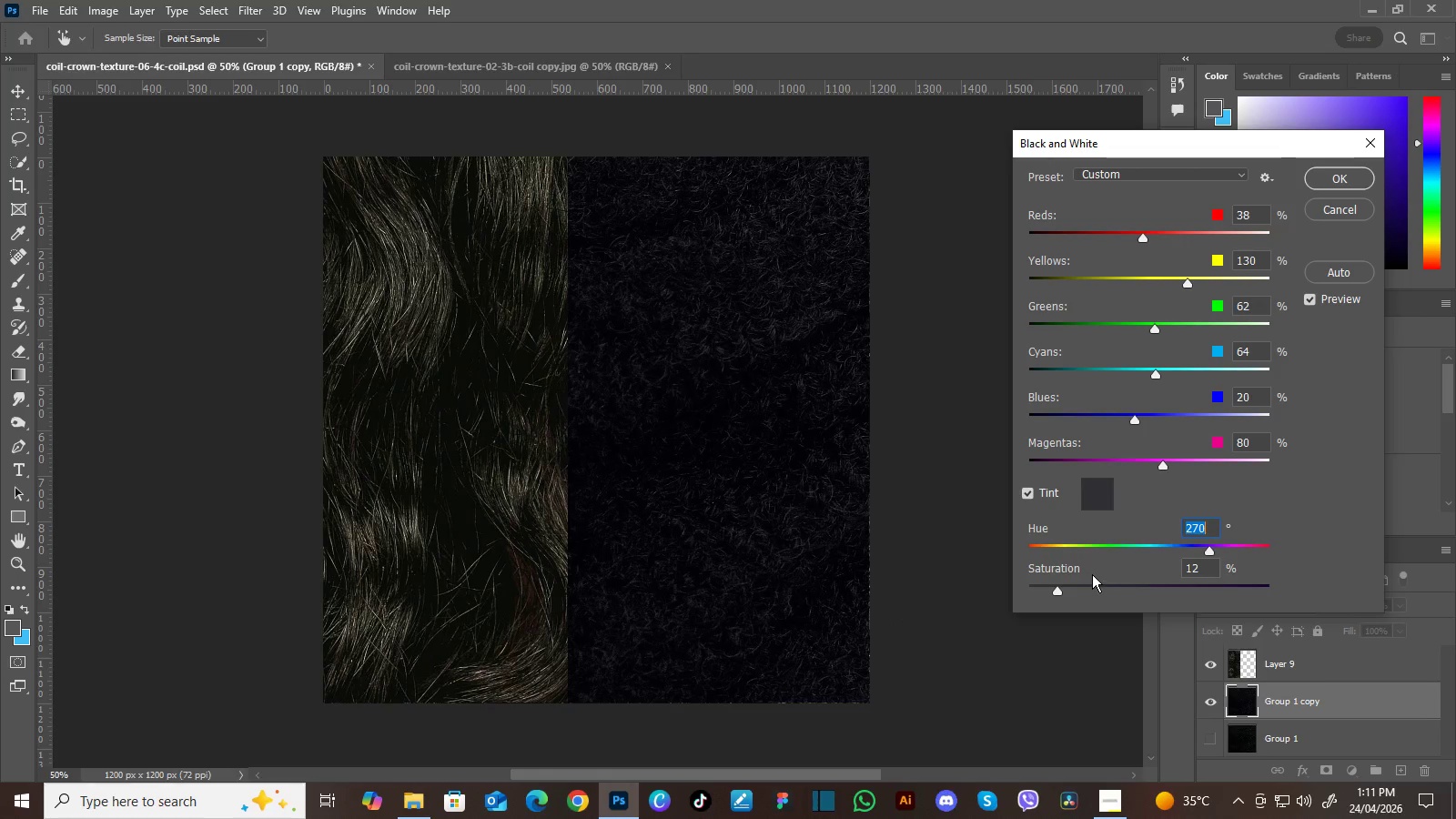 
left_click([1095, 489])
 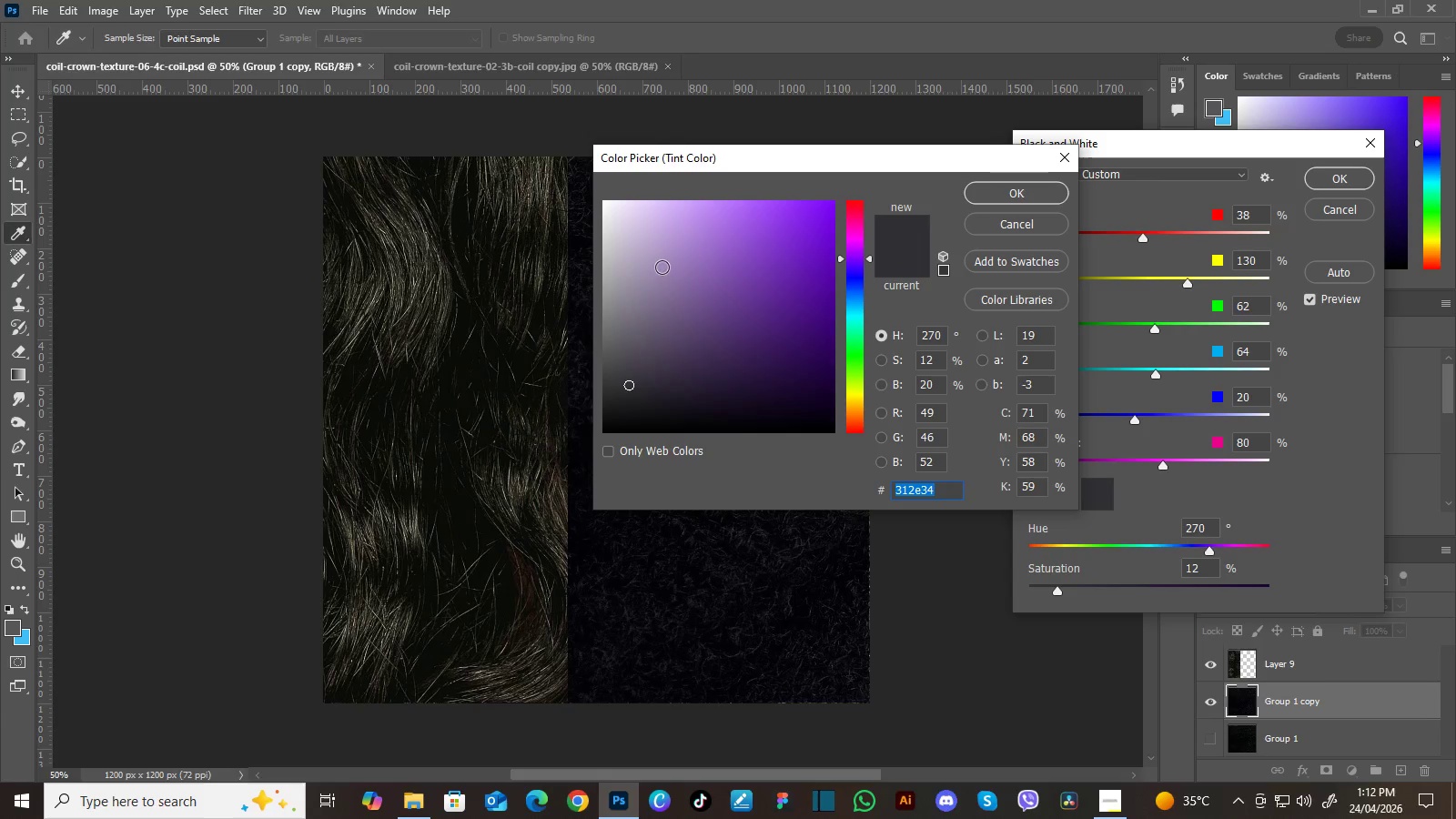 
left_click_drag(start_coordinate=[636, 239], to_coordinate=[567, 169])
 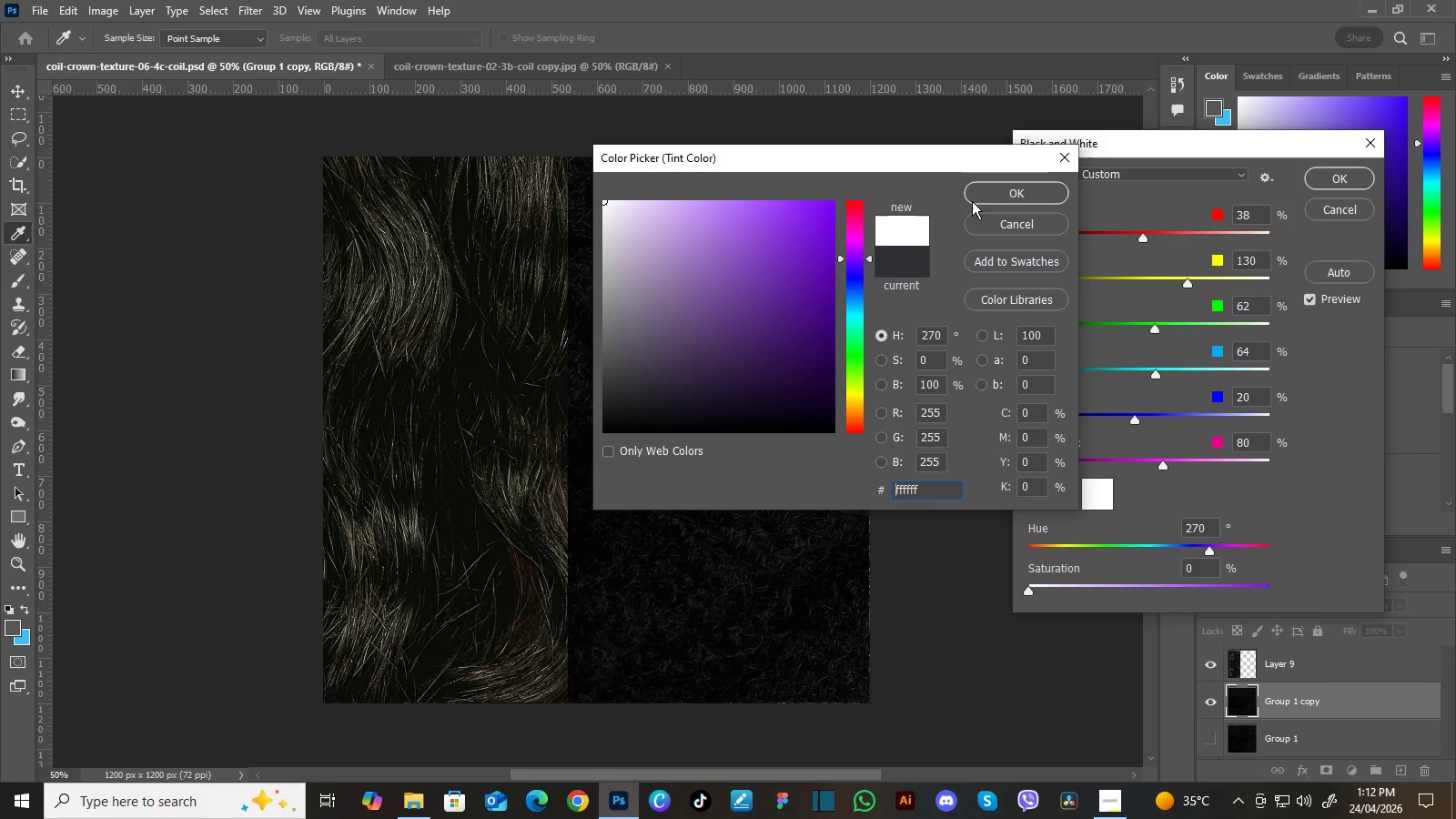 
left_click([980, 193])
 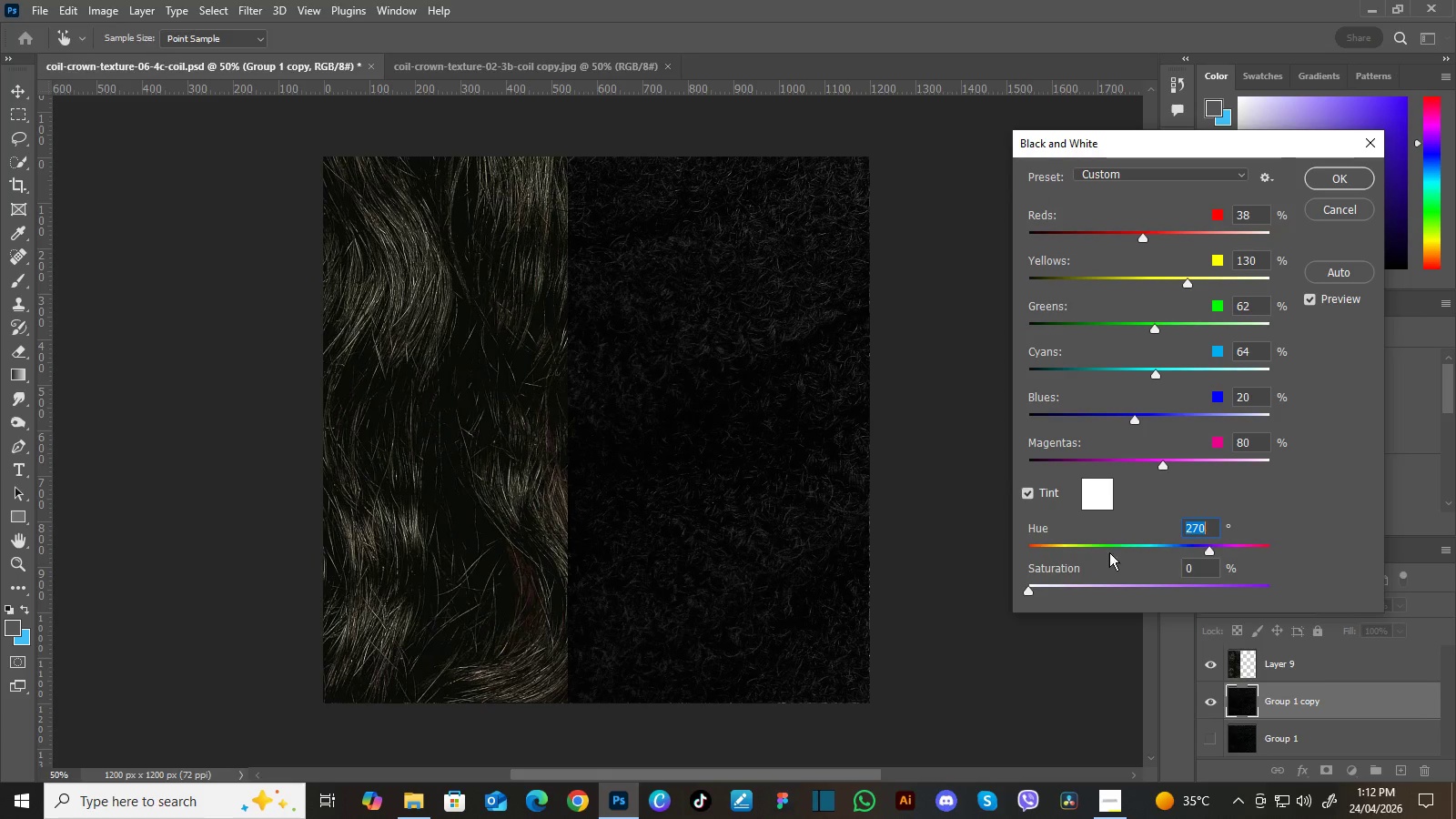 
left_click([1073, 545])
 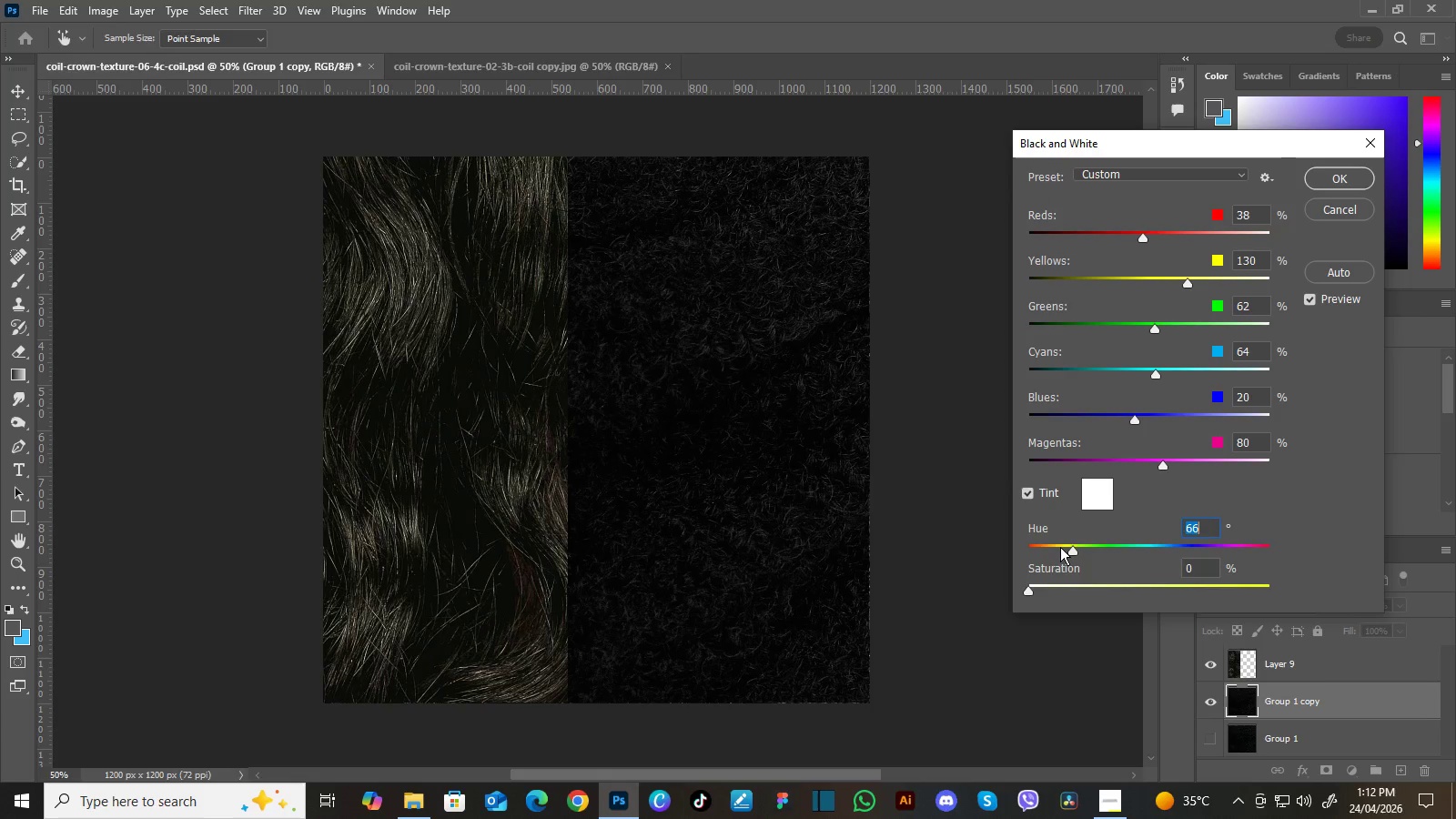 
left_click([1060, 547])
 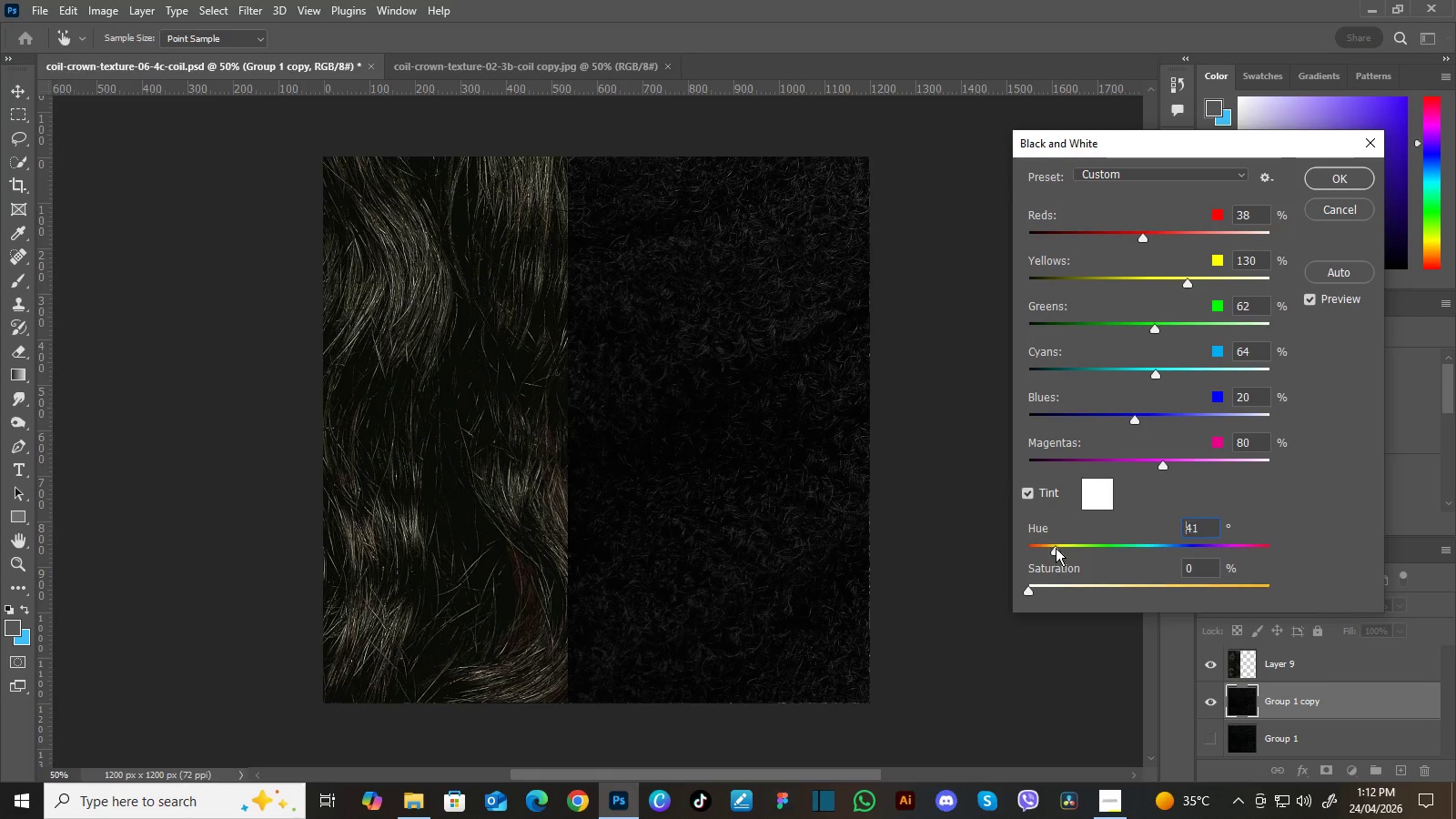 
left_click_drag(start_coordinate=[1056, 548], to_coordinate=[1030, 547])
 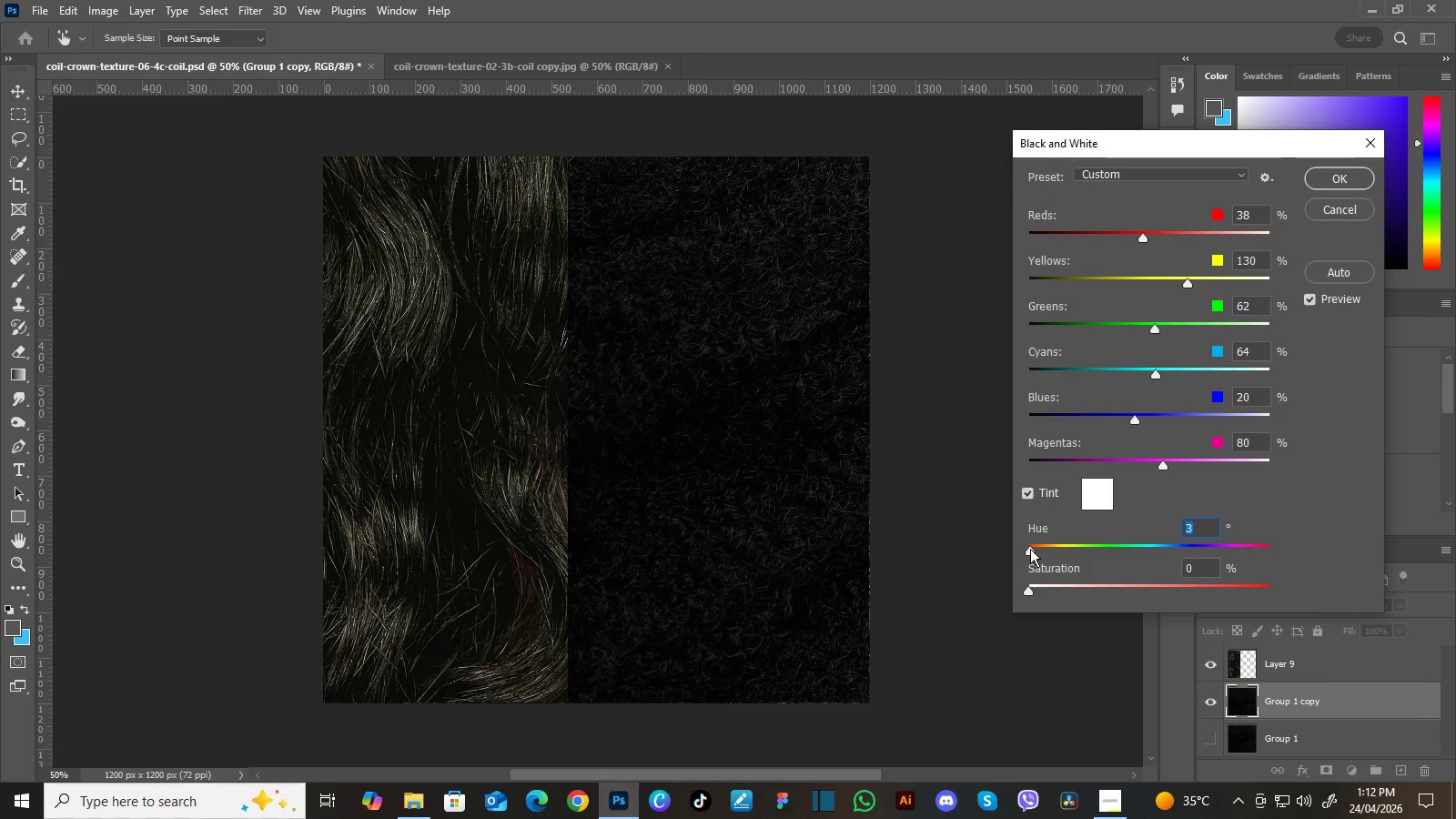 
left_click_drag(start_coordinate=[1029, 549], to_coordinate=[1066, 541])
 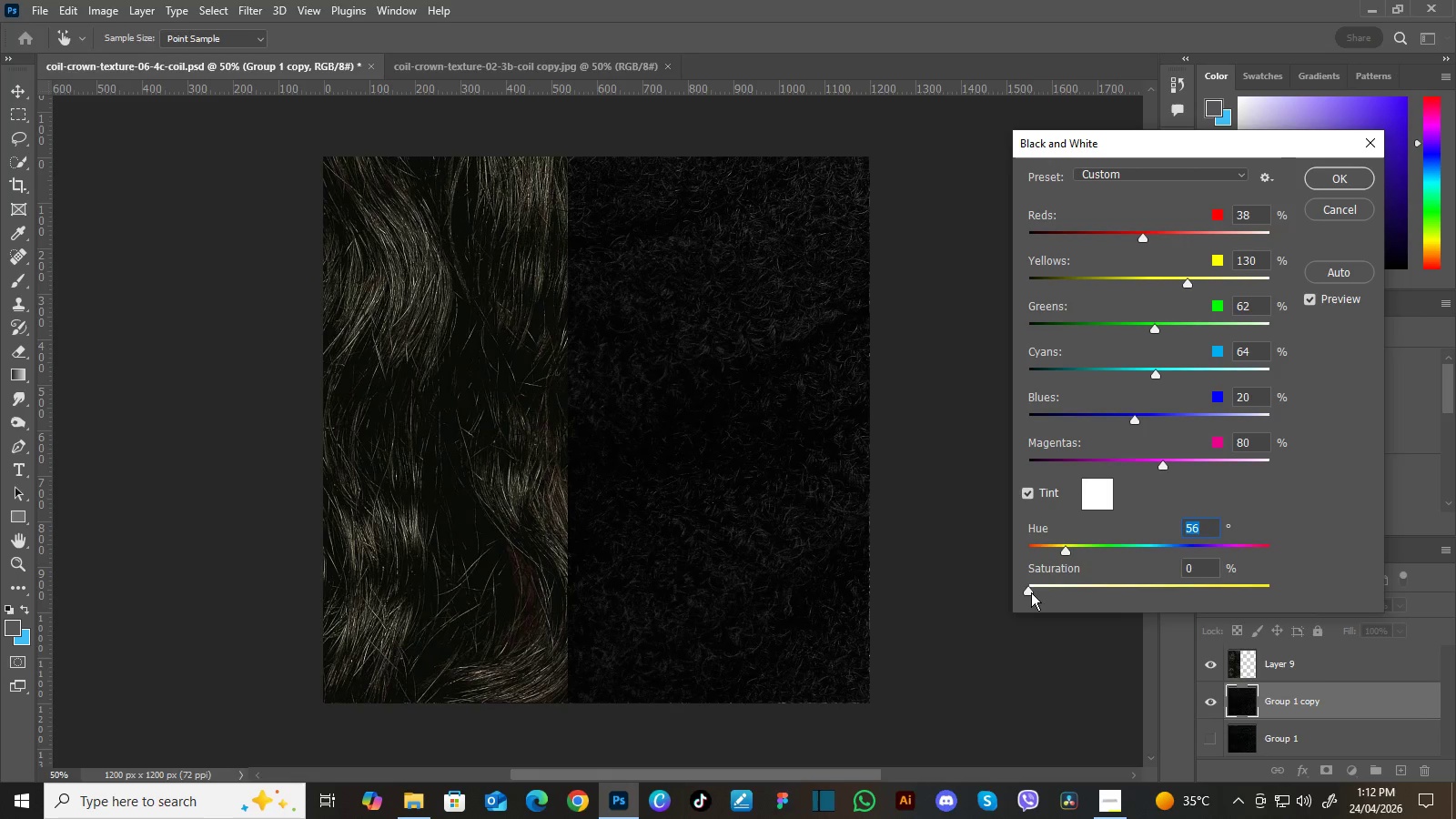 
left_click_drag(start_coordinate=[1029, 592], to_coordinate=[1040, 591])
 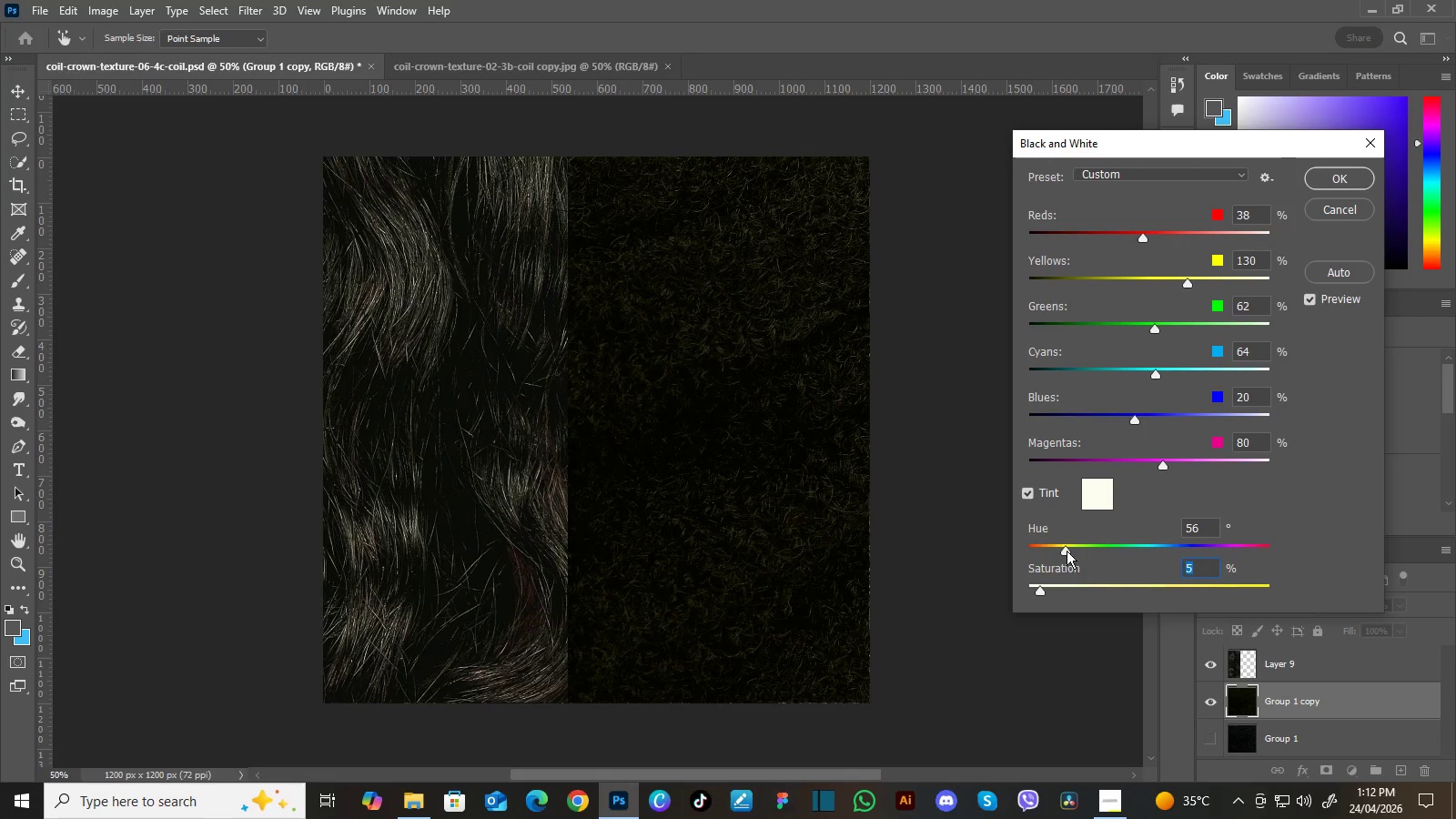 
left_click_drag(start_coordinate=[1065, 551], to_coordinate=[1056, 547])
 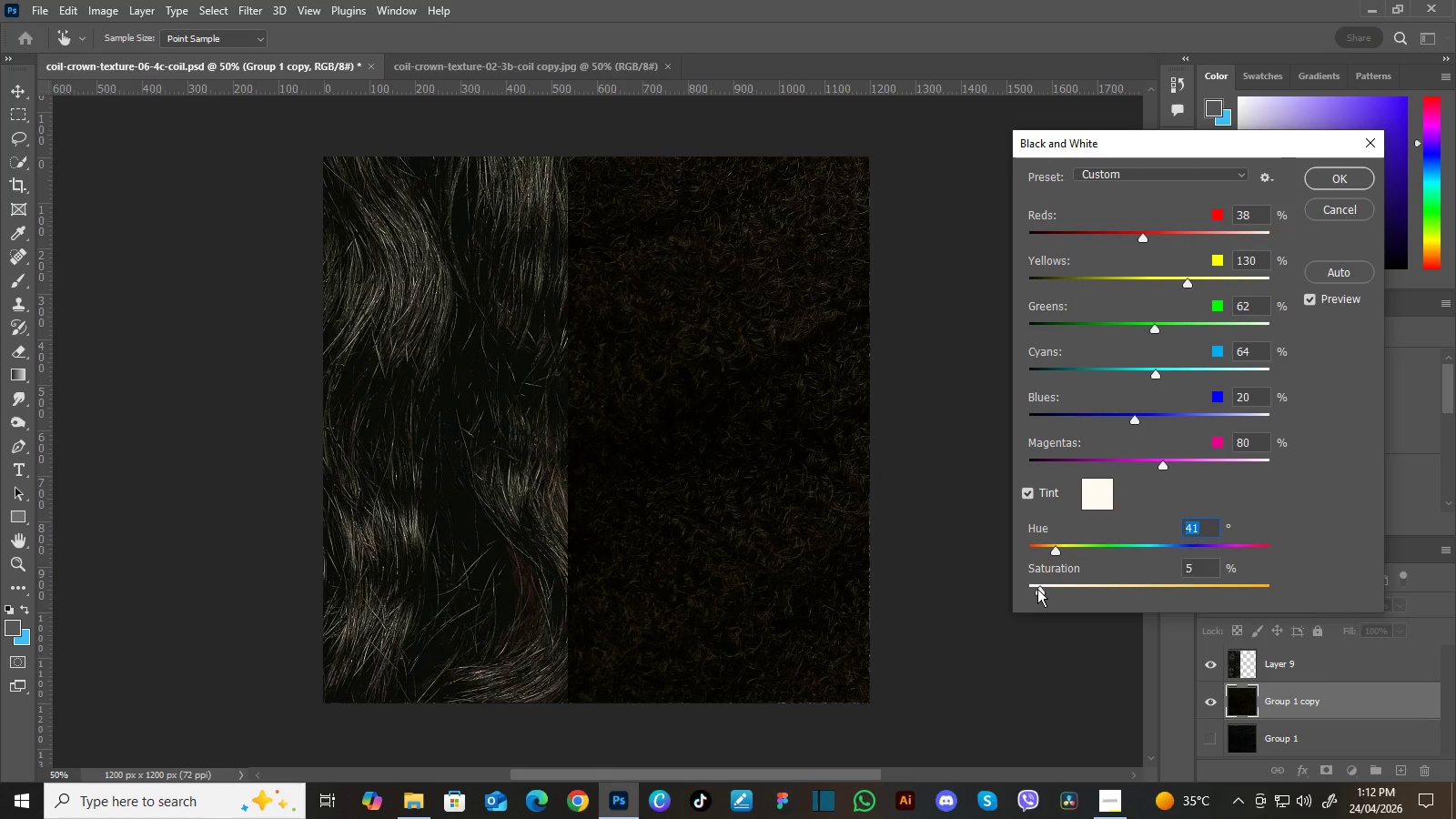 
left_click_drag(start_coordinate=[1037, 589], to_coordinate=[1033, 592])
 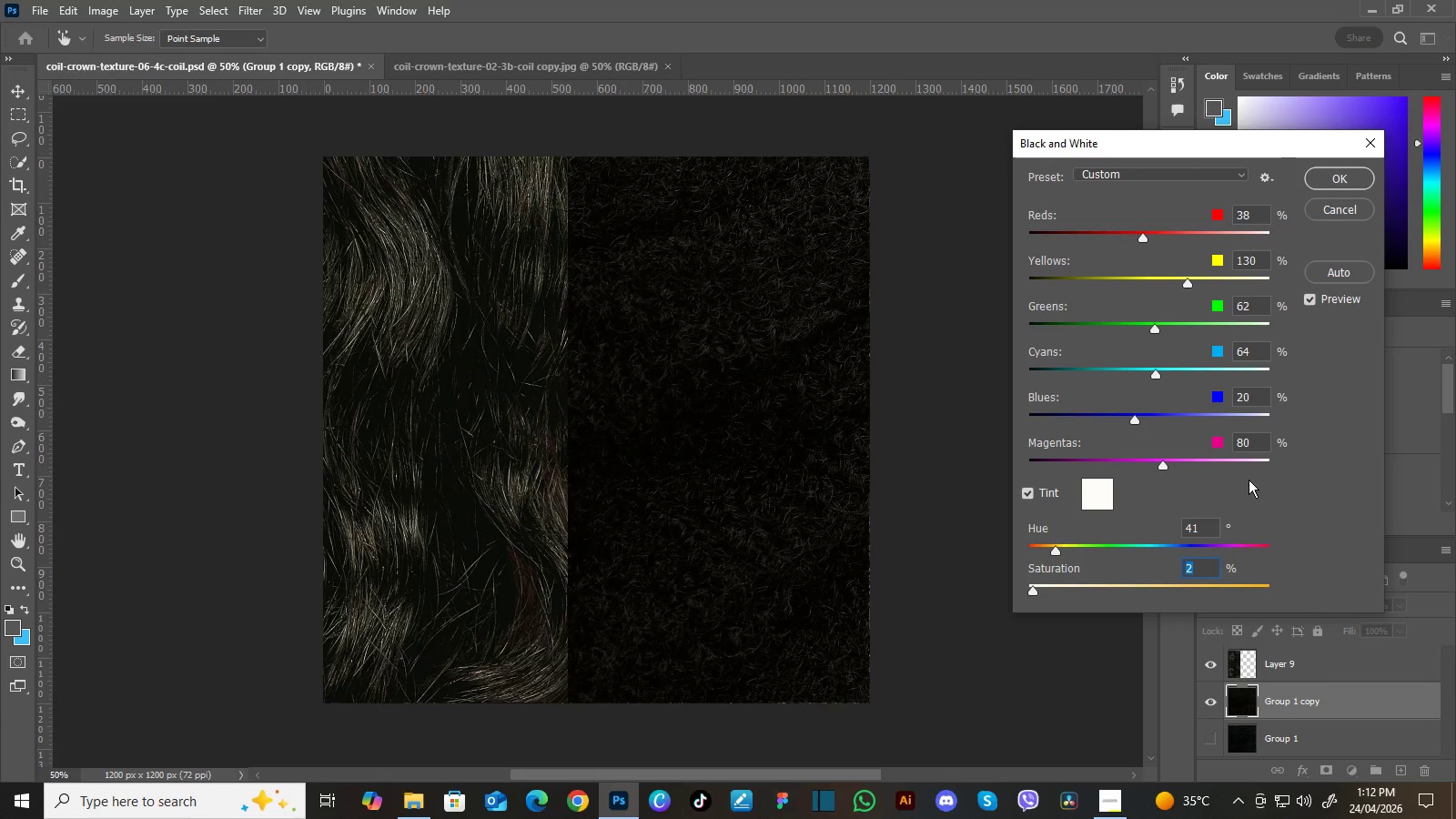 
wait(9.06)
 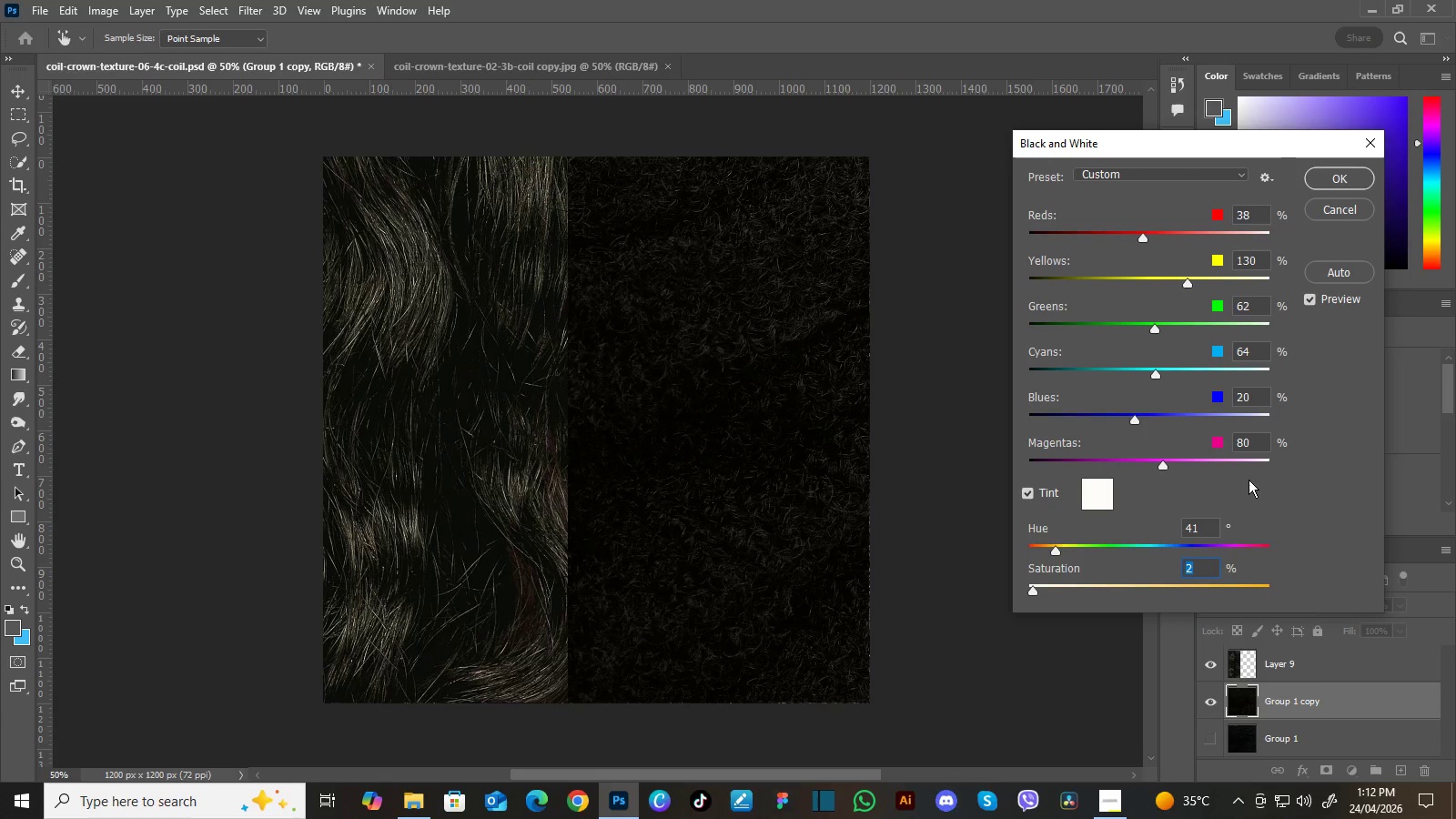 
left_click_drag(start_coordinate=[1188, 279], to_coordinate=[1160, 291])
 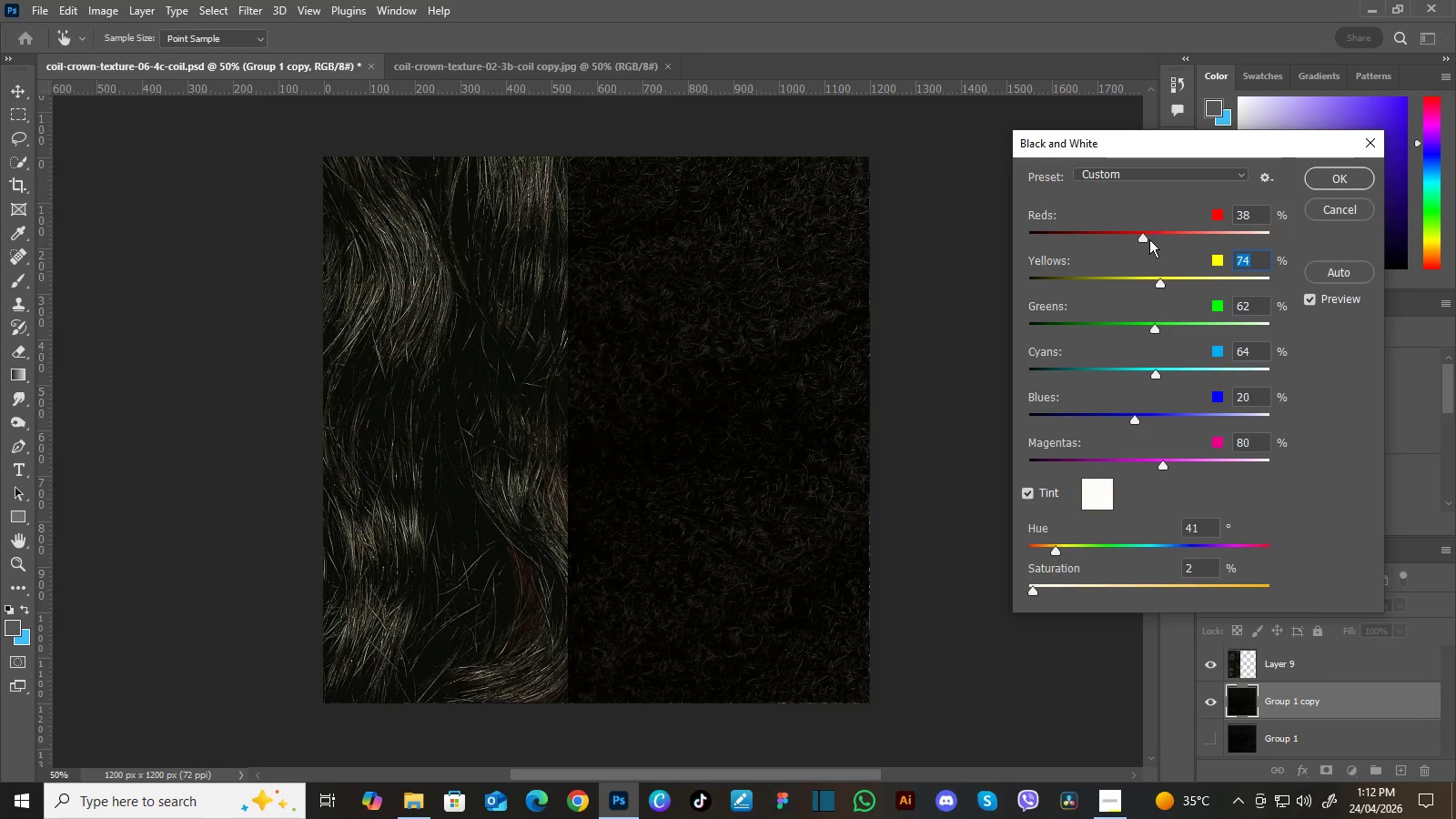 
left_click_drag(start_coordinate=[1141, 238], to_coordinate=[1158, 238])
 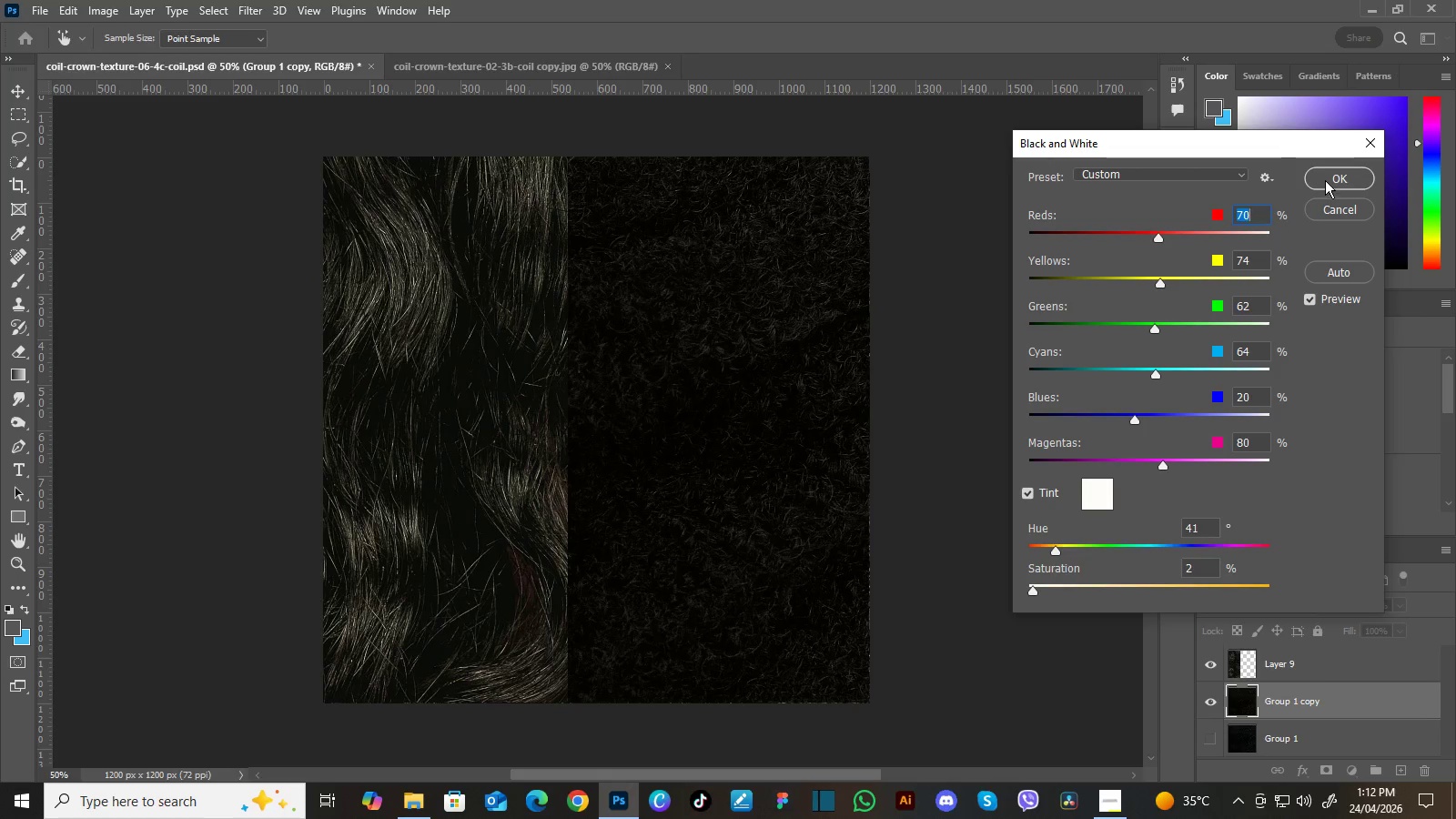 
left_click([1325, 179])
 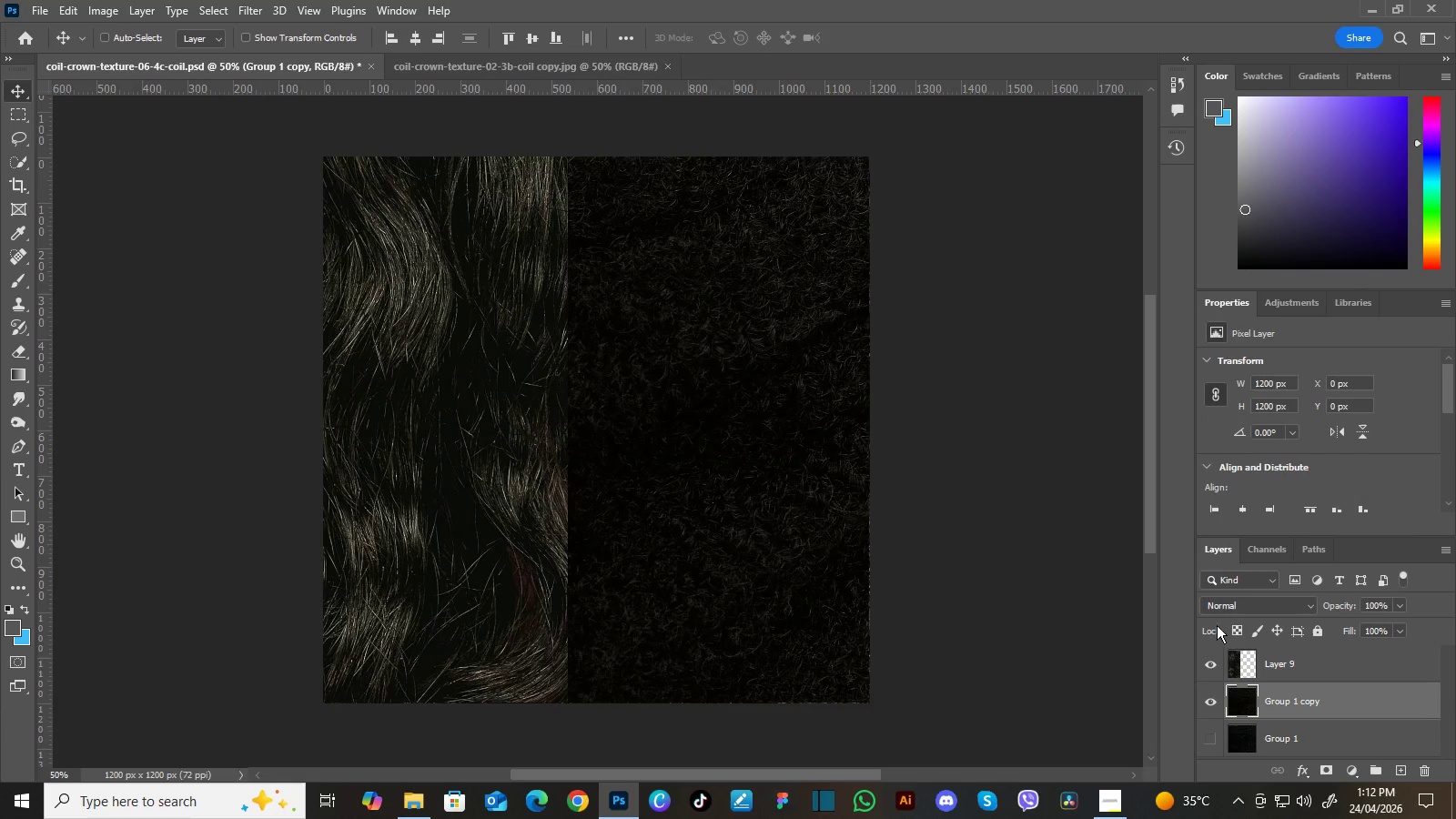 
left_click([1204, 704])
 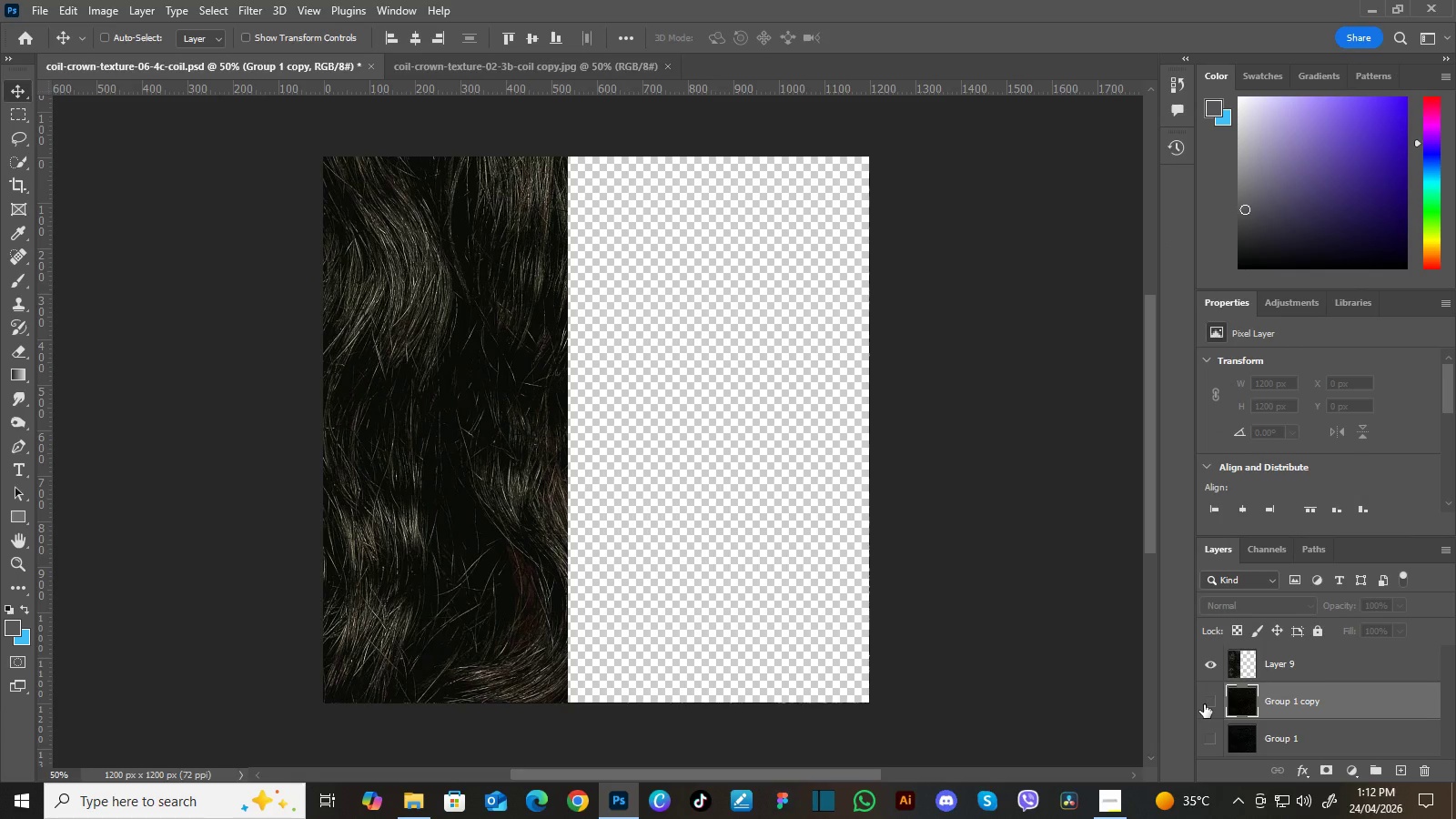 
left_click([1204, 704])
 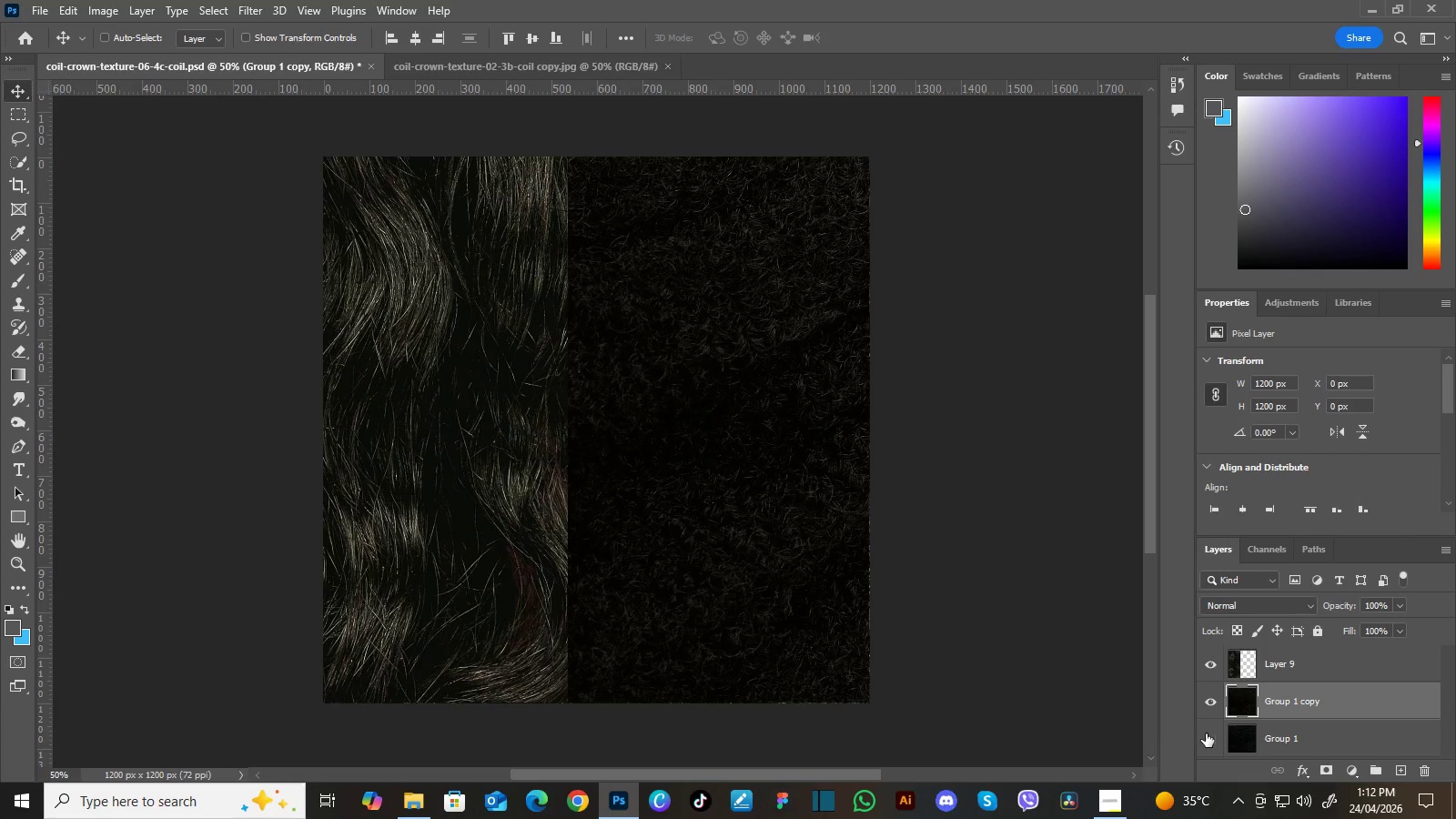 
left_click([1207, 738])
 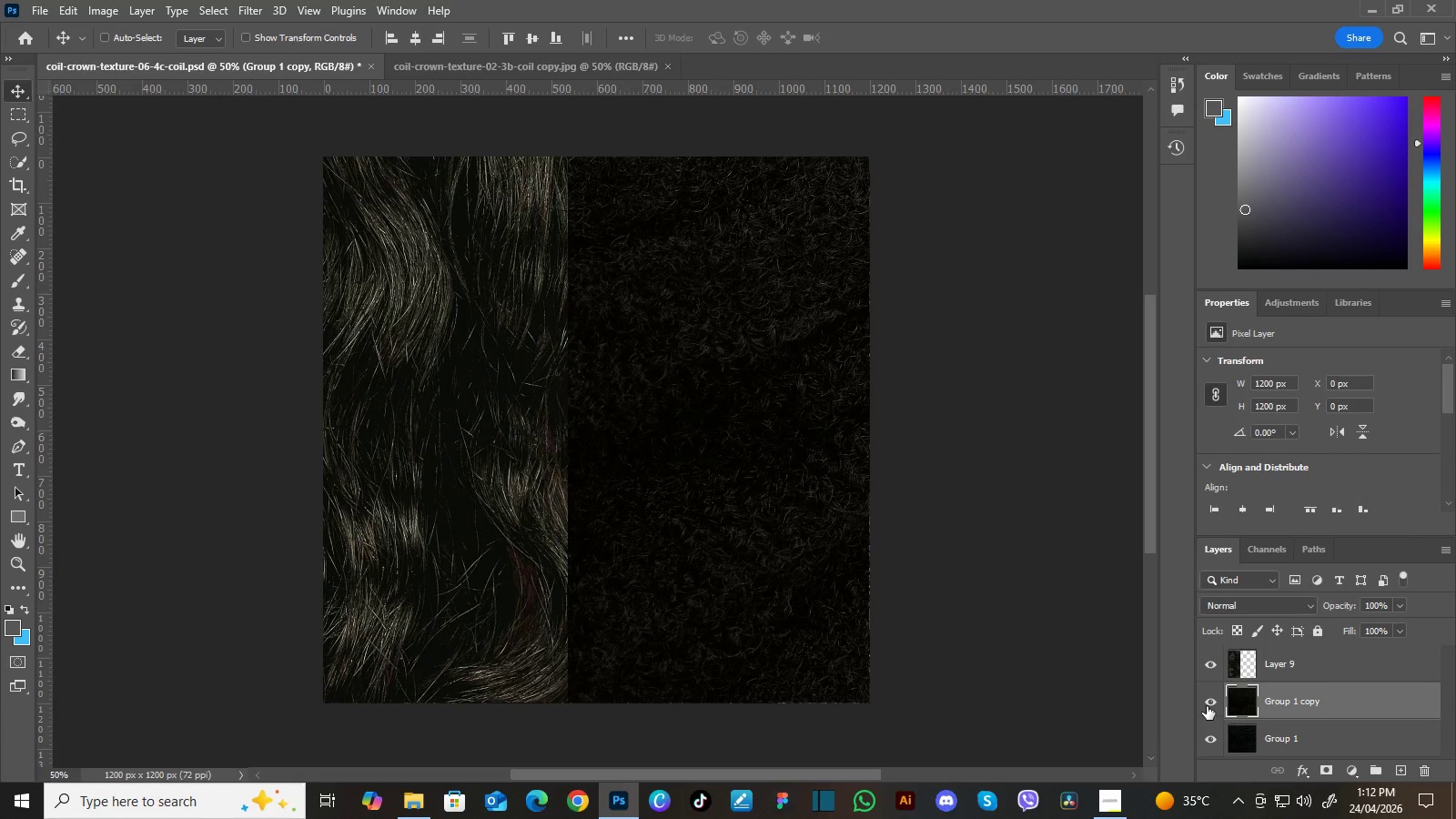 
left_click([1207, 703])
 